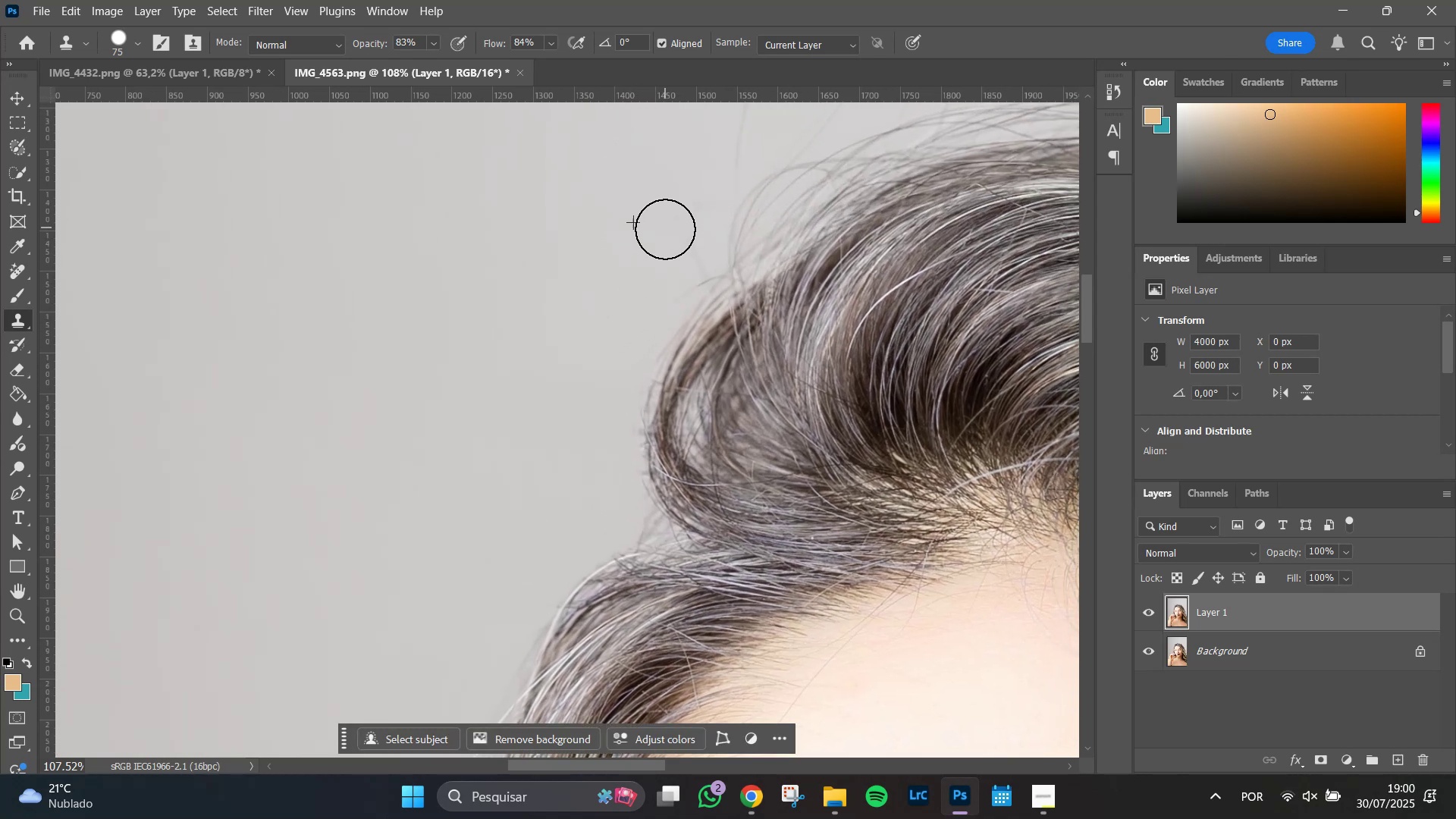 
left_click_drag(start_coordinate=[665, 229], to_coordinate=[665, 239])
 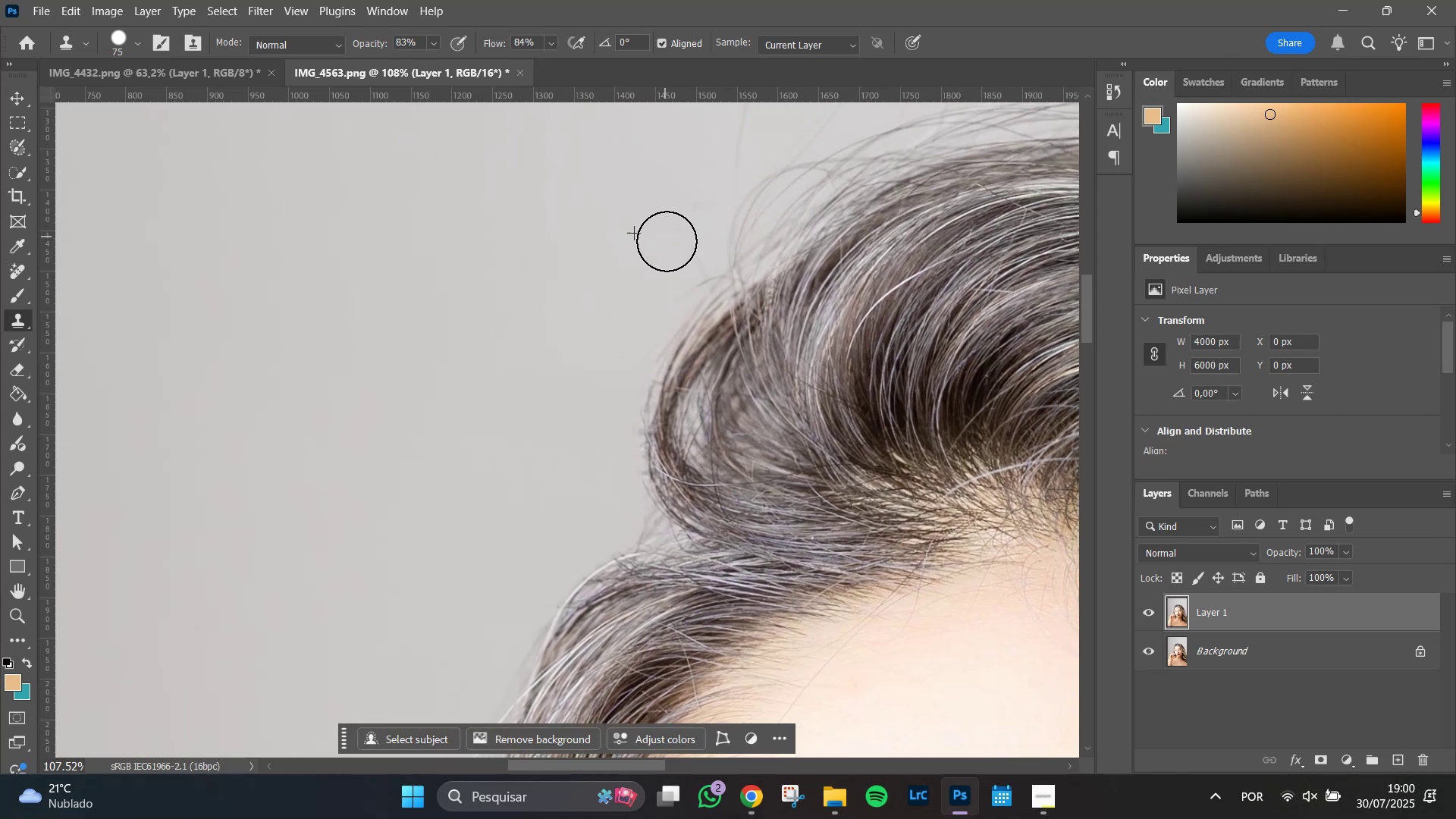 
left_click_drag(start_coordinate=[667, 241], to_coordinate=[667, 248])
 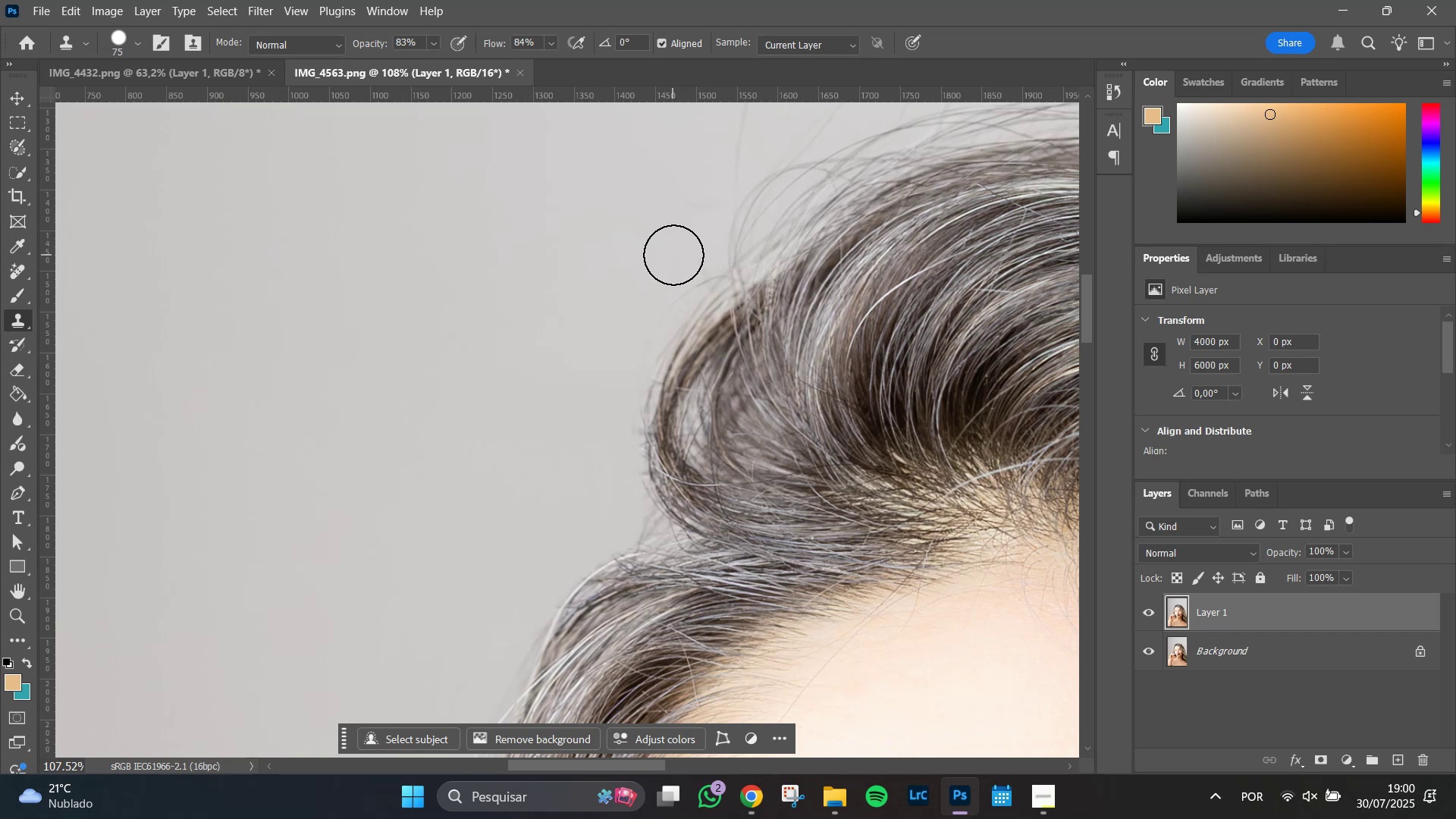 
left_click_drag(start_coordinate=[675, 259], to_coordinate=[675, 263])
 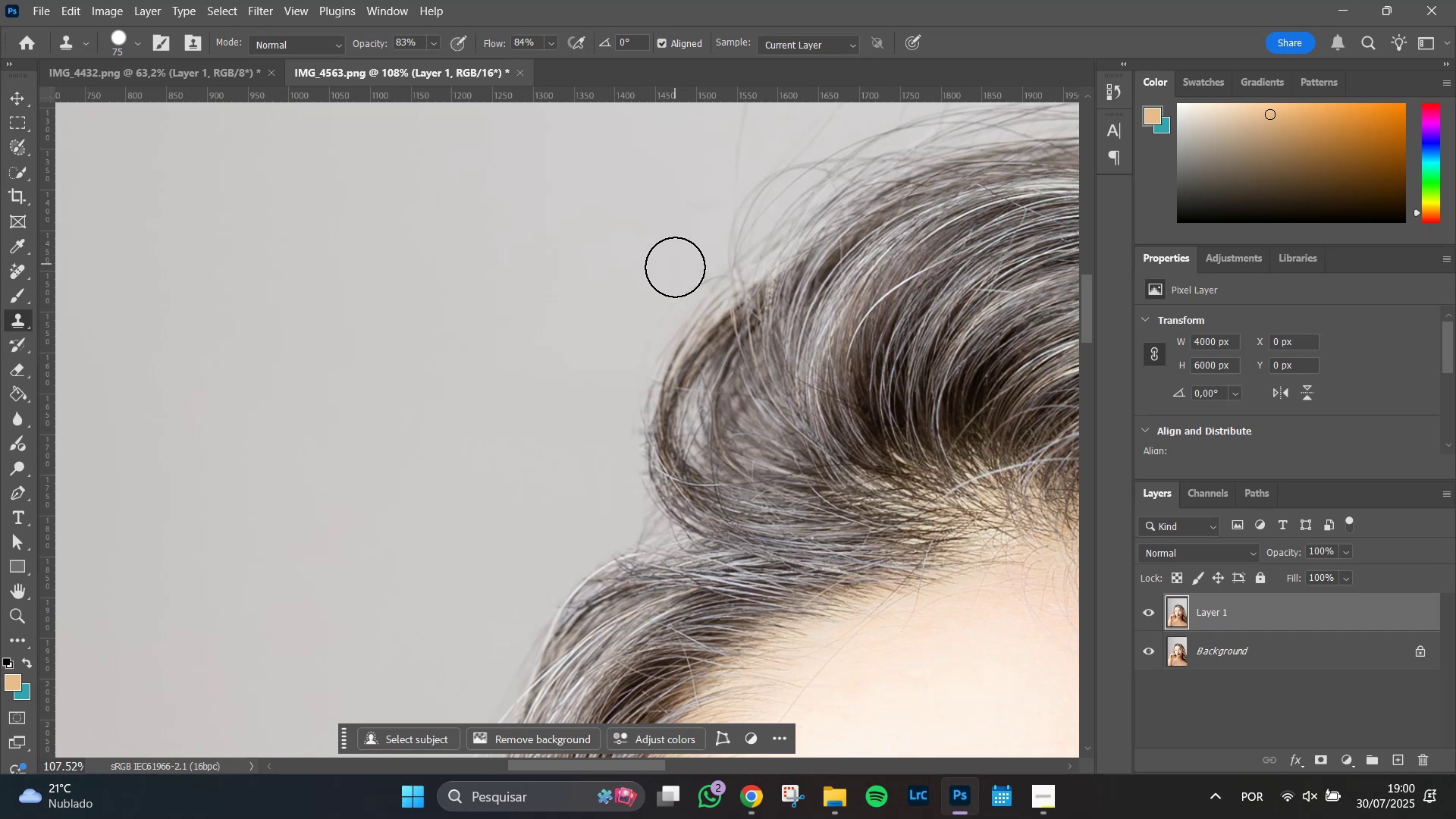 
left_click_drag(start_coordinate=[675, 271], to_coordinate=[673, 276])
 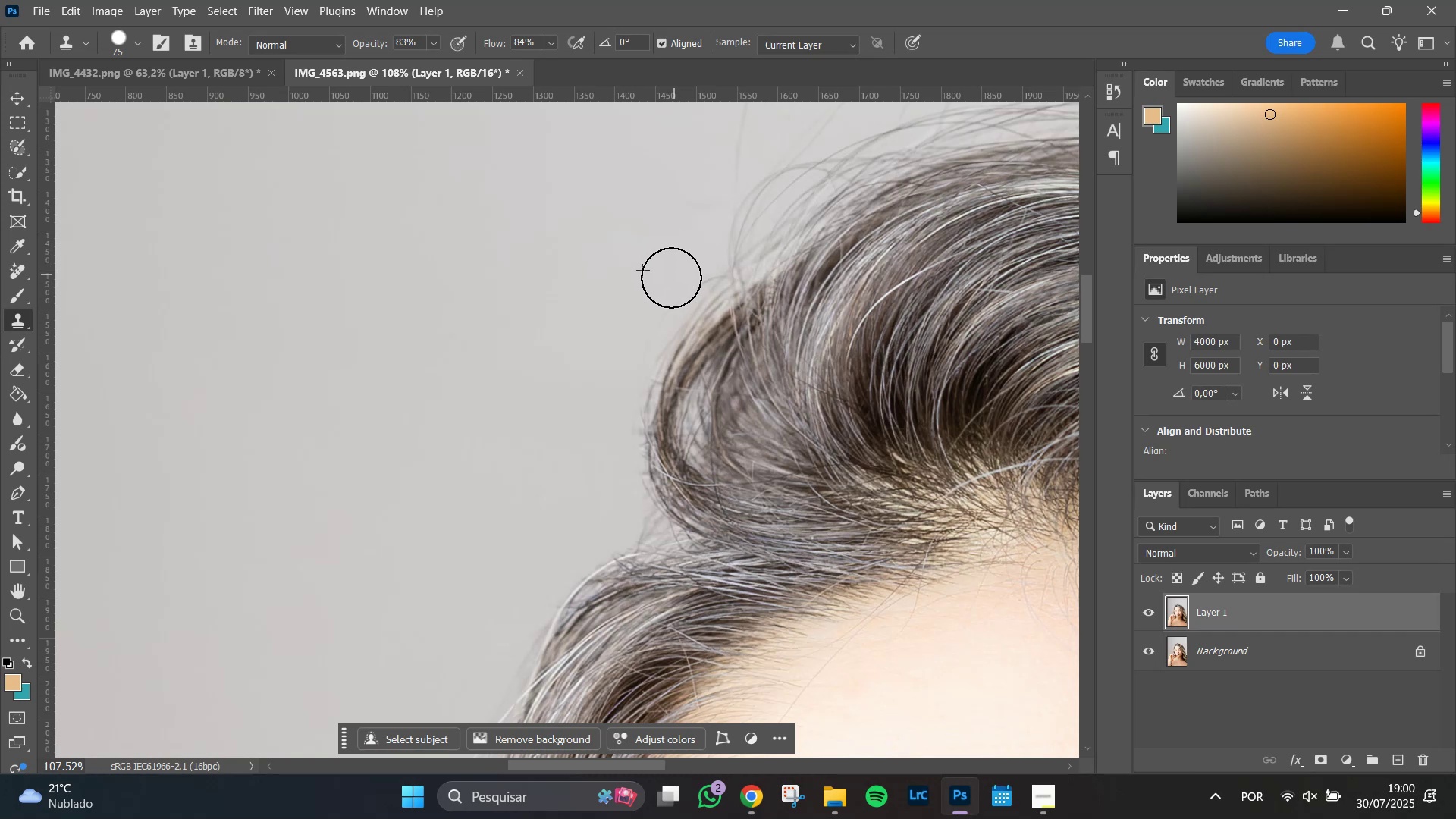 
left_click_drag(start_coordinate=[668, 281], to_coordinate=[661, 292])
 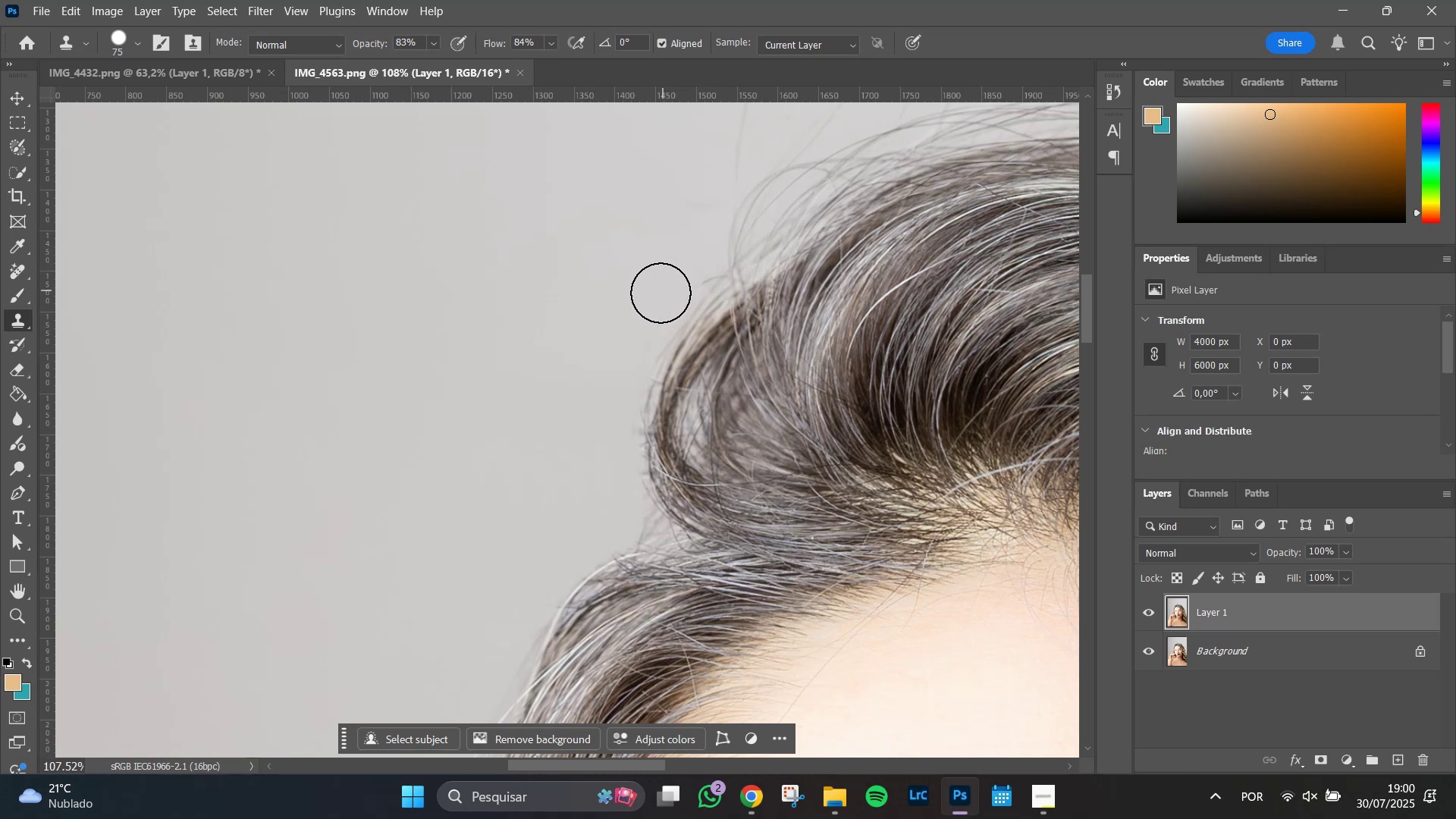 
left_click_drag(start_coordinate=[658, 298], to_coordinate=[650, 320])
 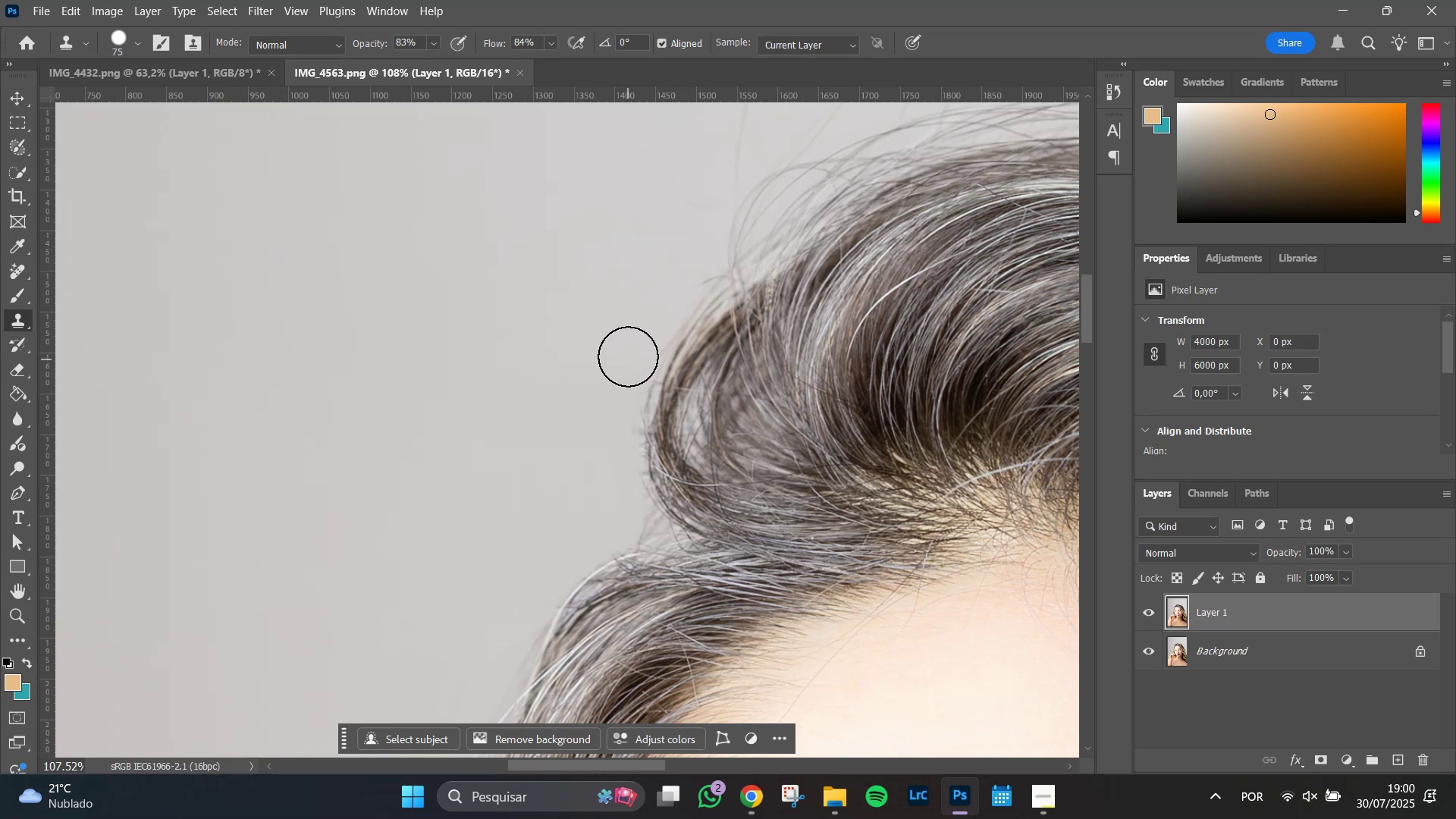 
left_click_drag(start_coordinate=[632, 331], to_coordinate=[635, 322])
 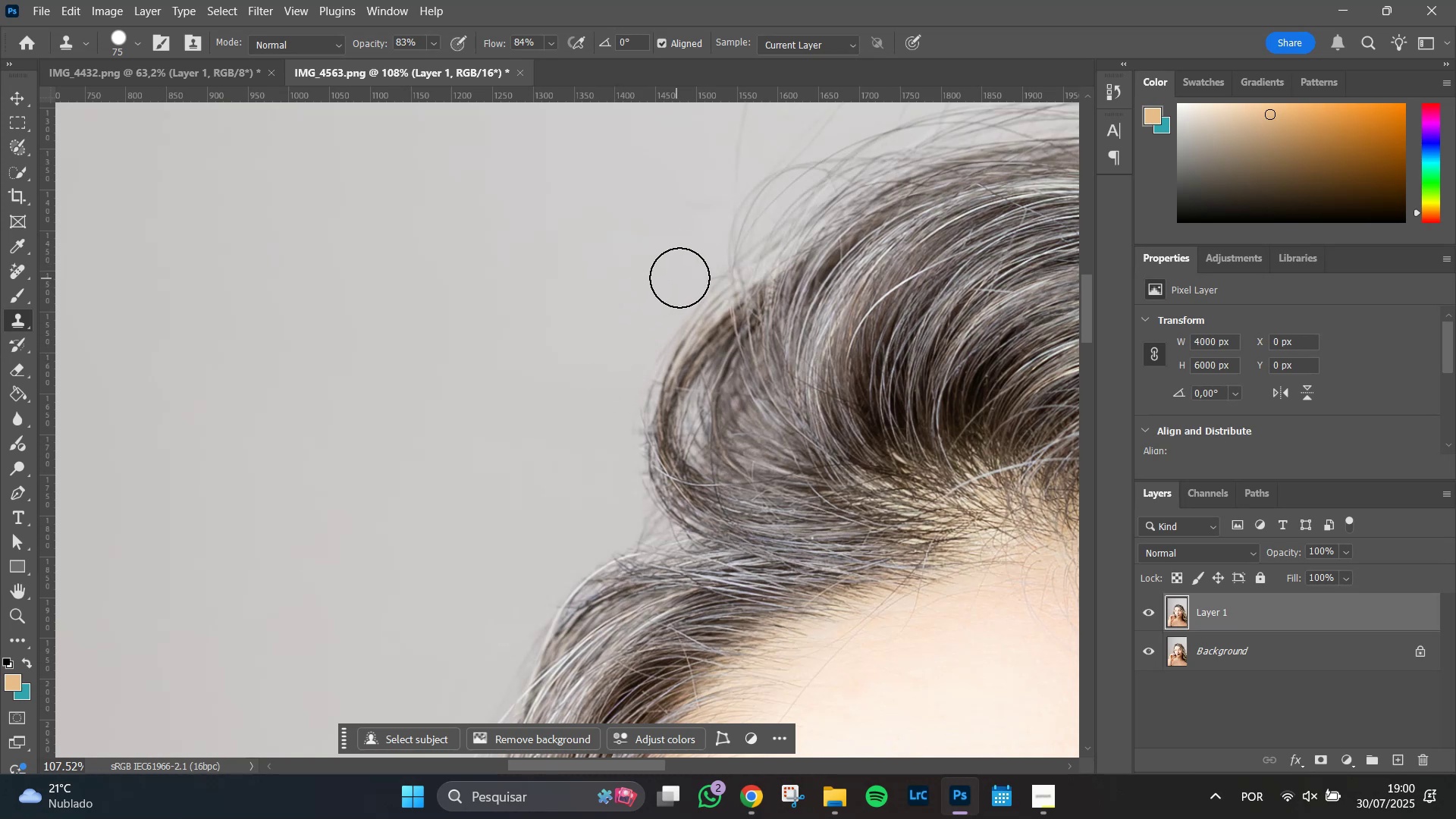 
left_click_drag(start_coordinate=[686, 274], to_coordinate=[693, 260])
 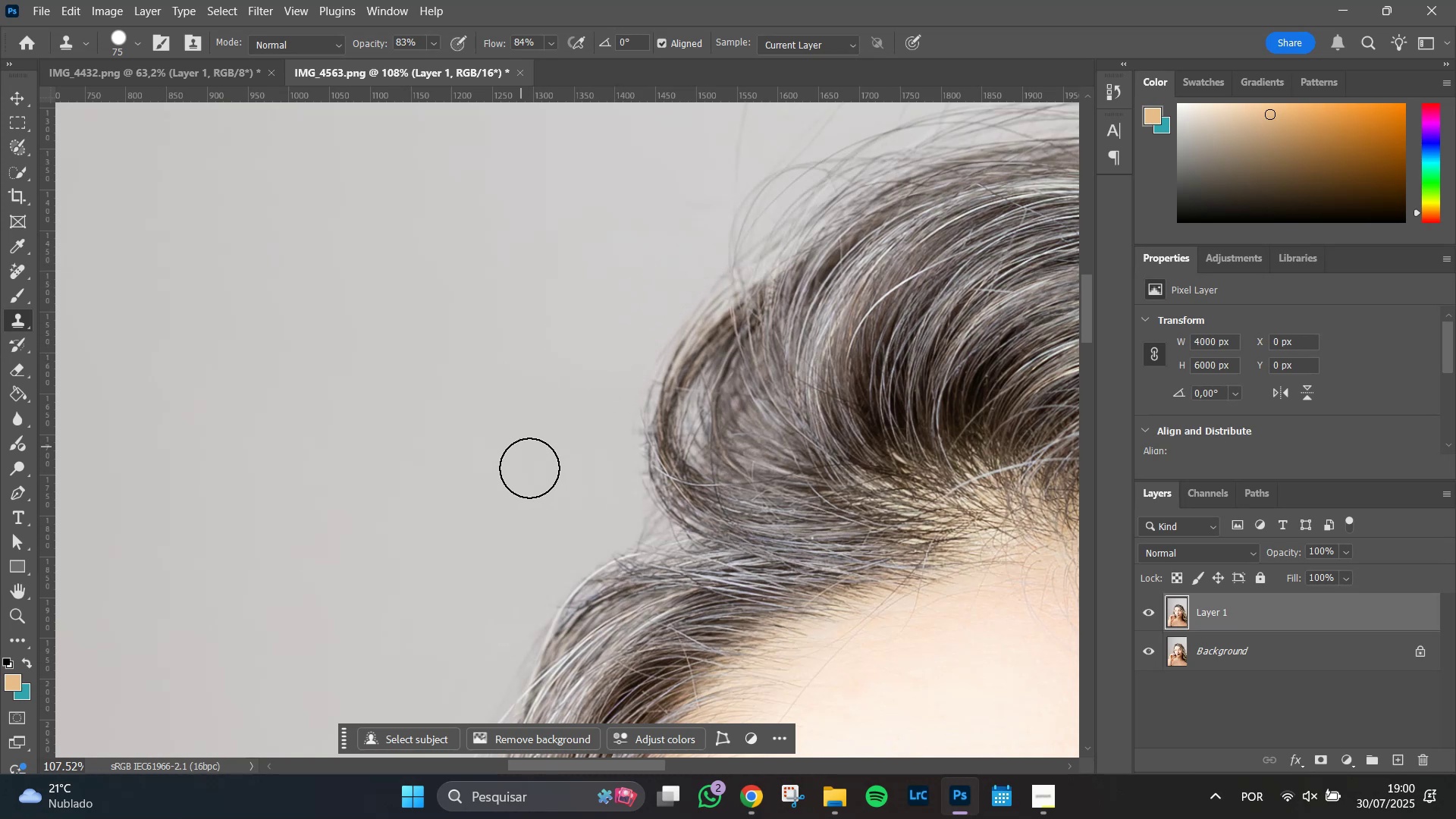 
hold_key(key=Space, duration=0.8)
 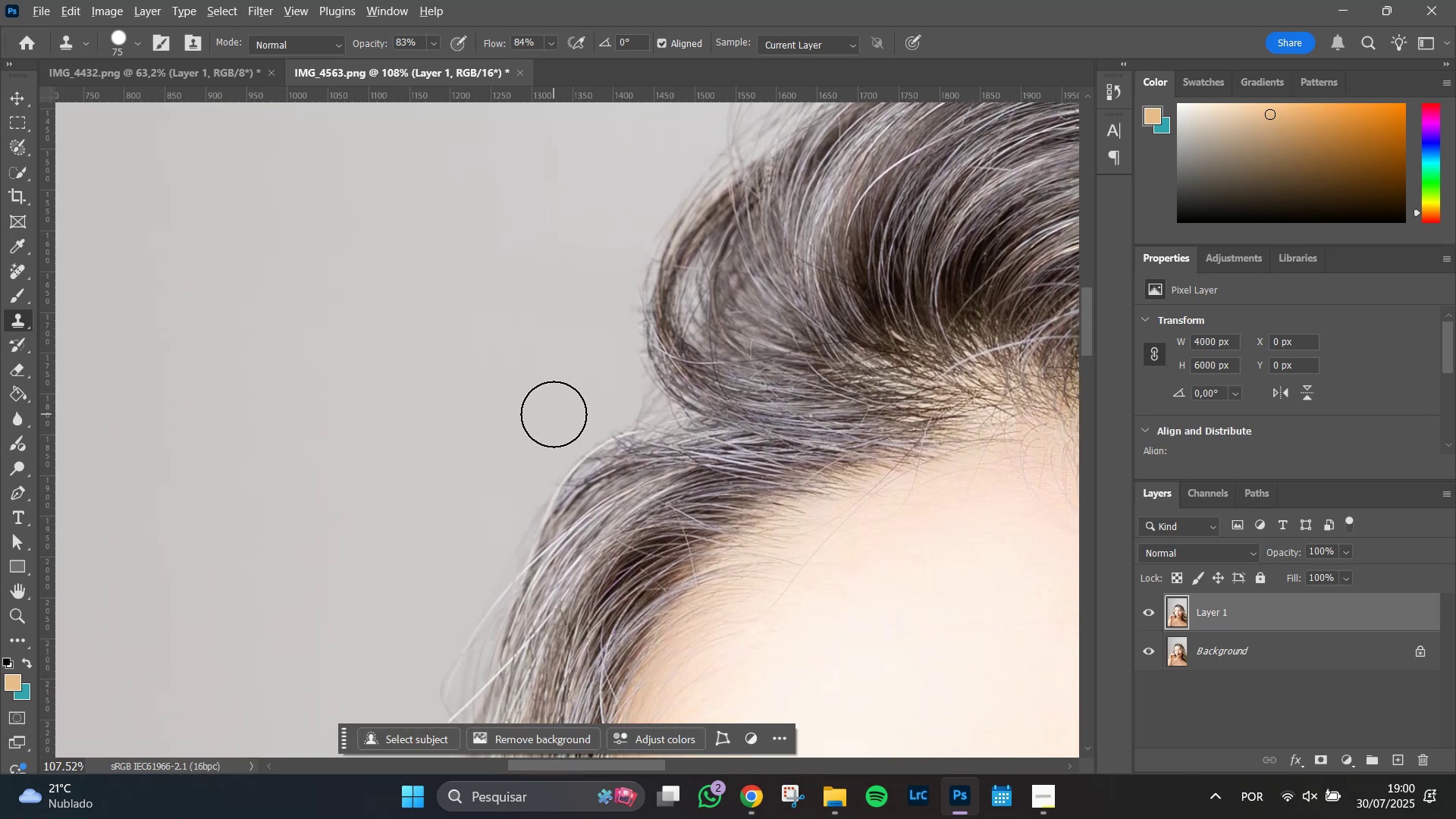 
left_click_drag(start_coordinate=[541, 478], to_coordinate=[539, 356])
 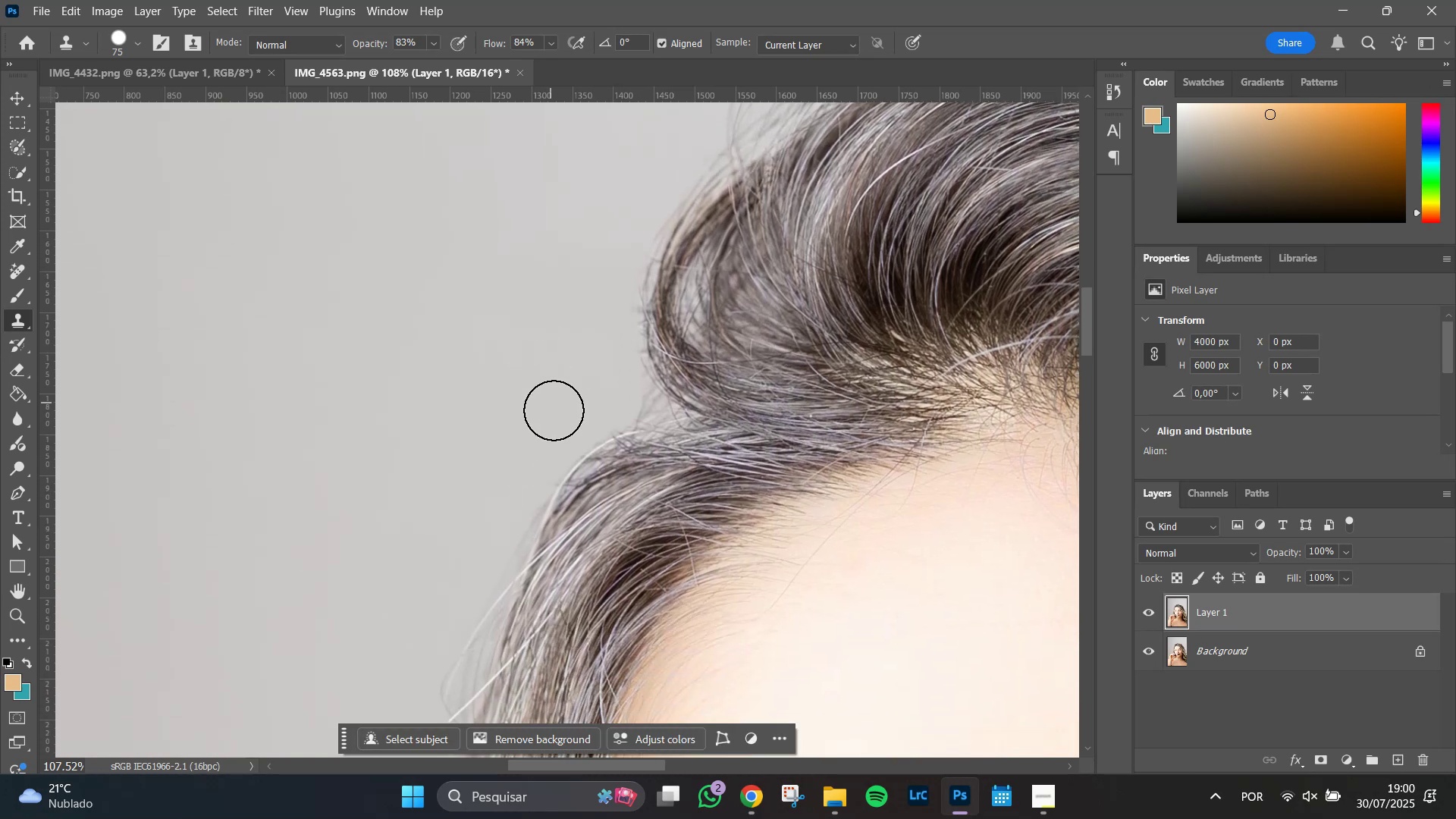 
hold_key(key=AltLeft, duration=0.7)
scroll: coordinate [554, 414], scroll_direction: up, amount: 4.0
 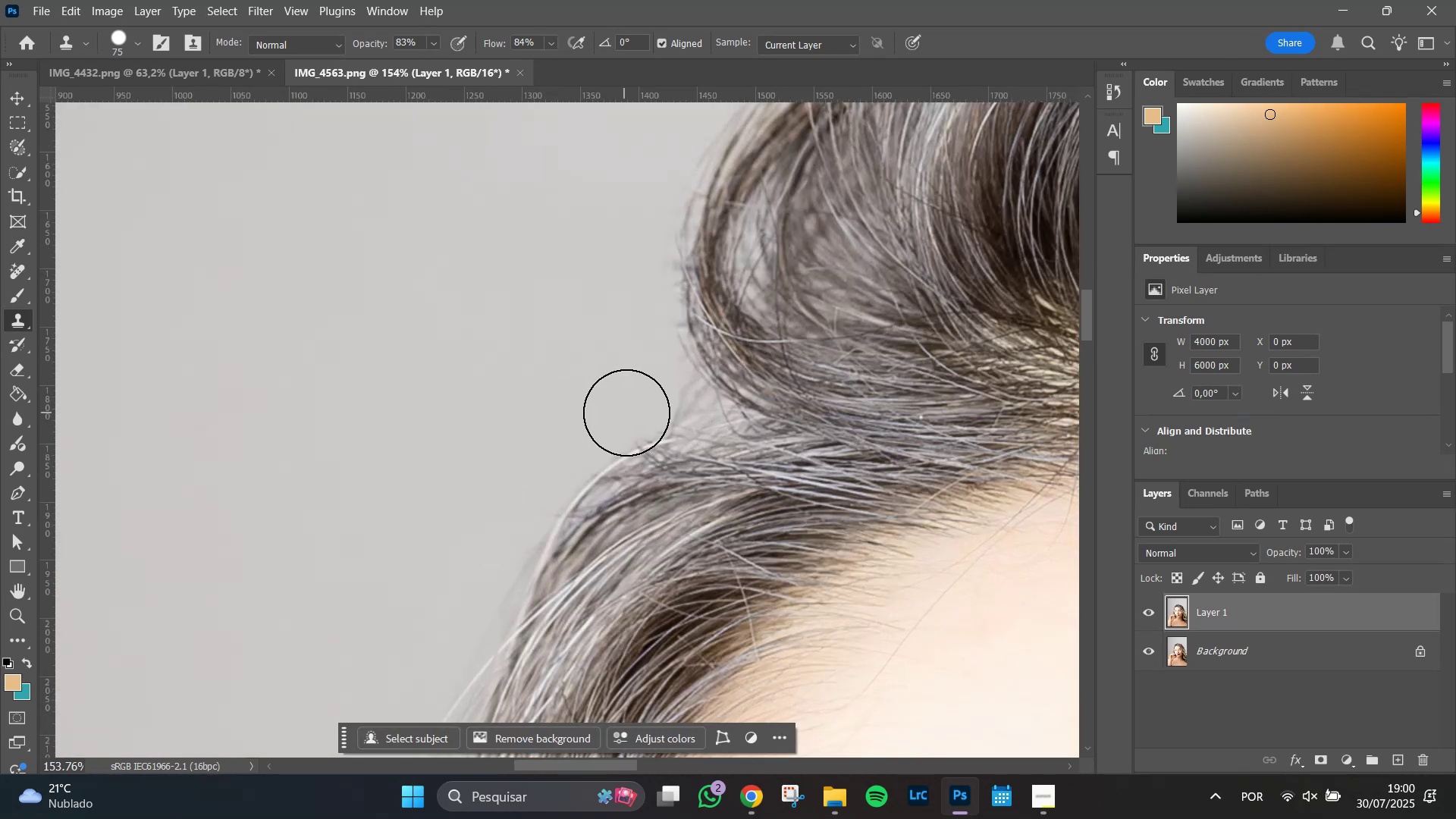 
hold_key(key=AltLeft, duration=1.51)
 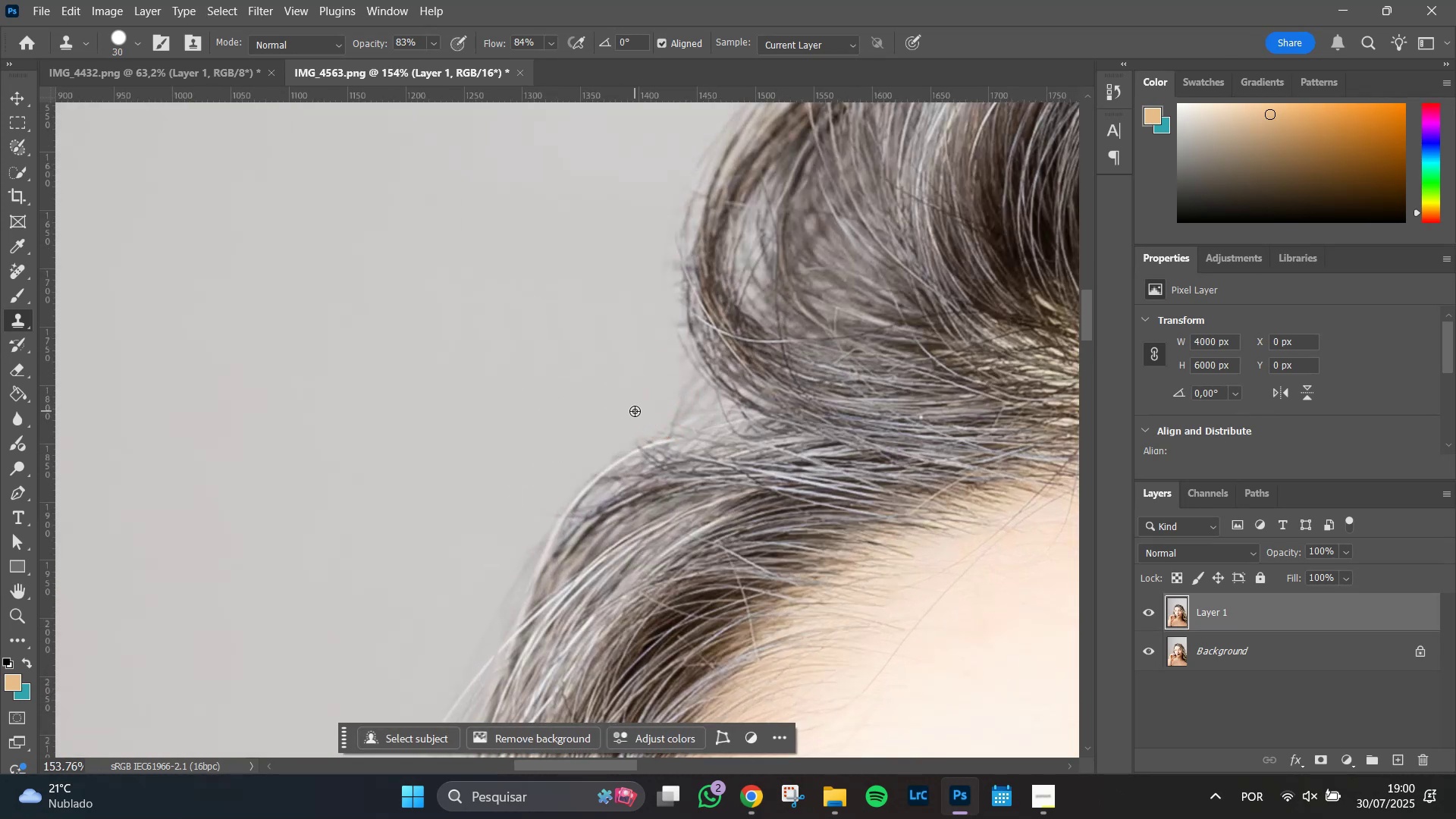 
key(Alt+AltLeft)
 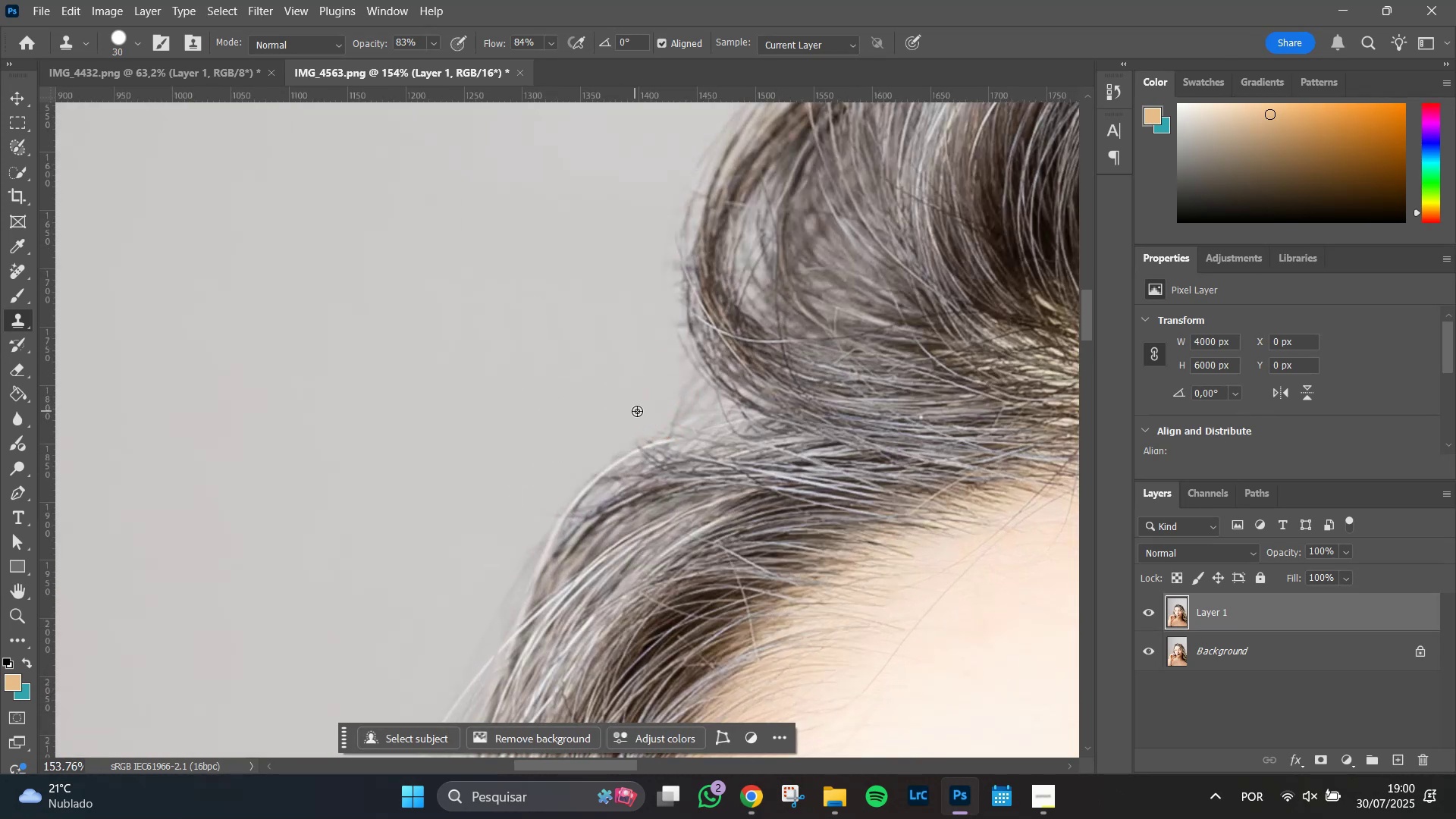 
key(Alt+AltLeft)
 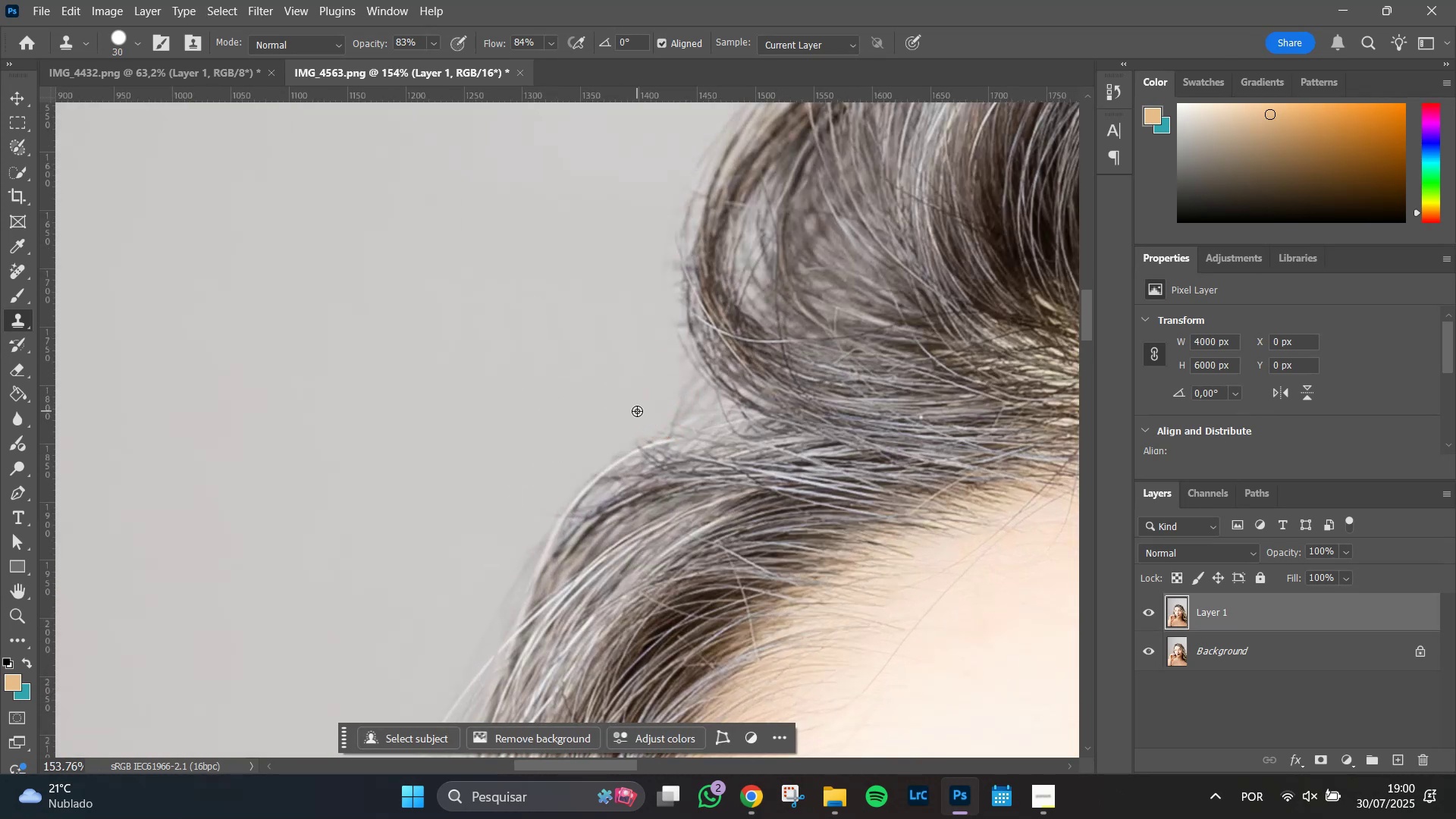 
key(Alt+AltLeft)
 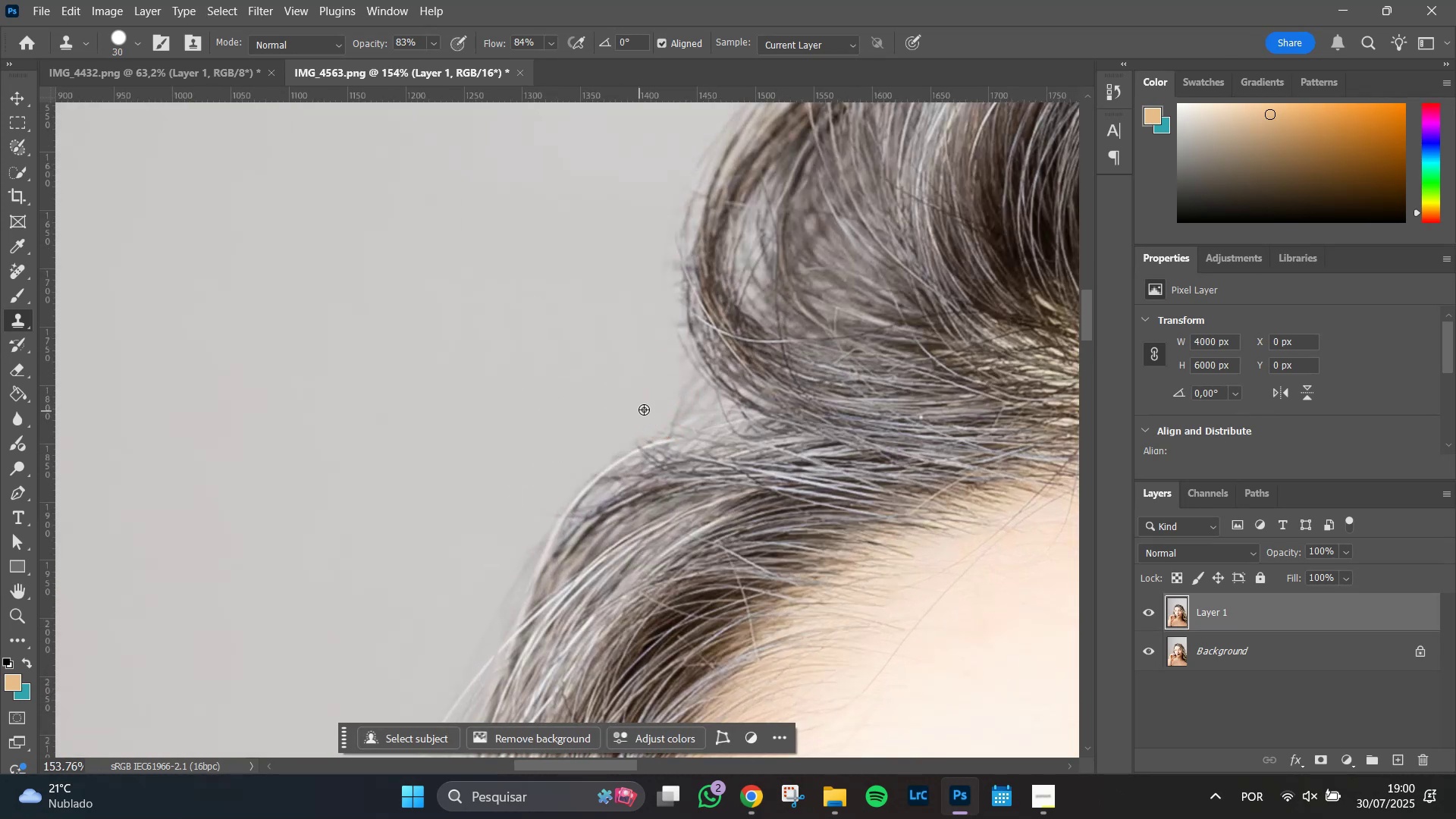 
key(Alt+AltLeft)
 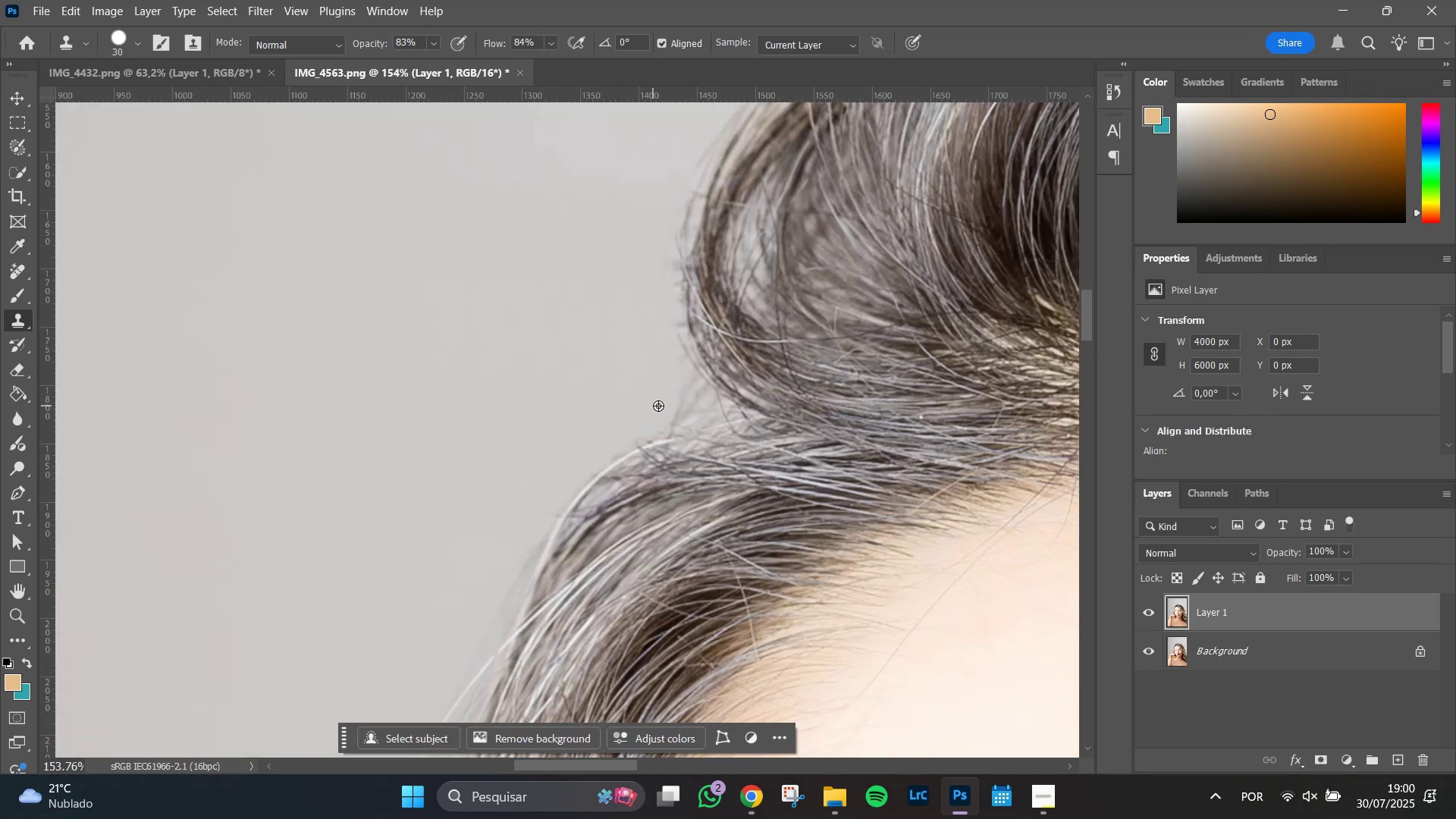 
key(Alt+AltLeft)
 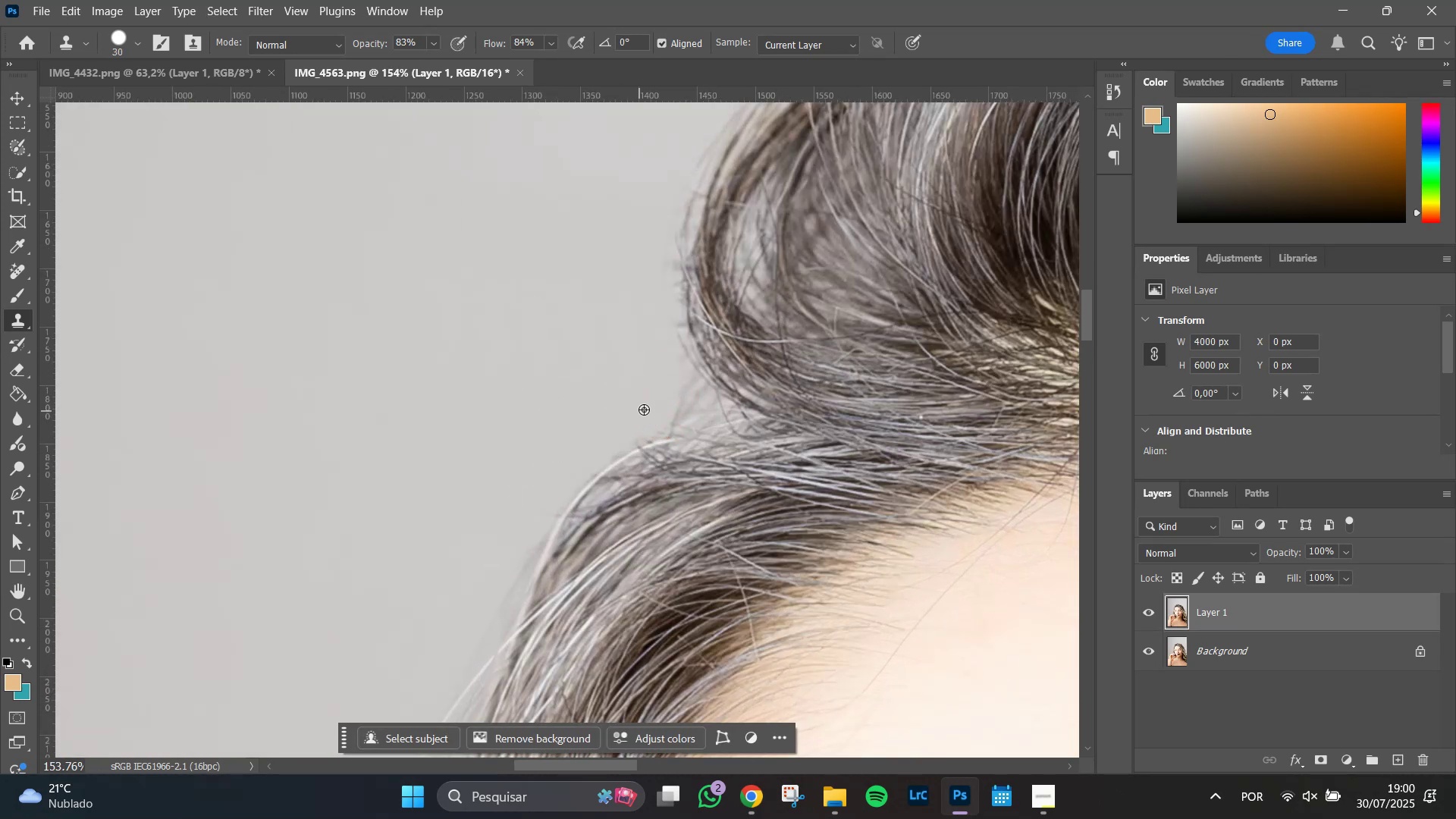 
key(Alt+AltLeft)
 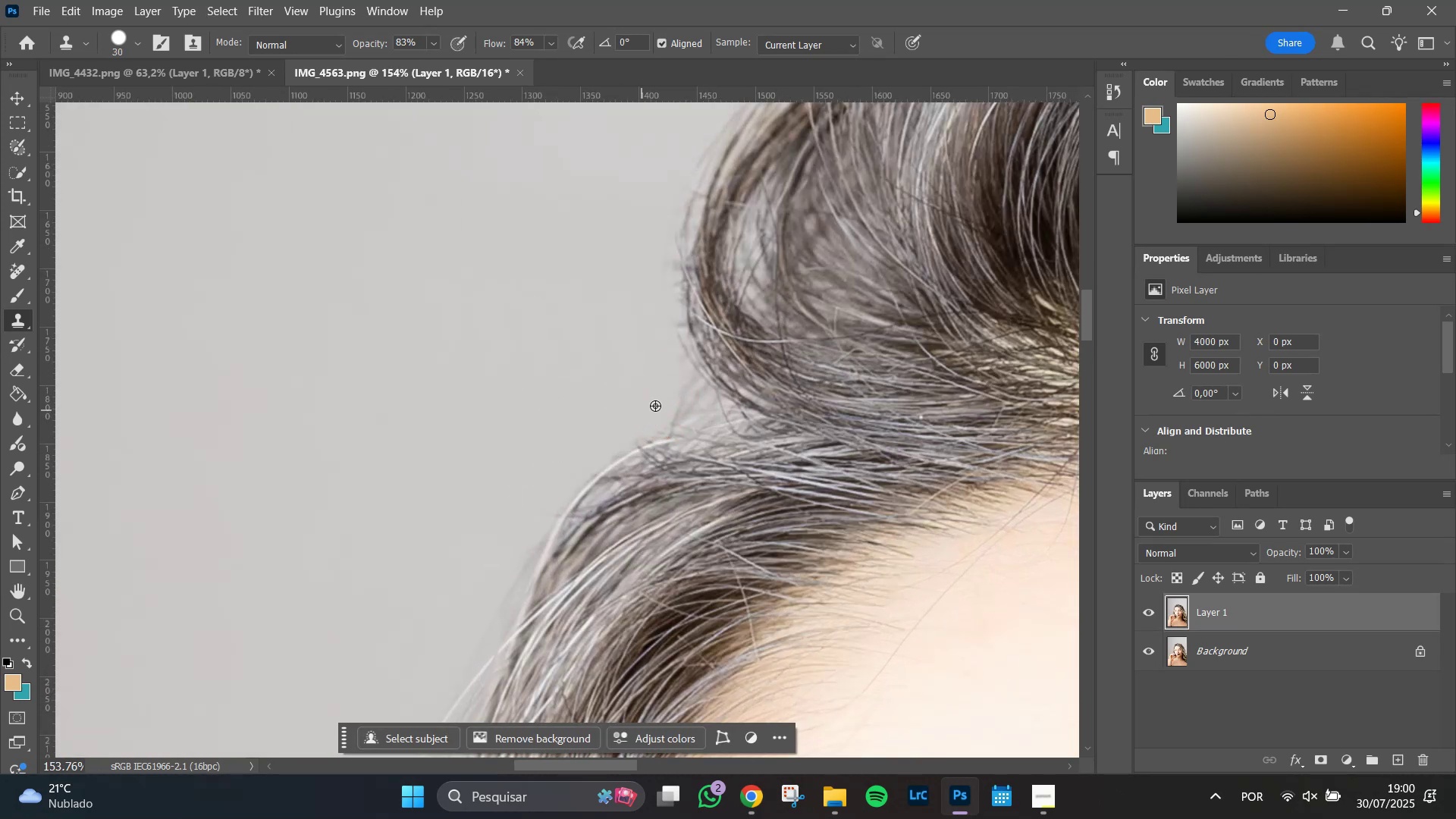 
key(Alt+AltLeft)
 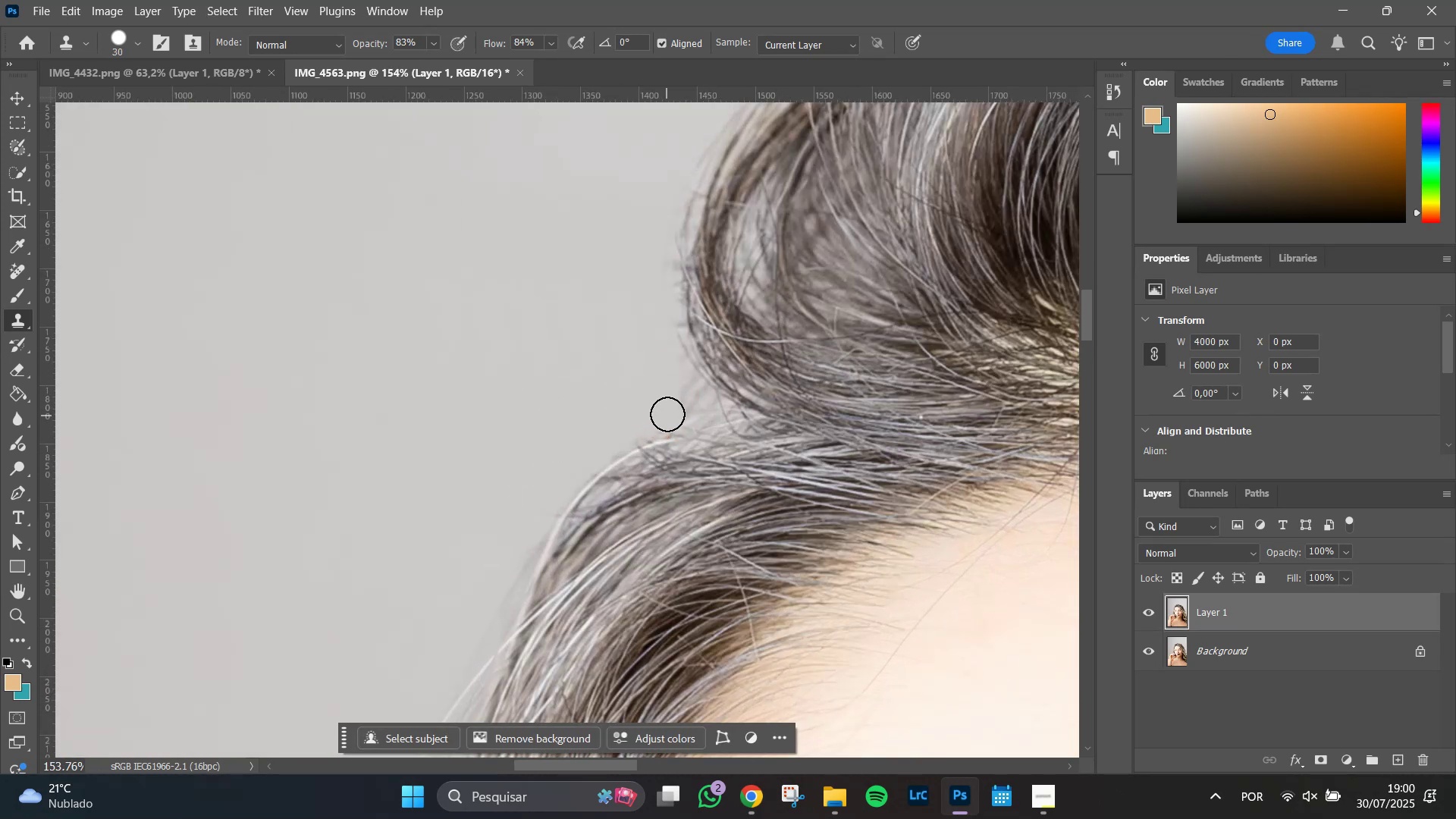 
left_click([667, 414])
 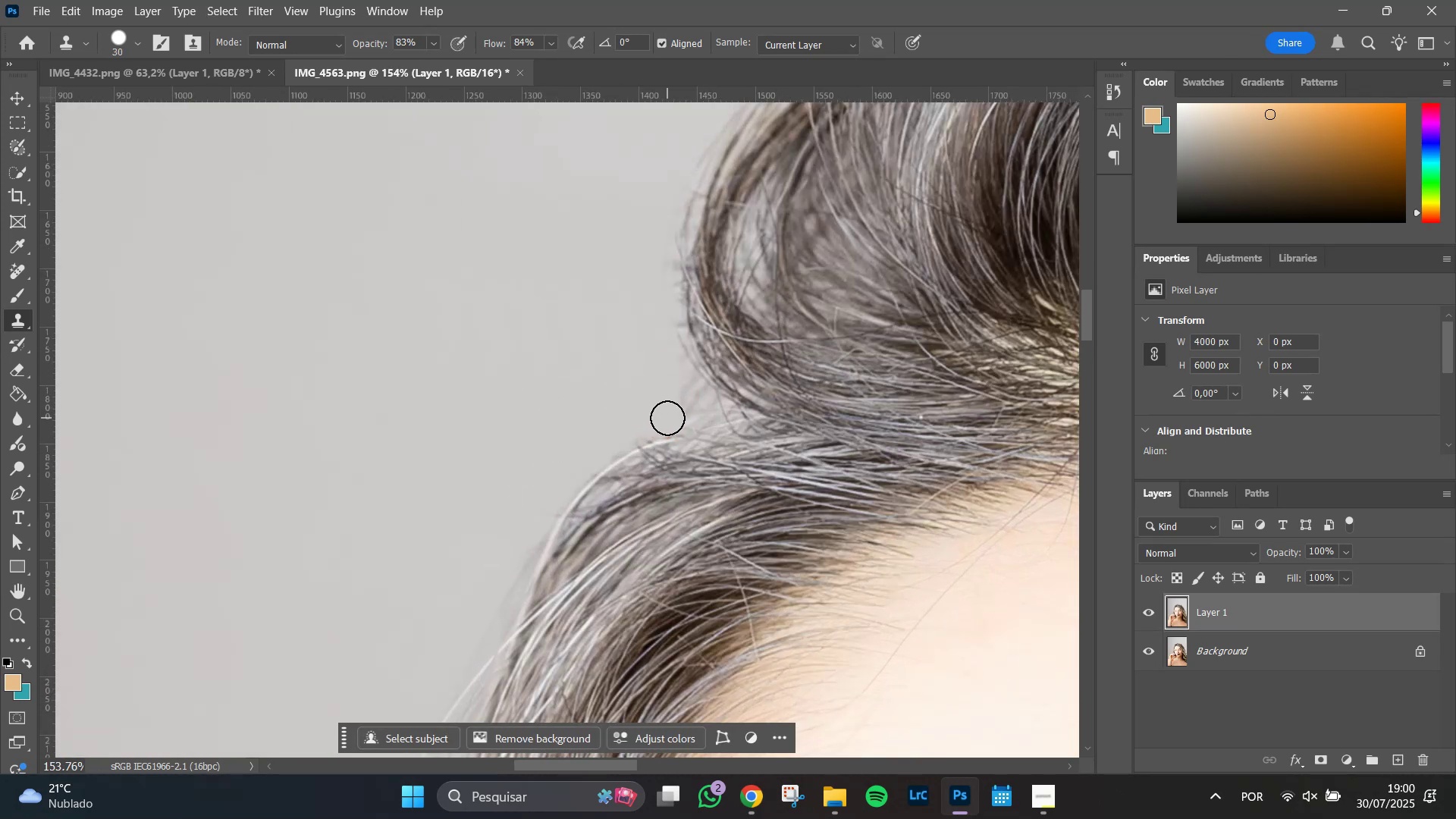 
left_click_drag(start_coordinate=[670, 413], to_coordinate=[678, 362])
 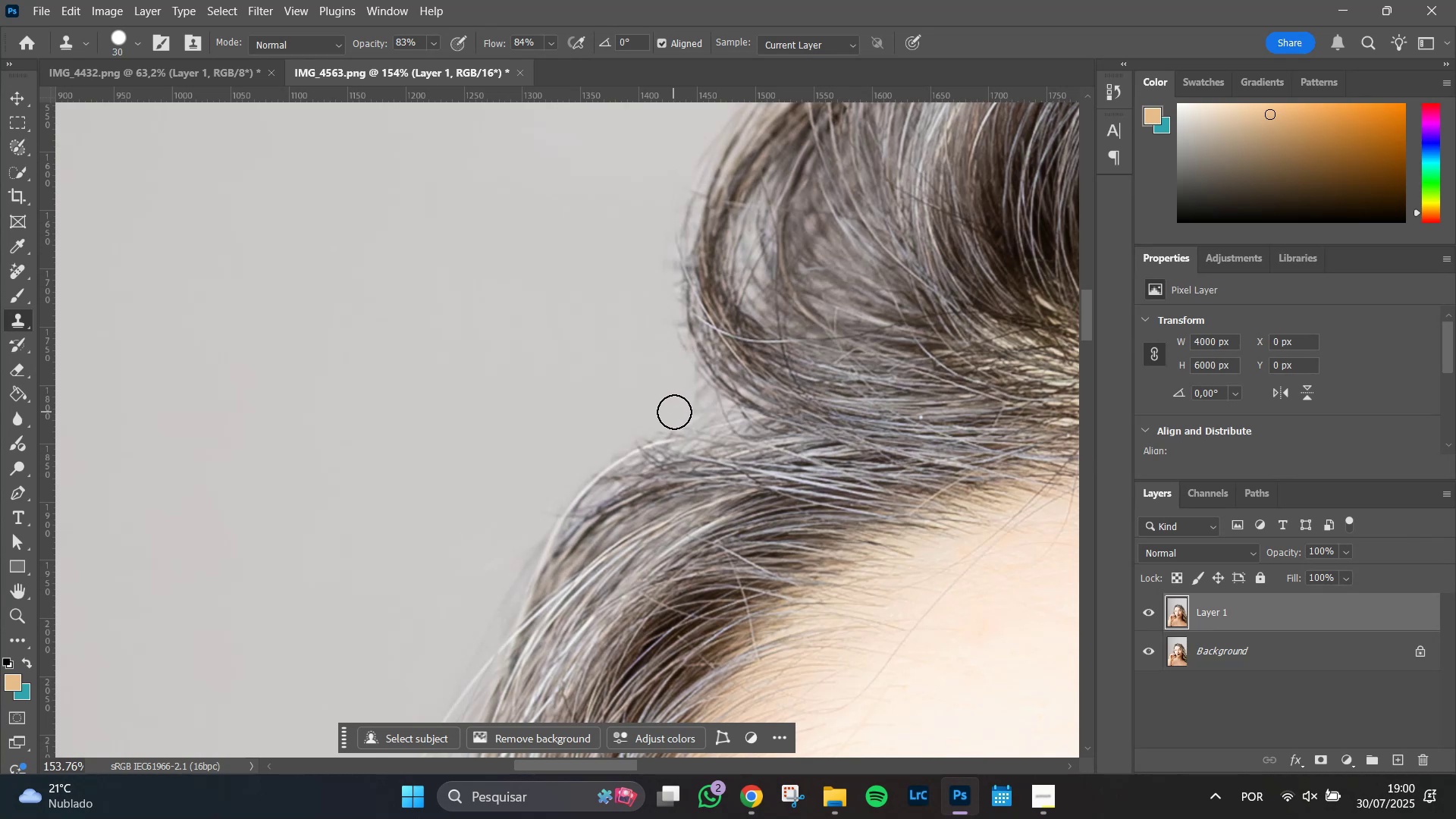 
left_click_drag(start_coordinate=[676, 412], to_coordinate=[689, 390])
 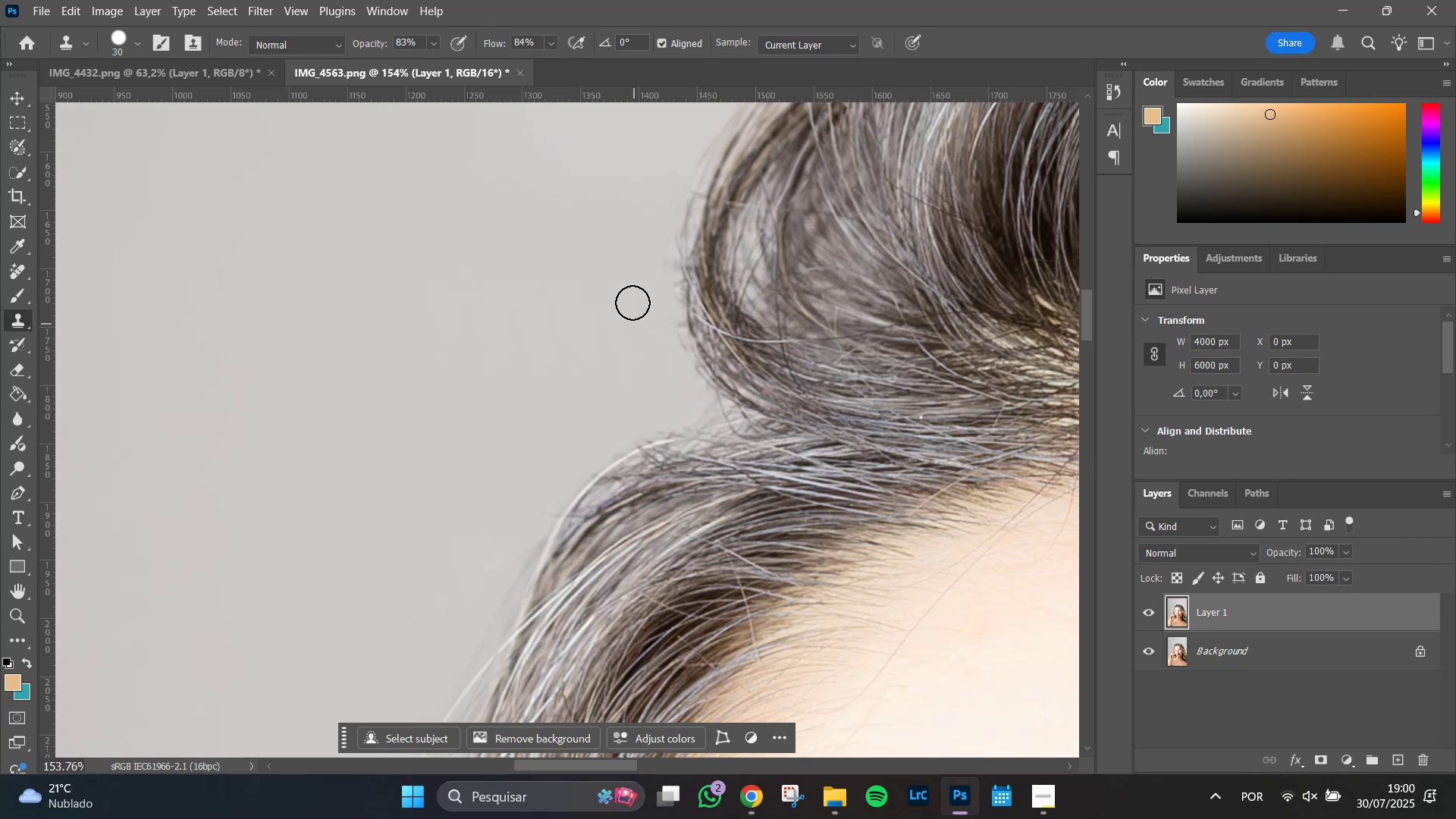 
hold_key(key=Space, duration=1.14)
 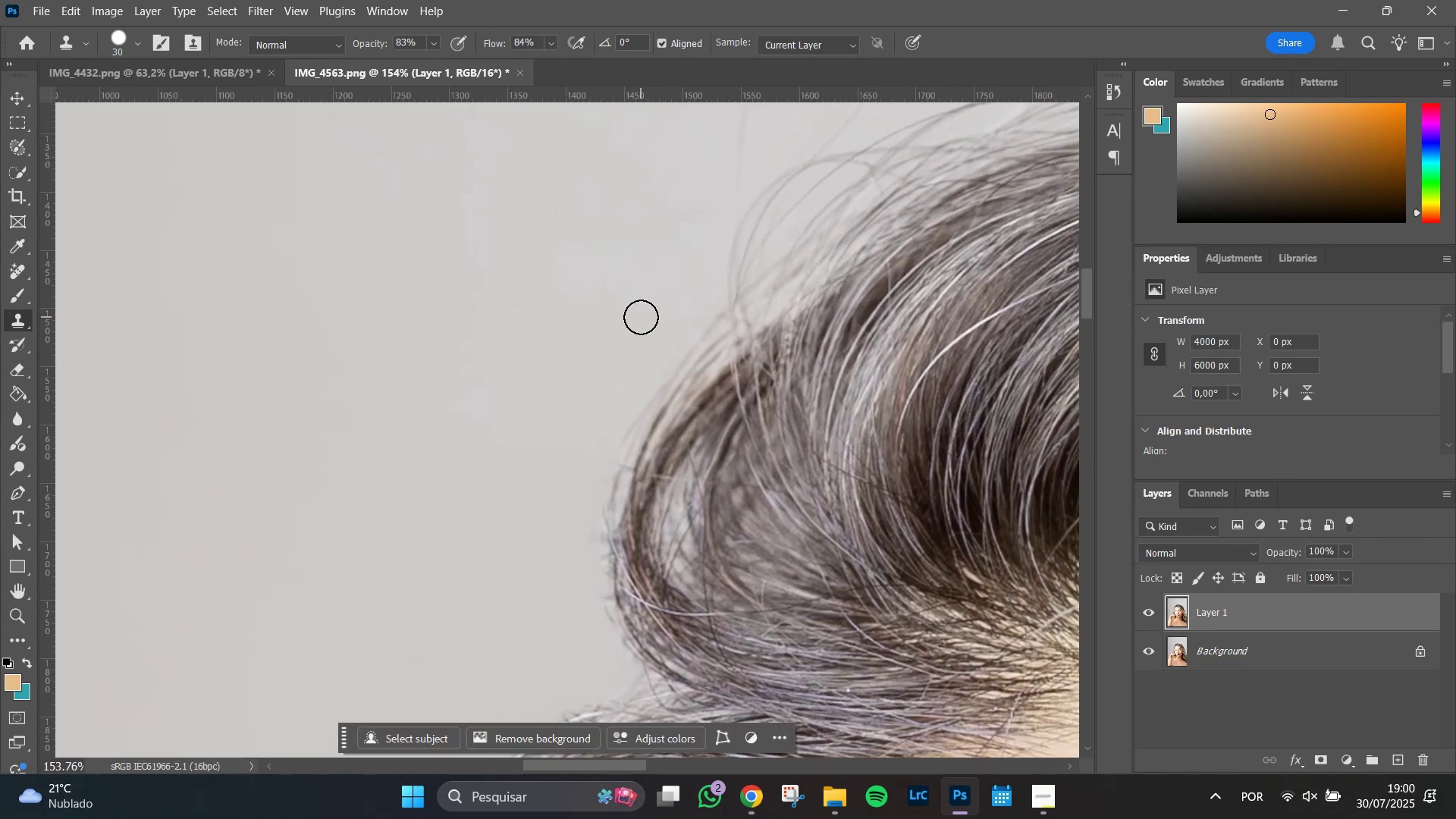 
left_click_drag(start_coordinate=[644, 210], to_coordinate=[571, 483])
 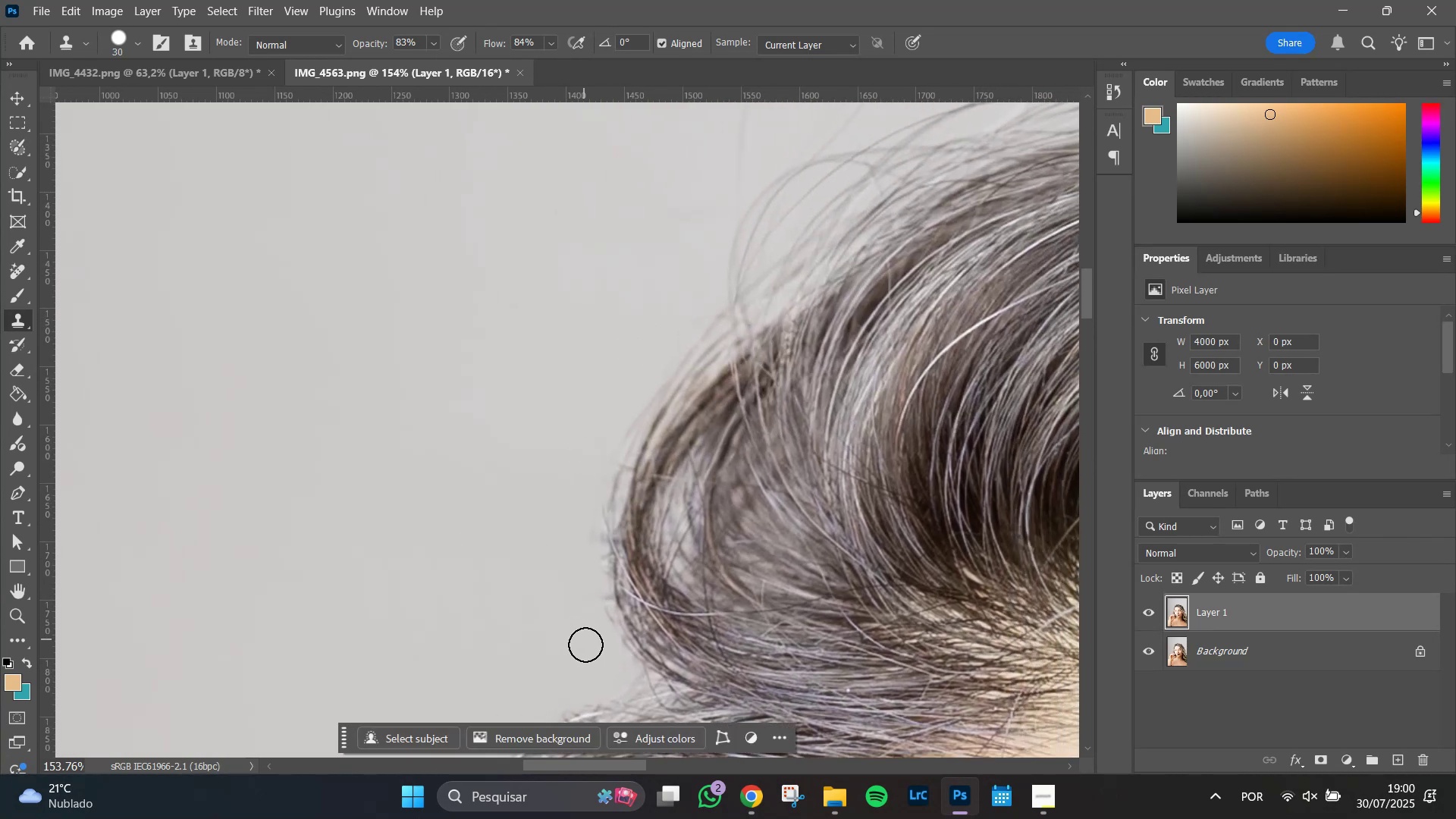 
left_click_drag(start_coordinate=[598, 632], to_coordinate=[585, 479])
 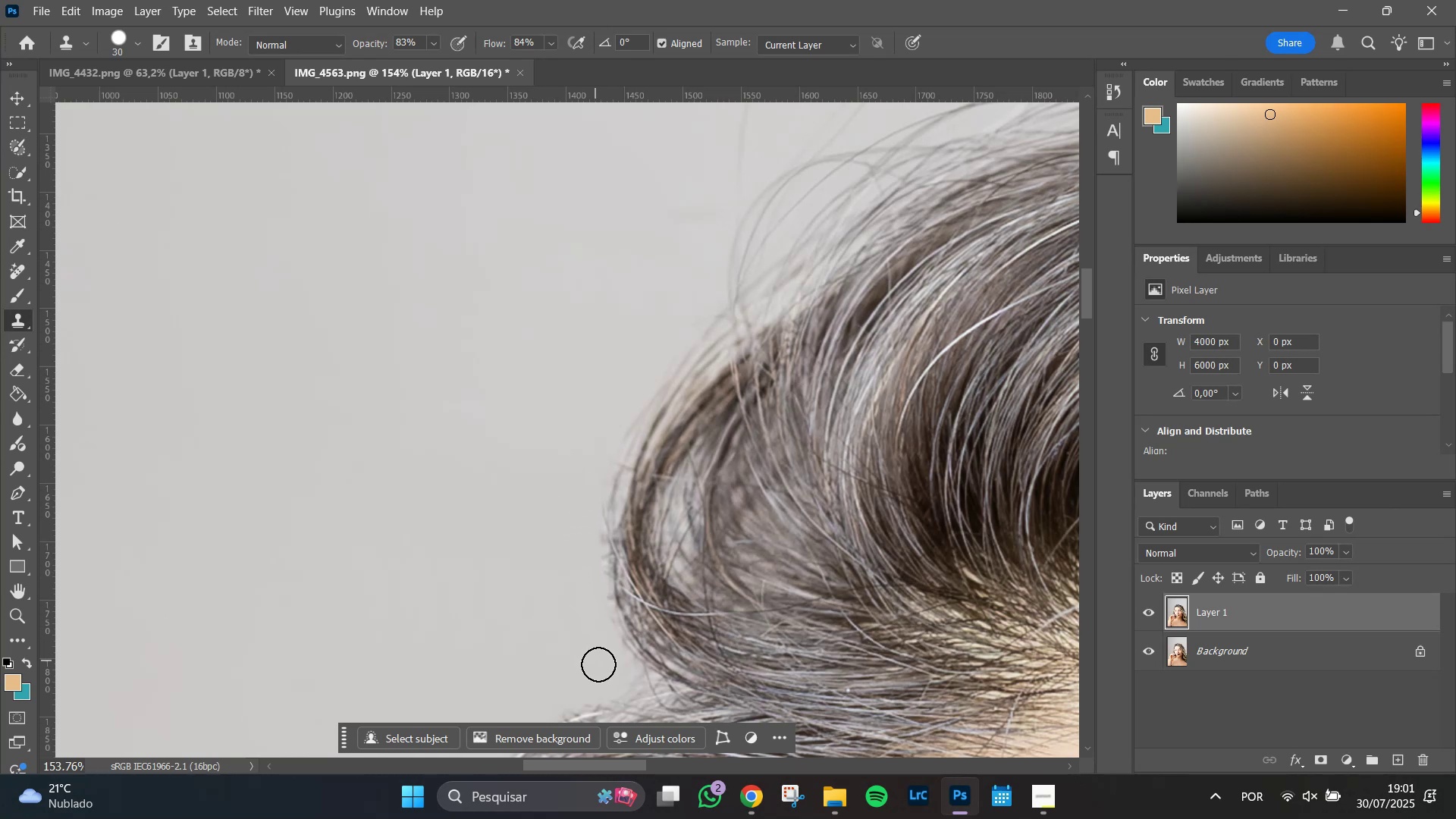 
left_click([602, 664])
 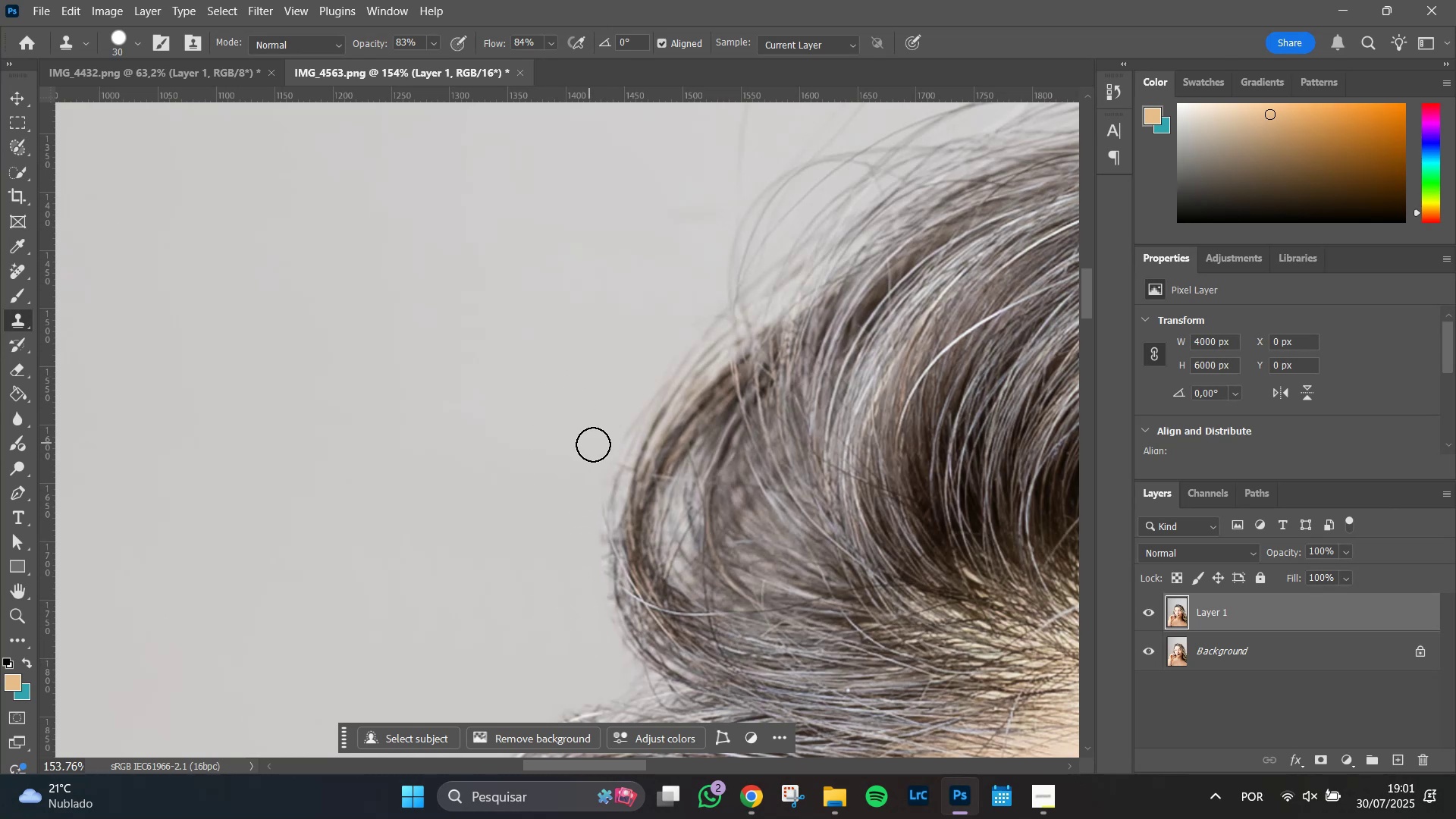 
left_click_drag(start_coordinate=[609, 434], to_coordinate=[612, 424])
 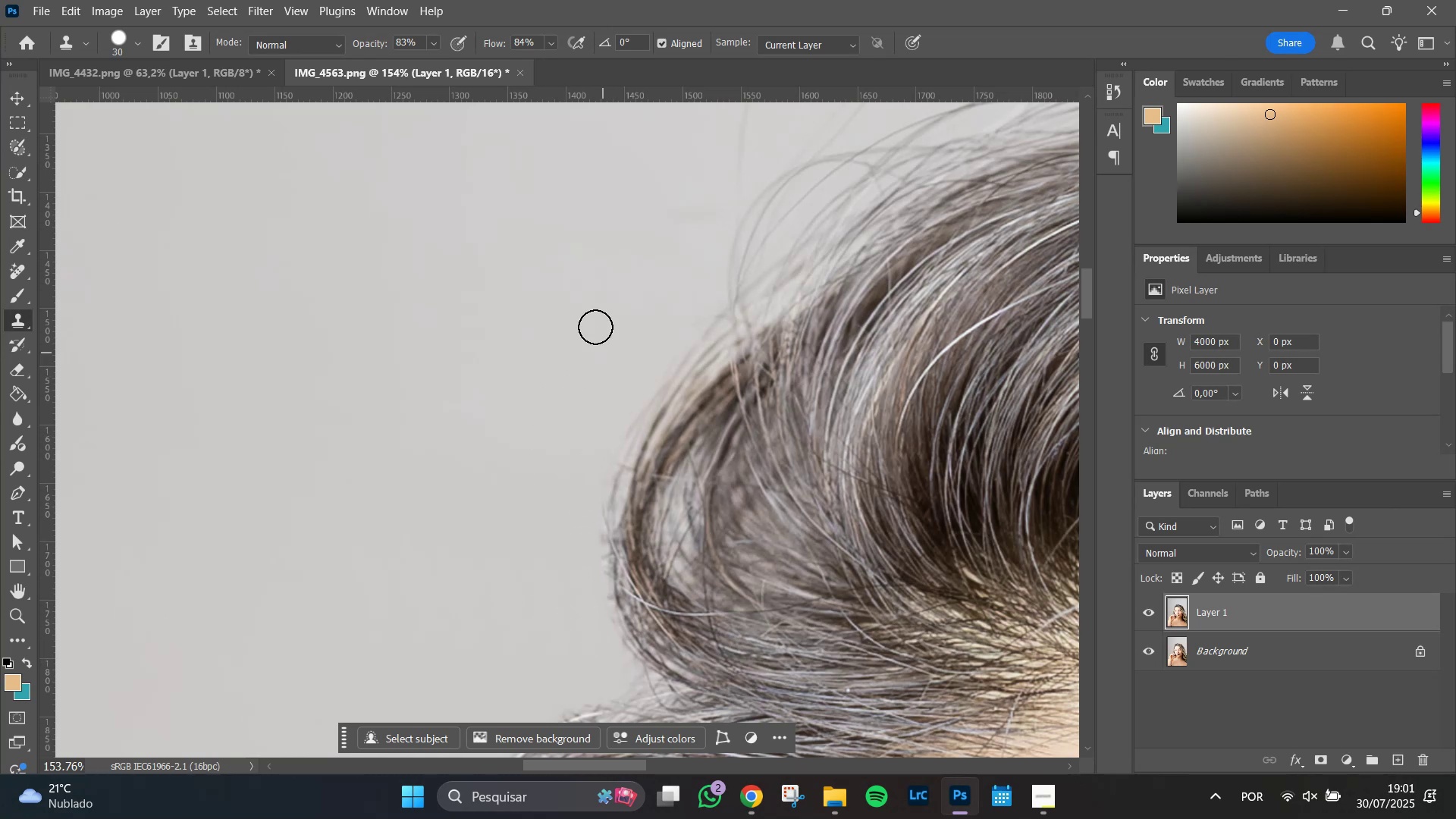 
hold_key(key=Space, duration=0.68)
 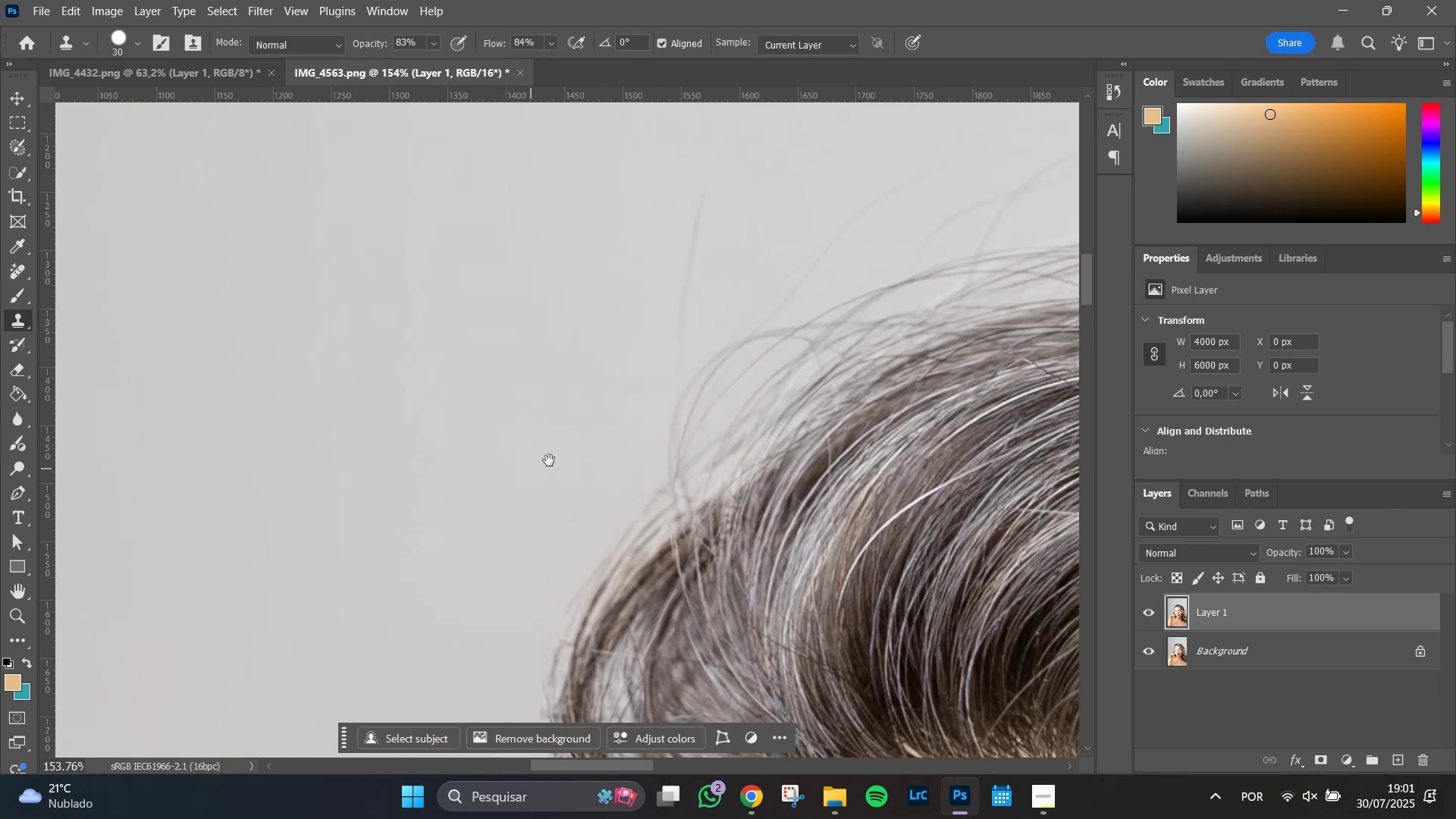 
left_click_drag(start_coordinate=[590, 306], to_coordinate=[530, 482])
 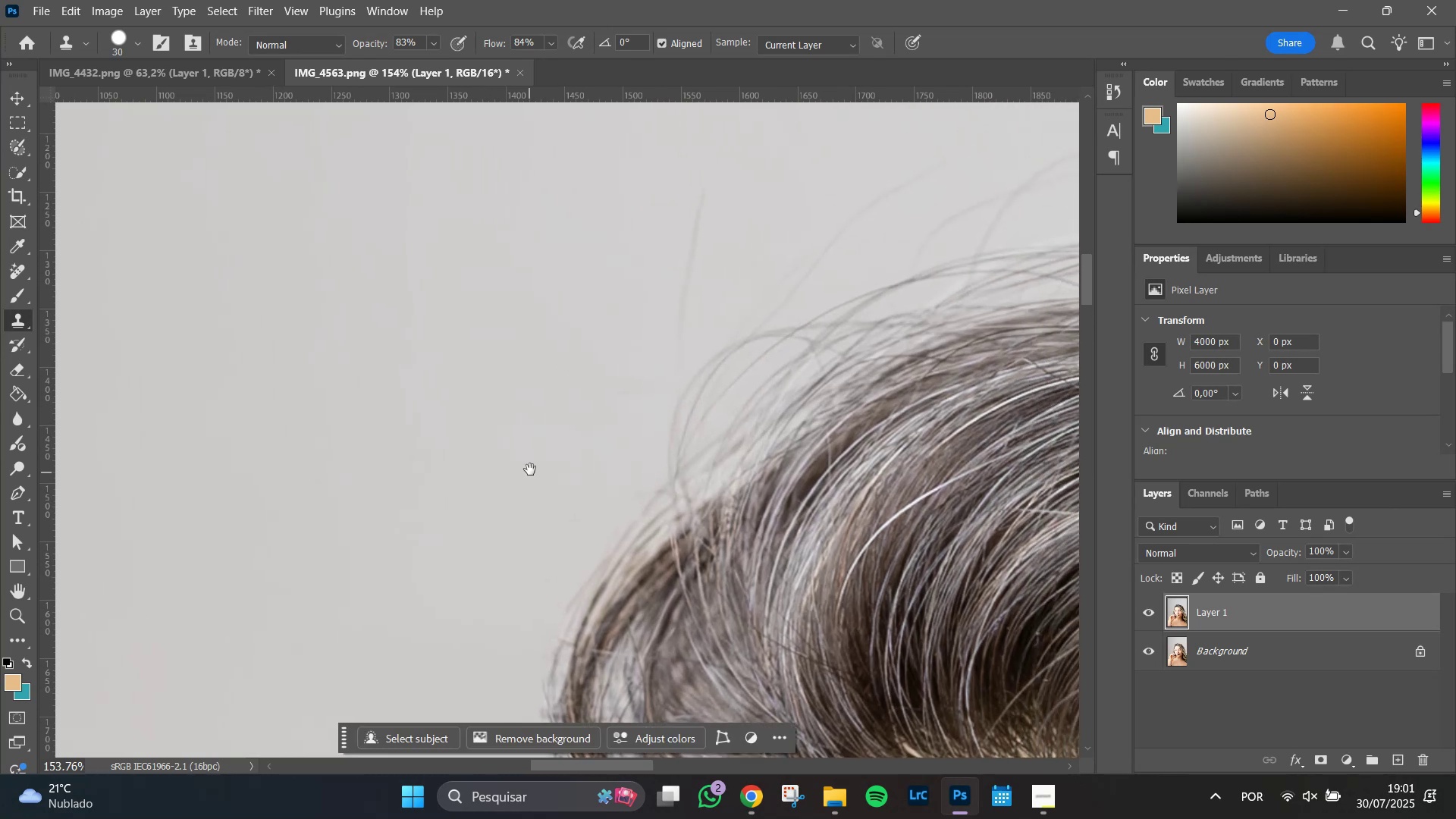 
hold_key(key=Space, duration=0.44)
 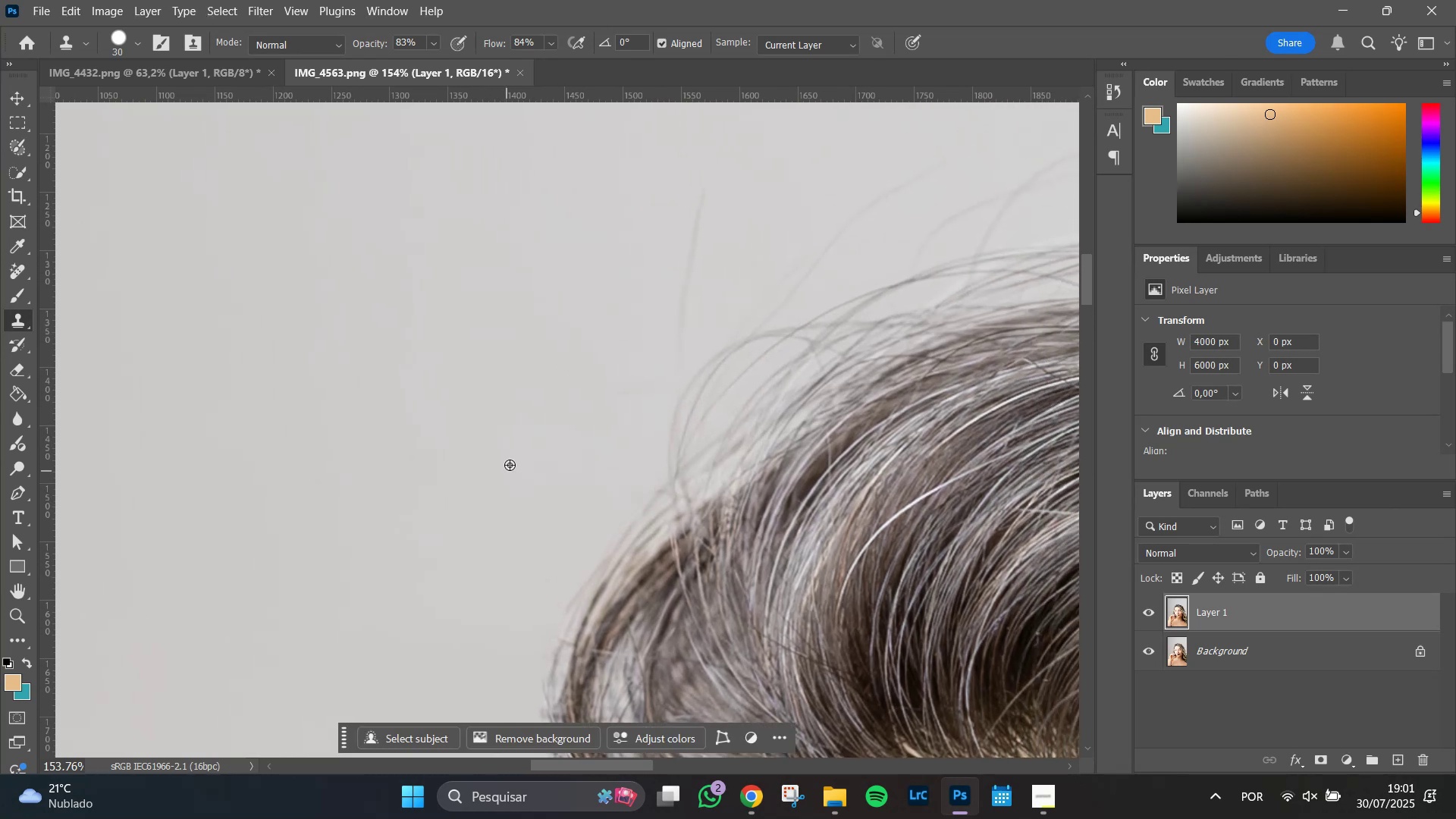 
hold_key(key=AltLeft, duration=0.43)
 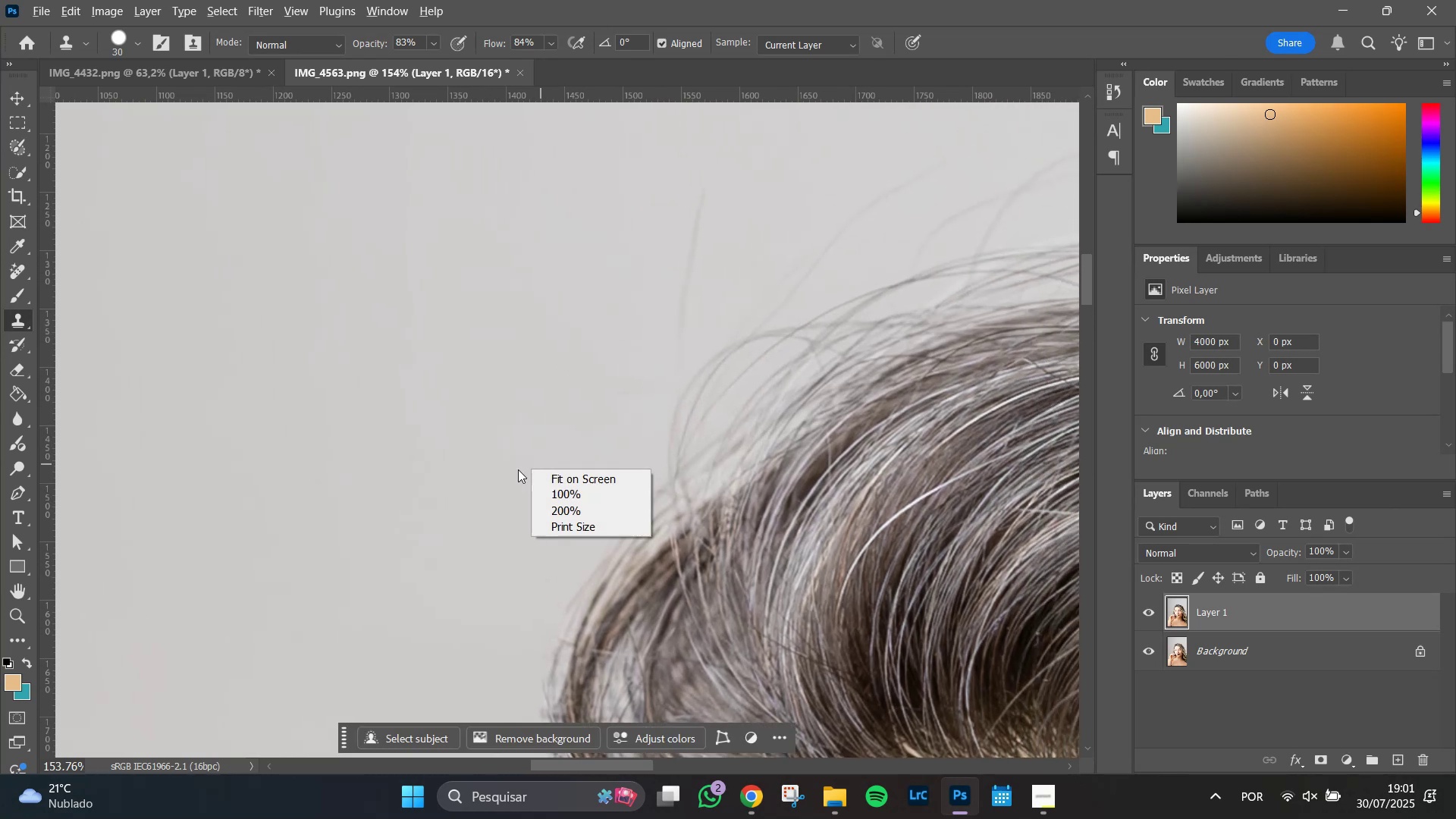 
key(Alt+AltLeft)
 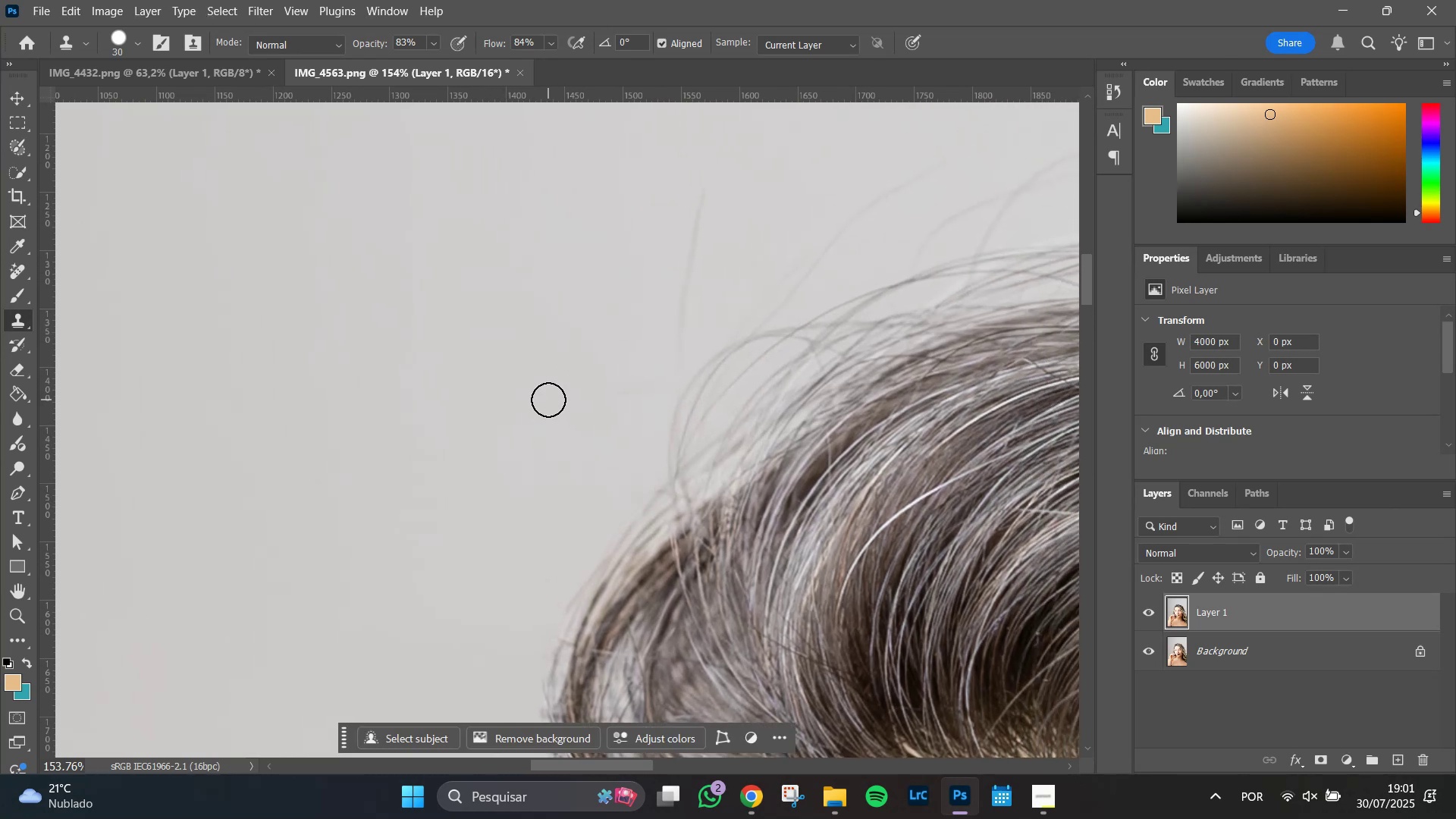 
hold_key(key=AltLeft, duration=1.02)
 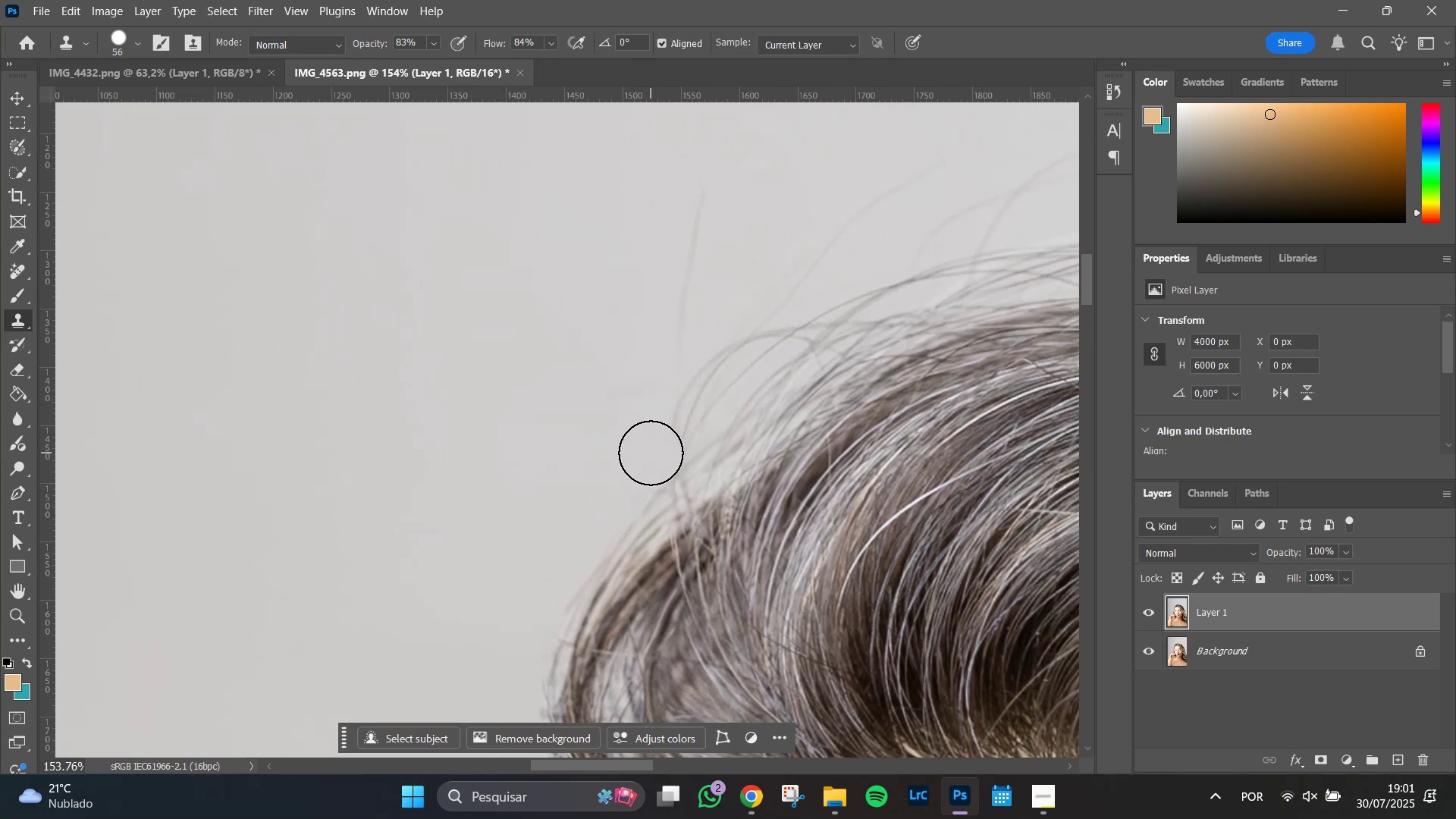 
left_click([651, 450])
 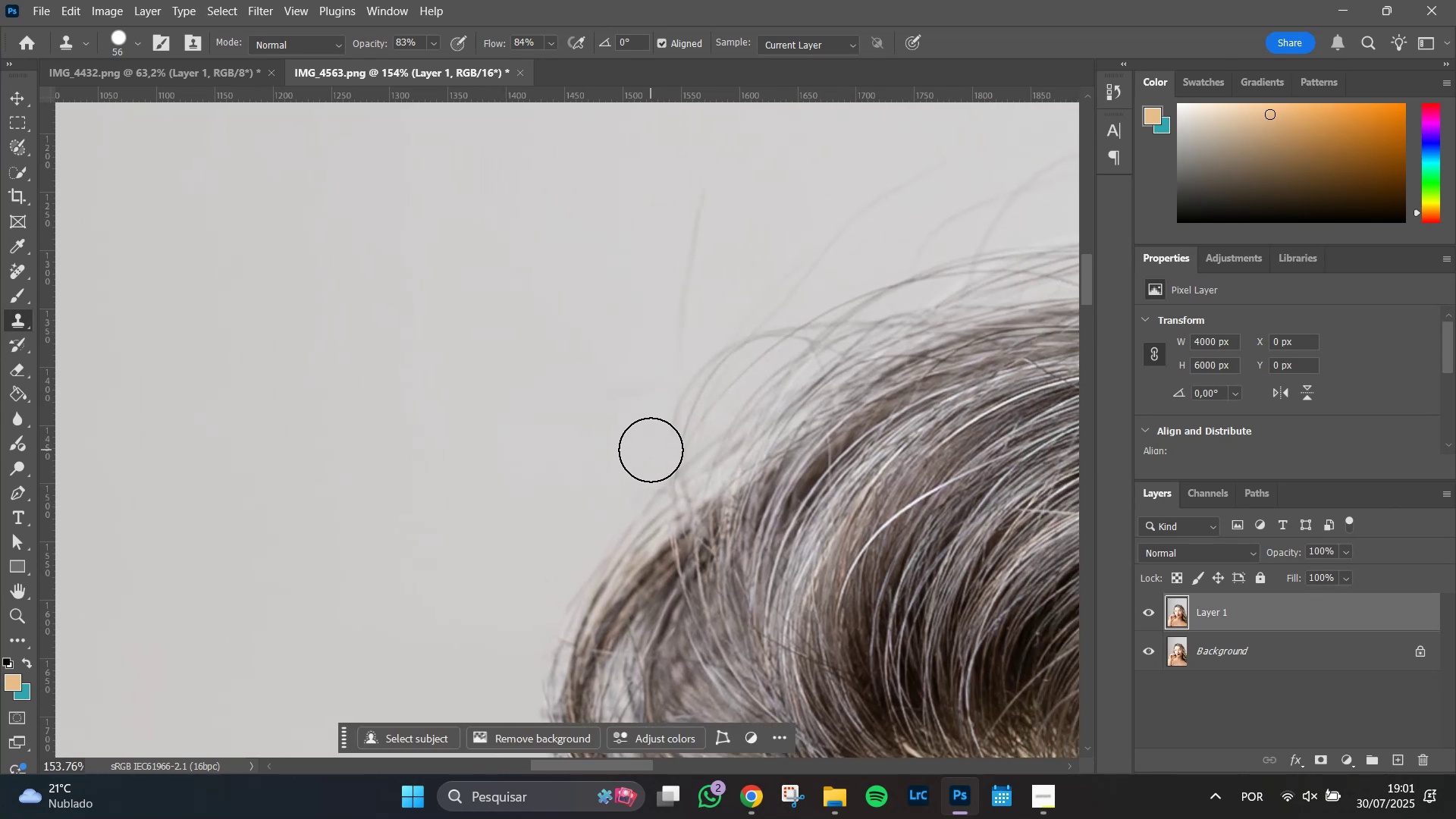 
left_click_drag(start_coordinate=[651, 449], to_coordinate=[684, 176])
 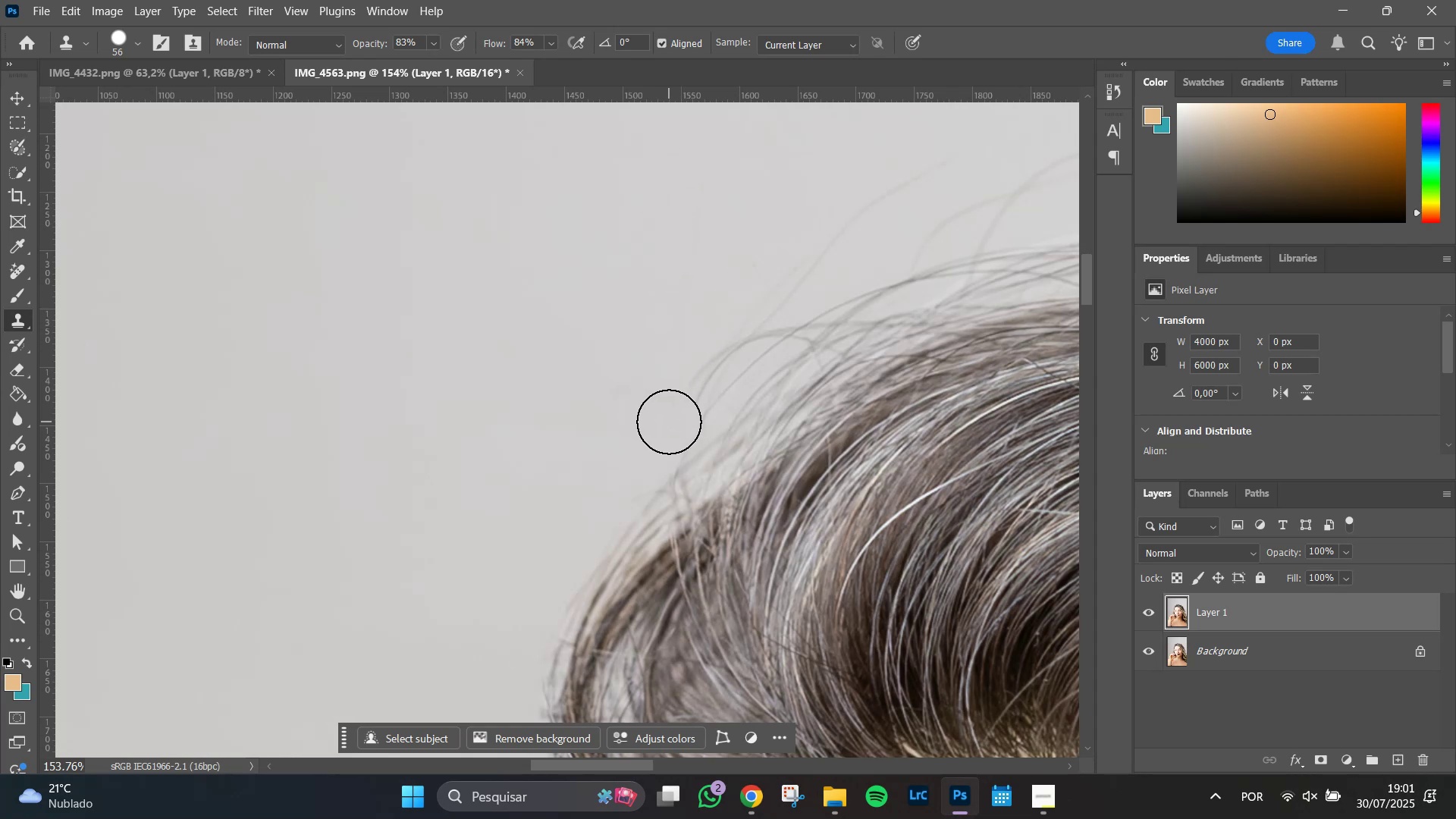 
left_click_drag(start_coordinate=[668, 428], to_coordinate=[691, 359])
 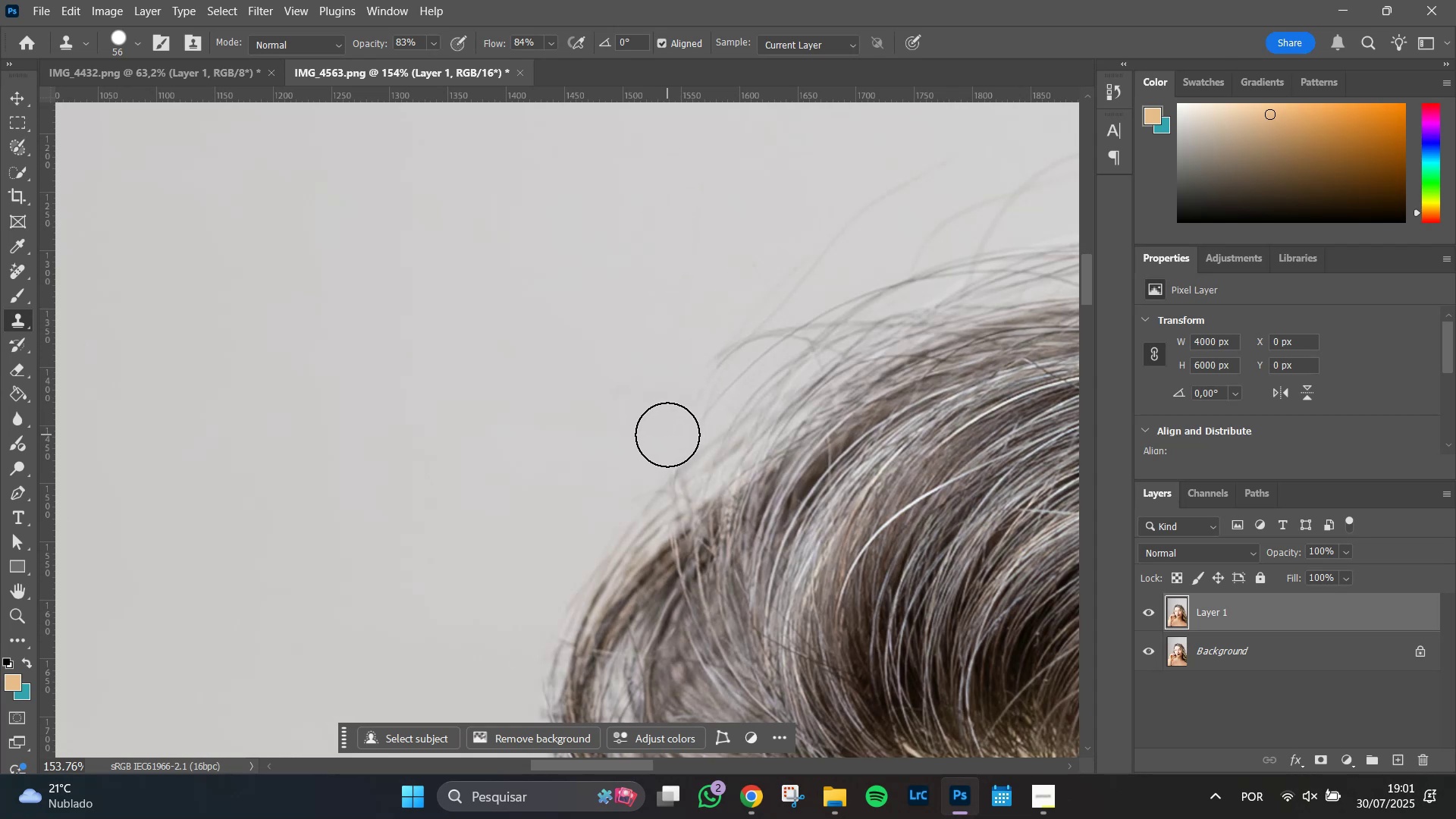 
left_click_drag(start_coordinate=[678, 420], to_coordinate=[731, 325])
 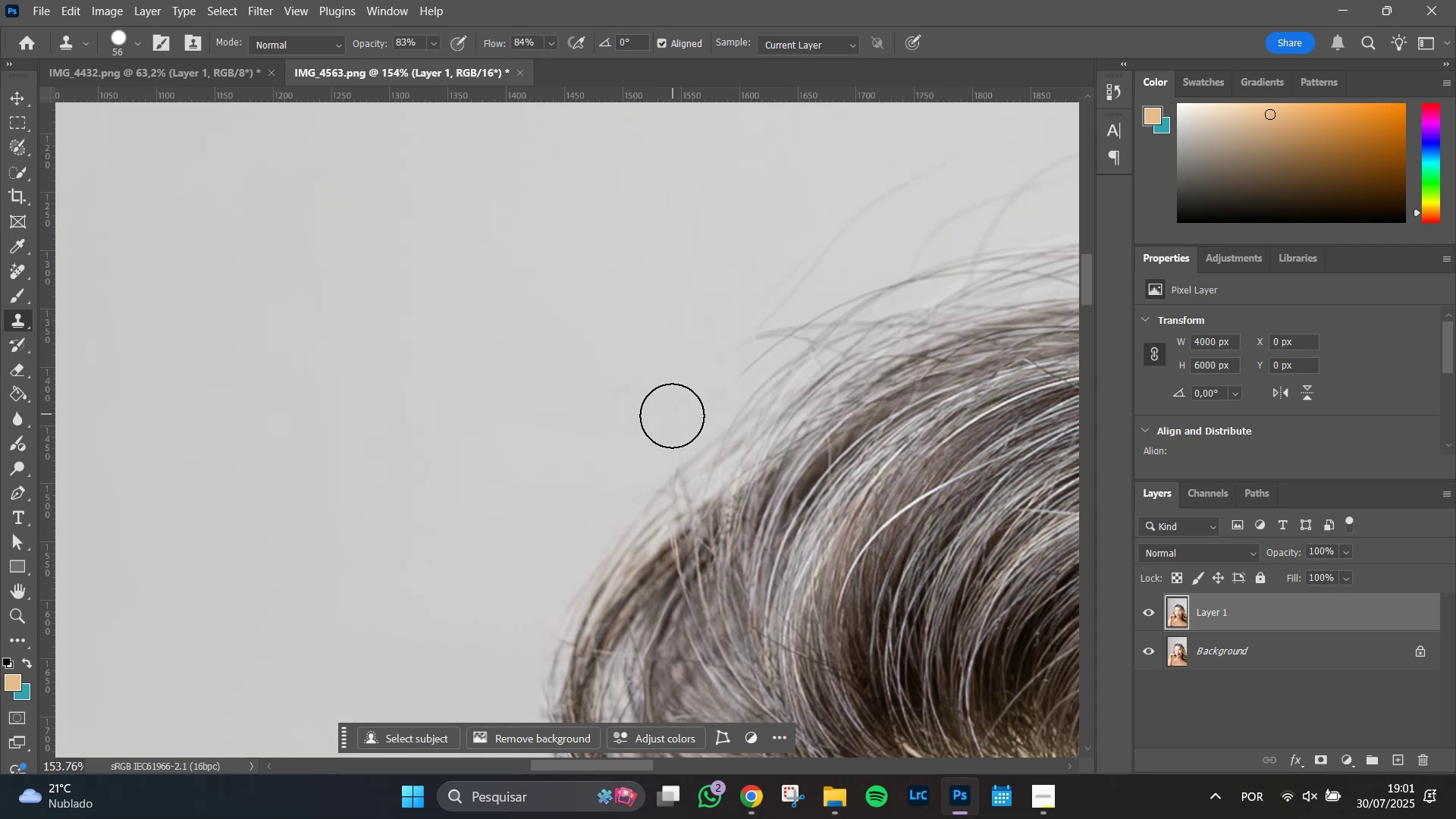 
left_click([667, 422])
 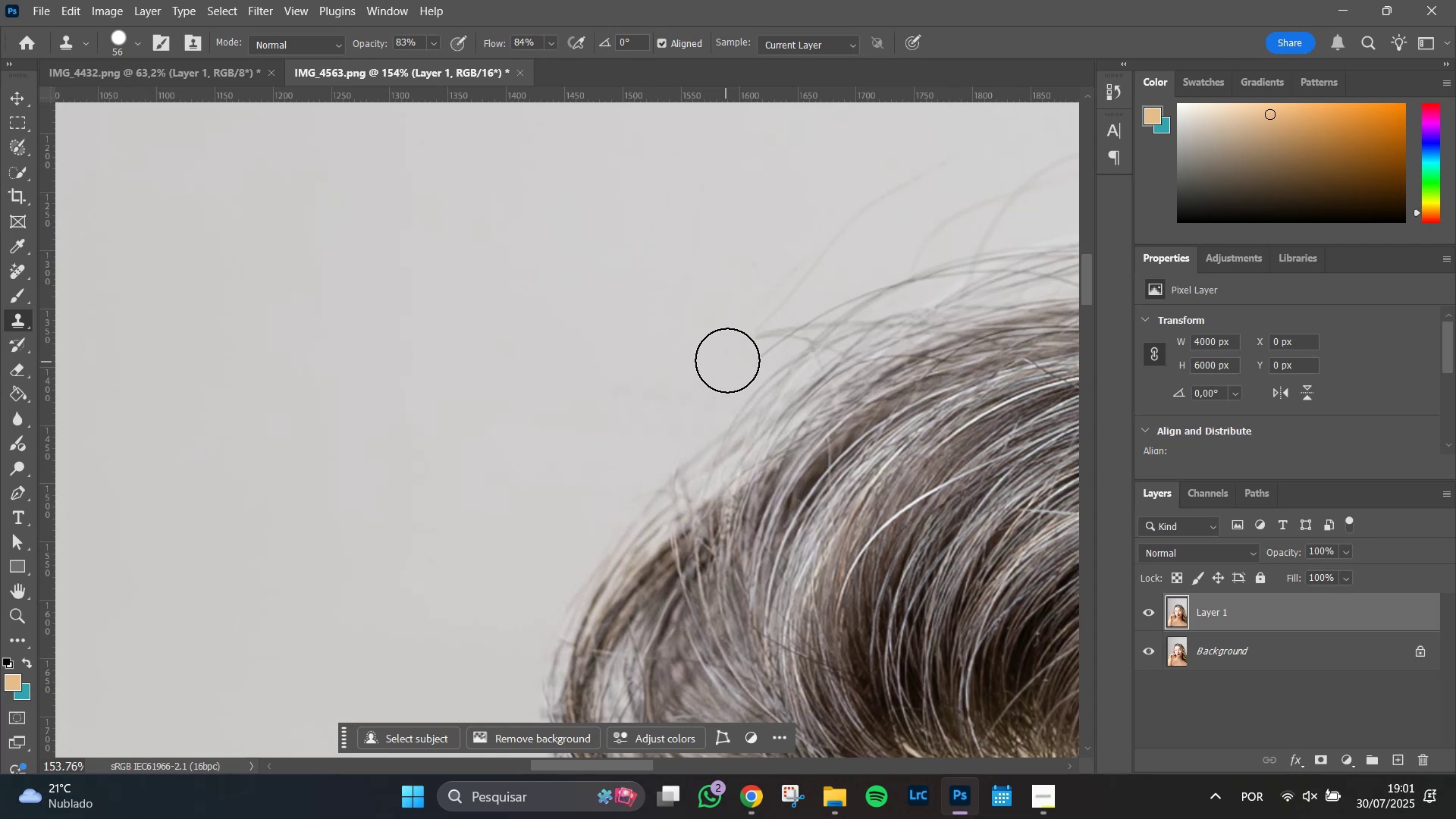 
left_click_drag(start_coordinate=[729, 358], to_coordinate=[755, 306])
 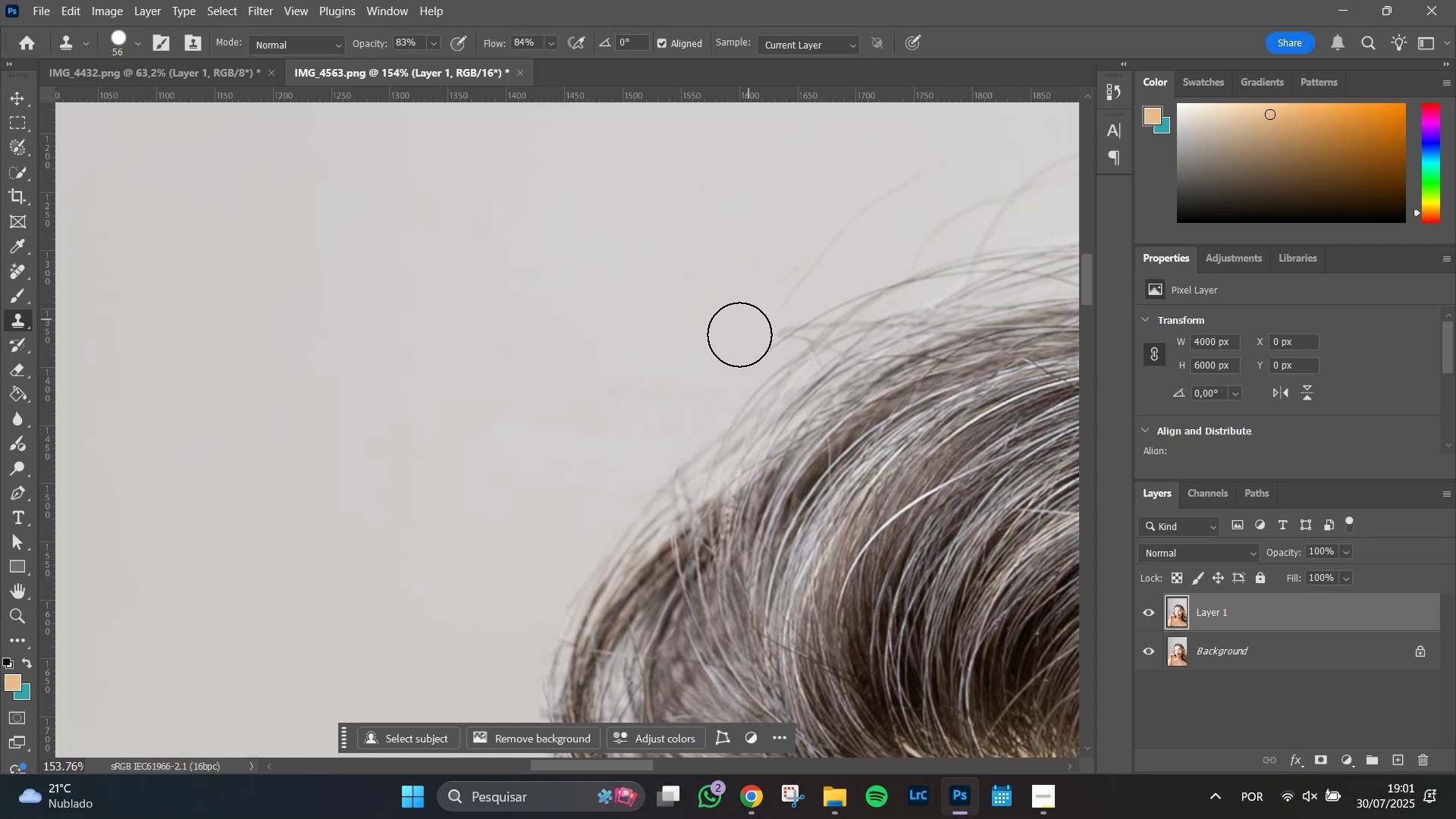 
left_click_drag(start_coordinate=[740, 333], to_coordinate=[776, 273])
 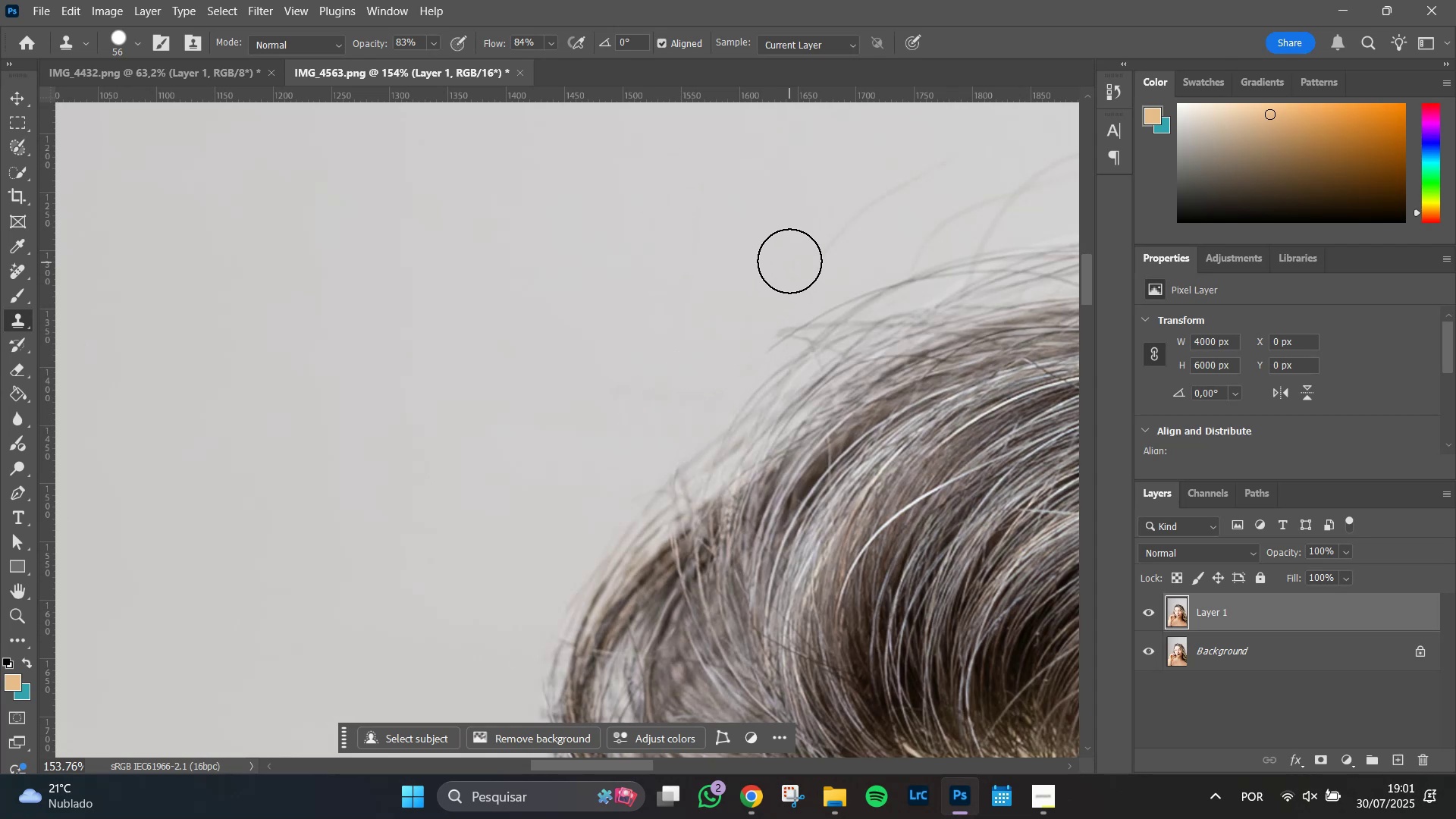 
left_click_drag(start_coordinate=[789, 261], to_coordinate=[770, 296])
 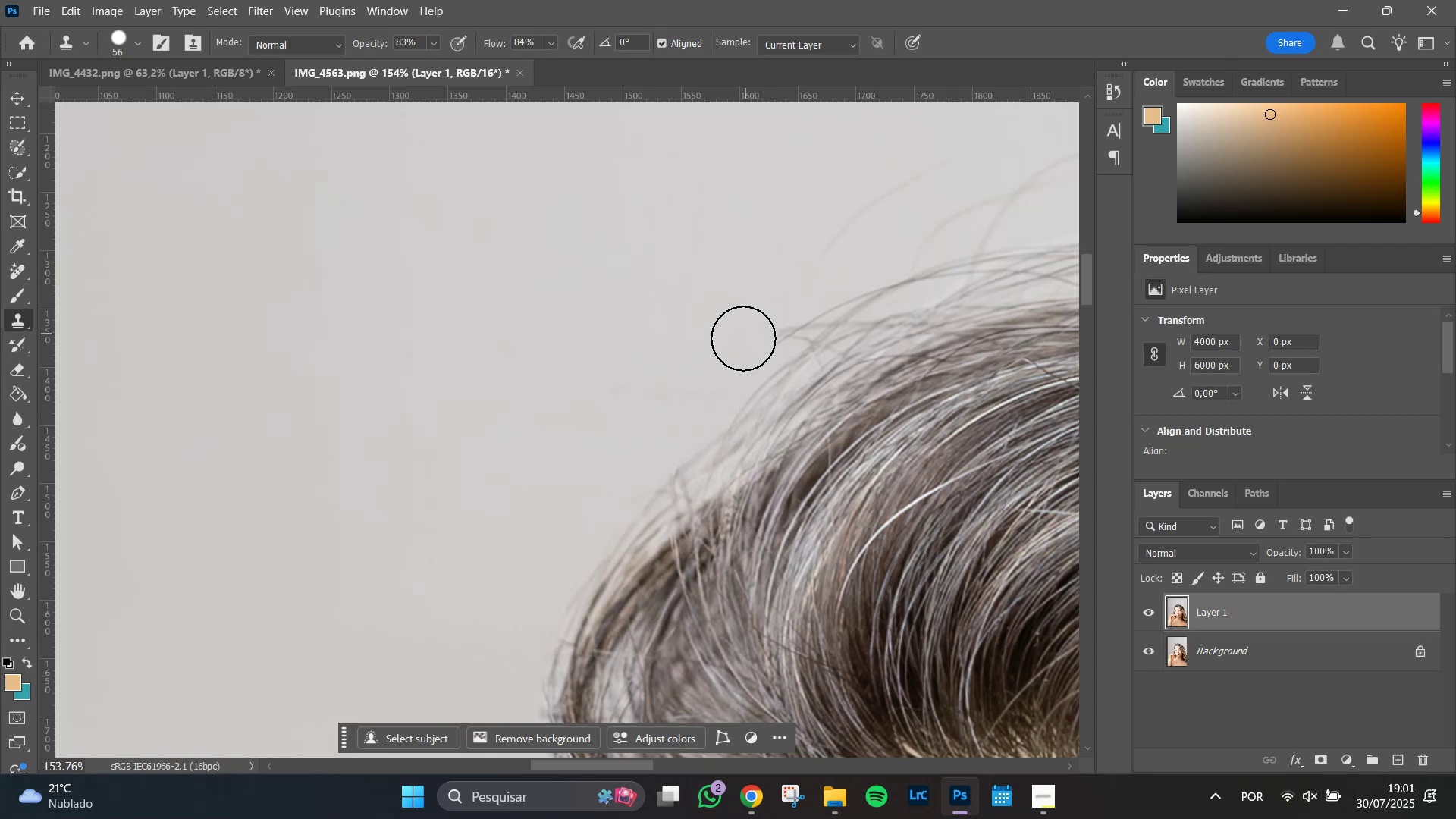 
left_click_drag(start_coordinate=[745, 338], to_coordinate=[773, 309])
 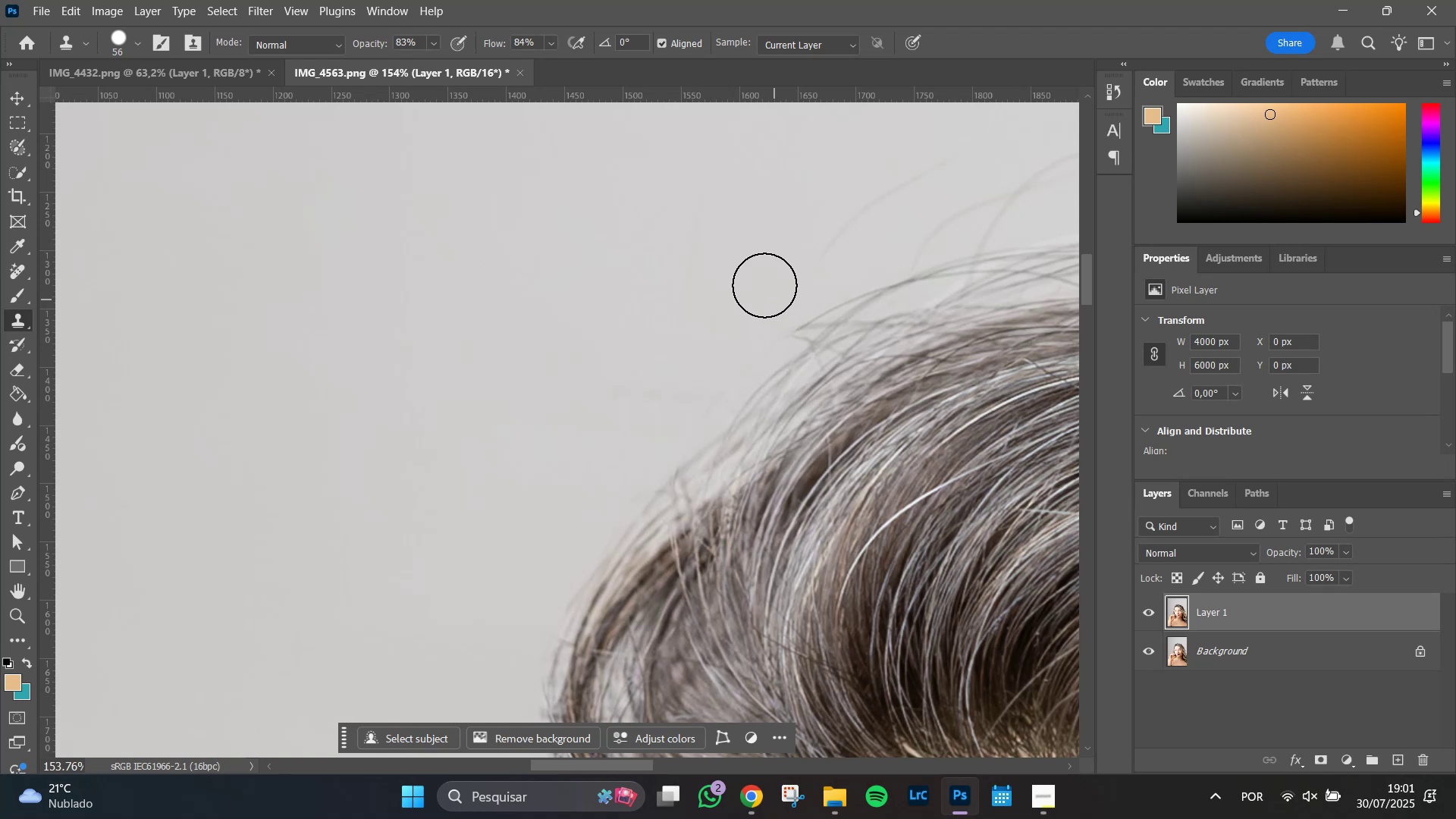 
hold_key(key=Space, duration=0.72)
 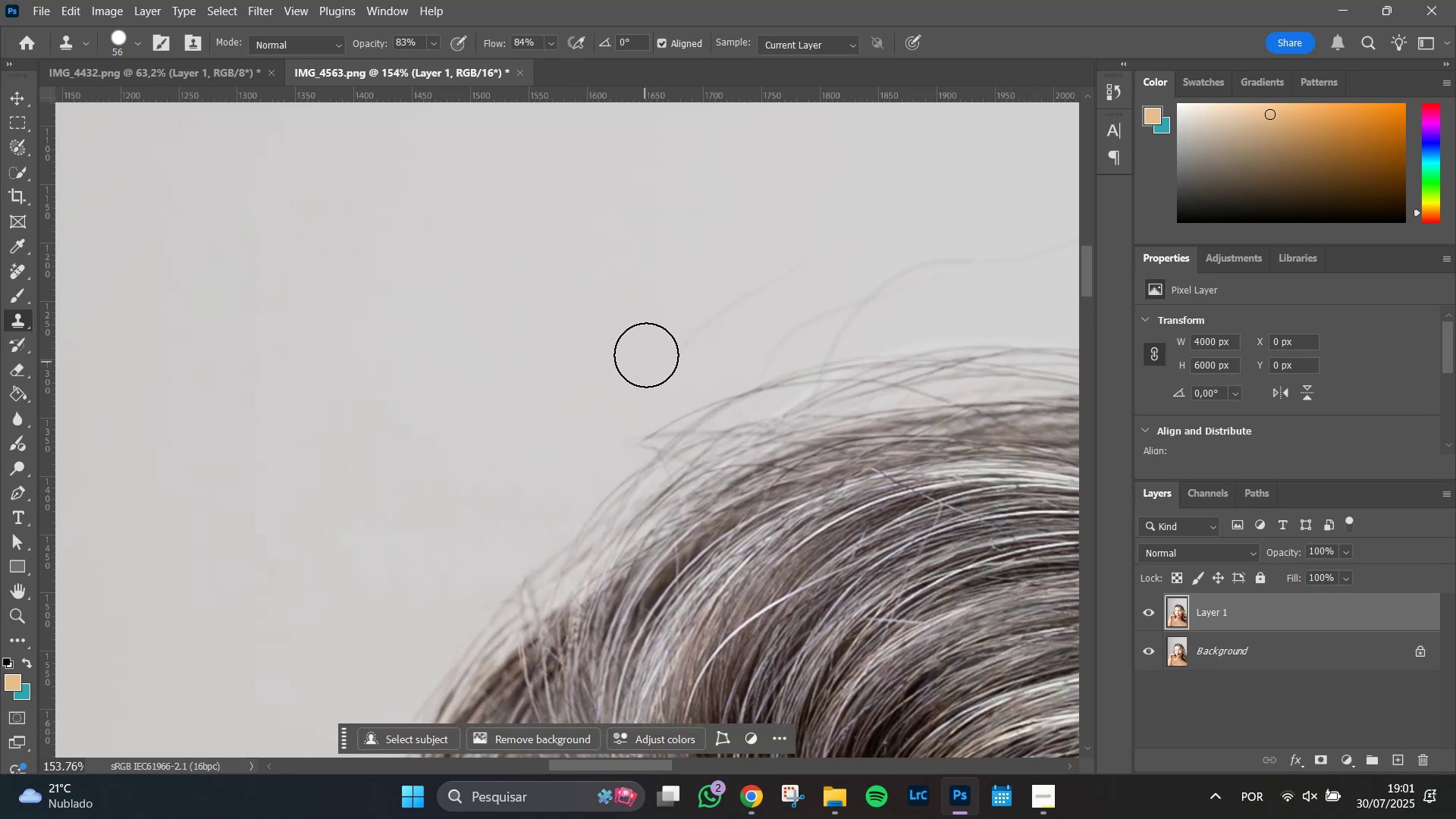 
left_click_drag(start_coordinate=[720, 254], to_coordinate=[567, 363])
 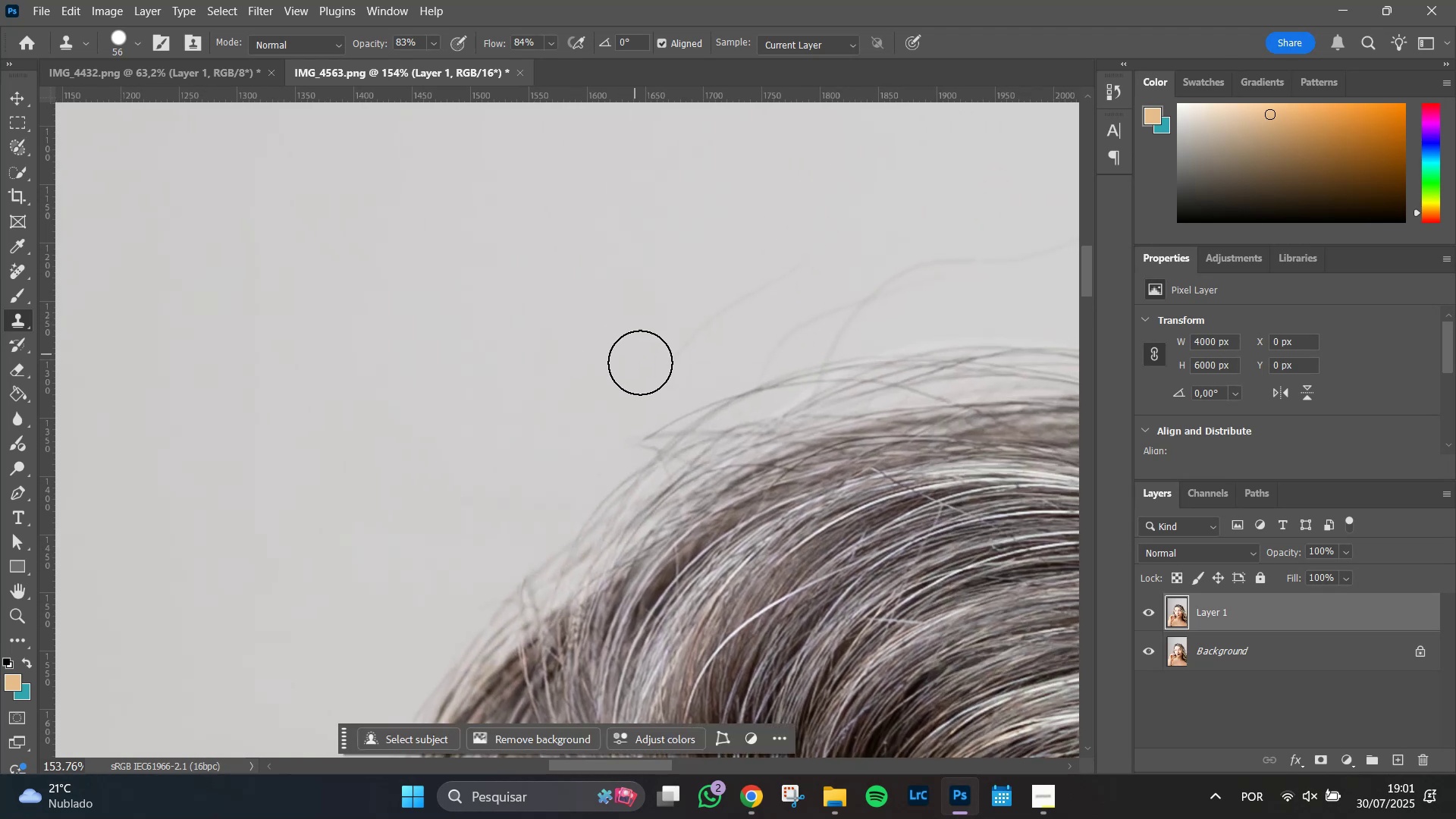 
left_click_drag(start_coordinate=[645, 359], to_coordinate=[792, 235])
 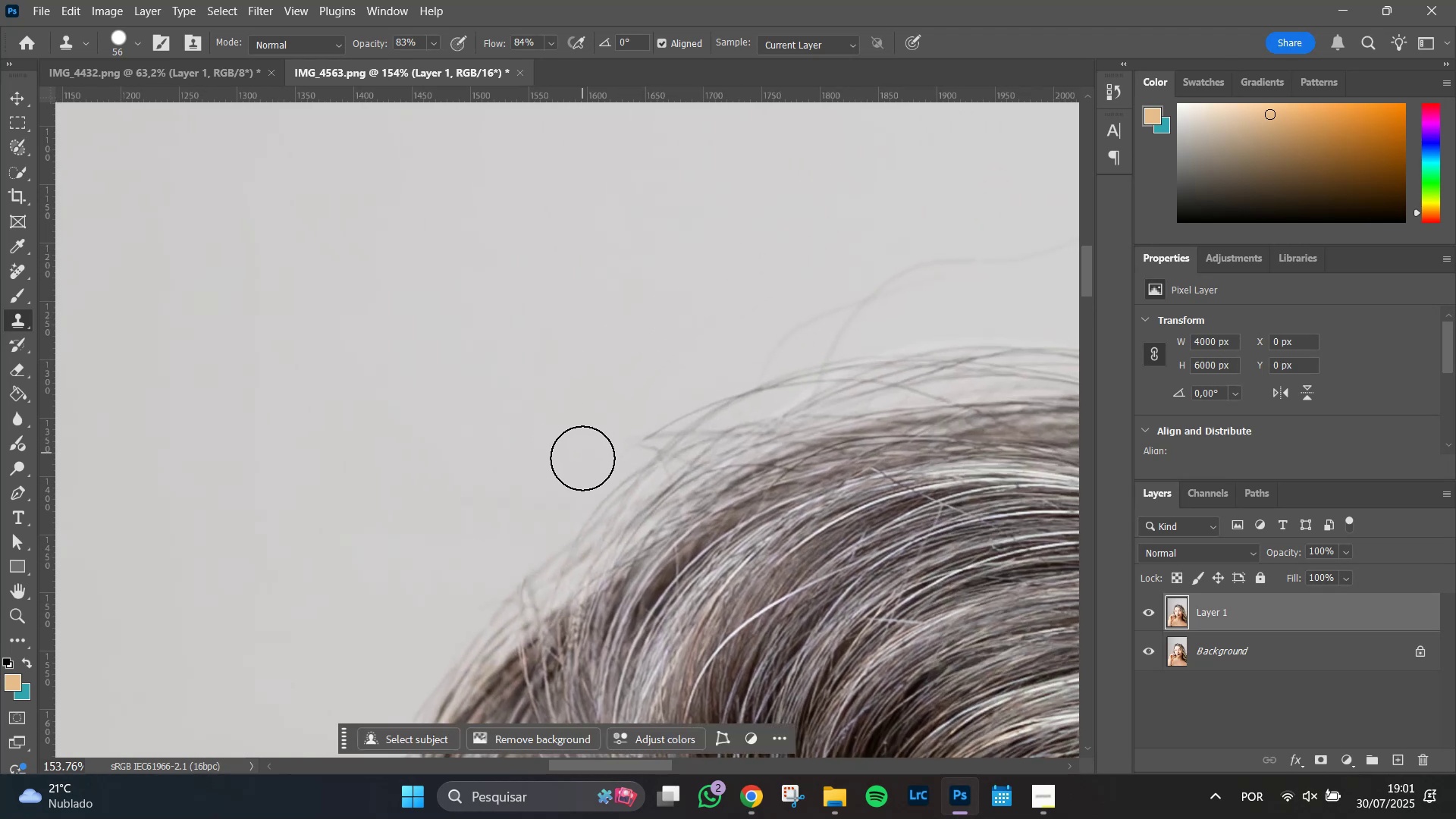 
left_click_drag(start_coordinate=[582, 464], to_coordinate=[648, 417])
 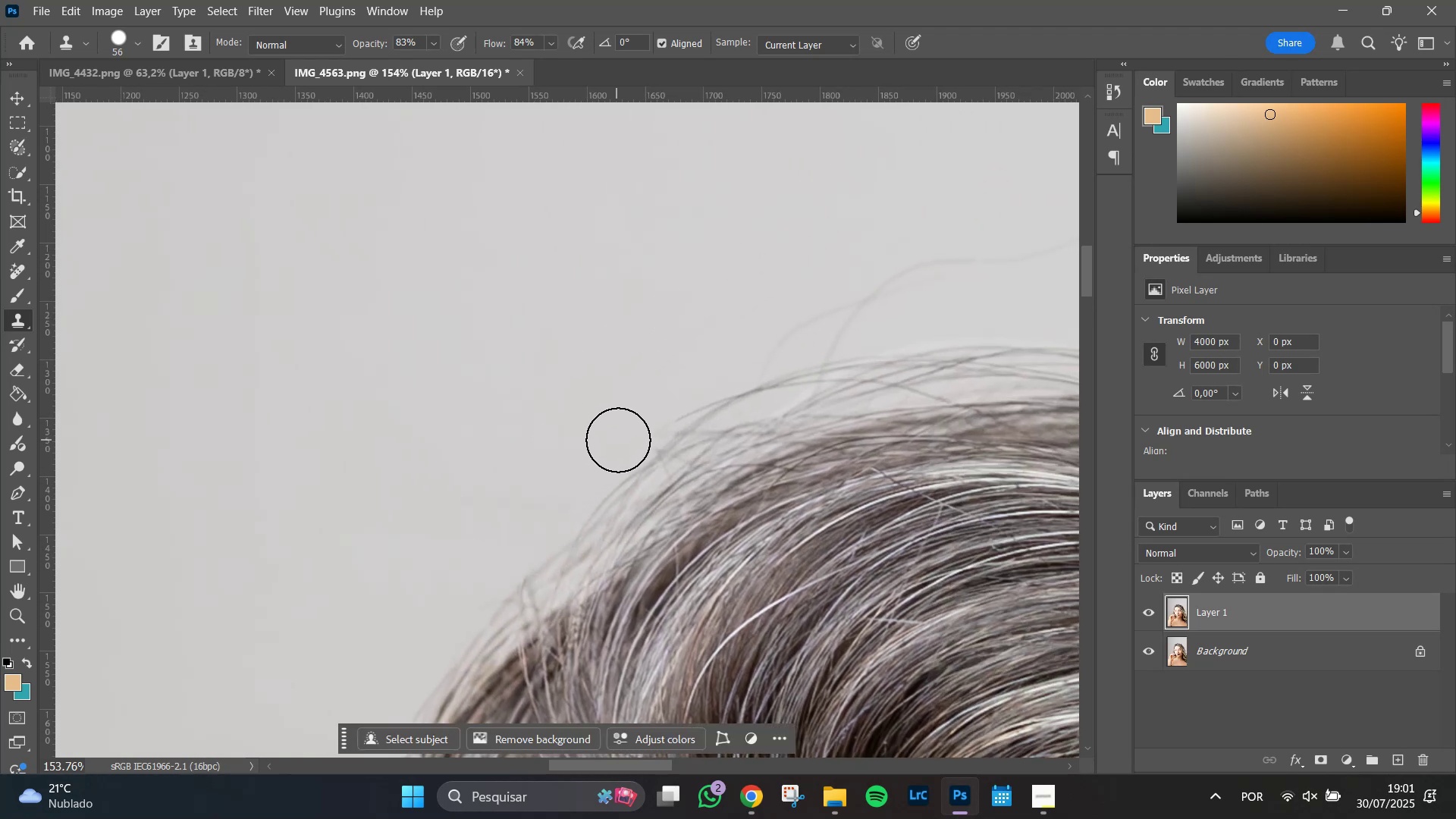 
left_click_drag(start_coordinate=[633, 425], to_coordinate=[675, 398])
 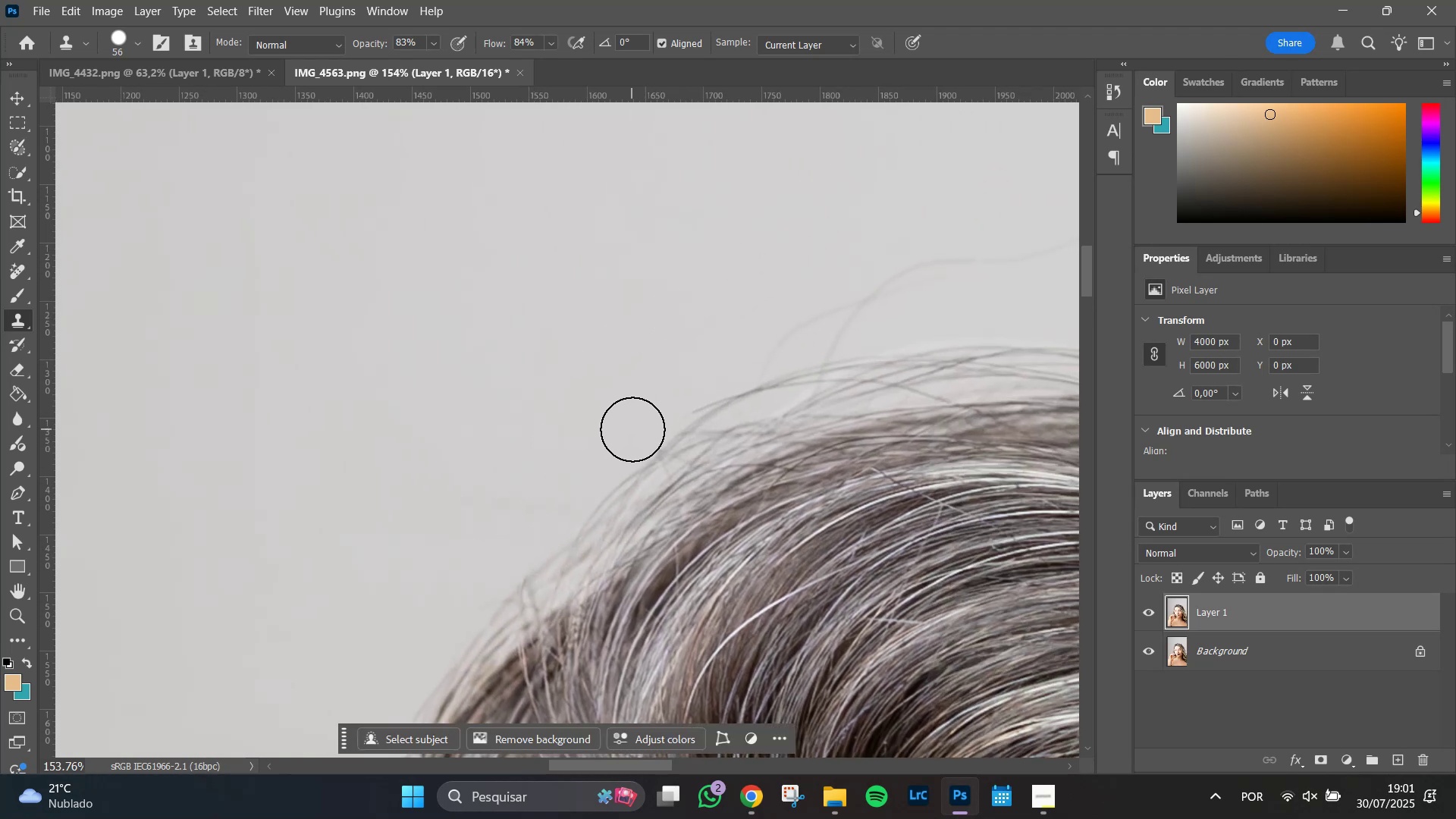 
left_click([636, 426])
 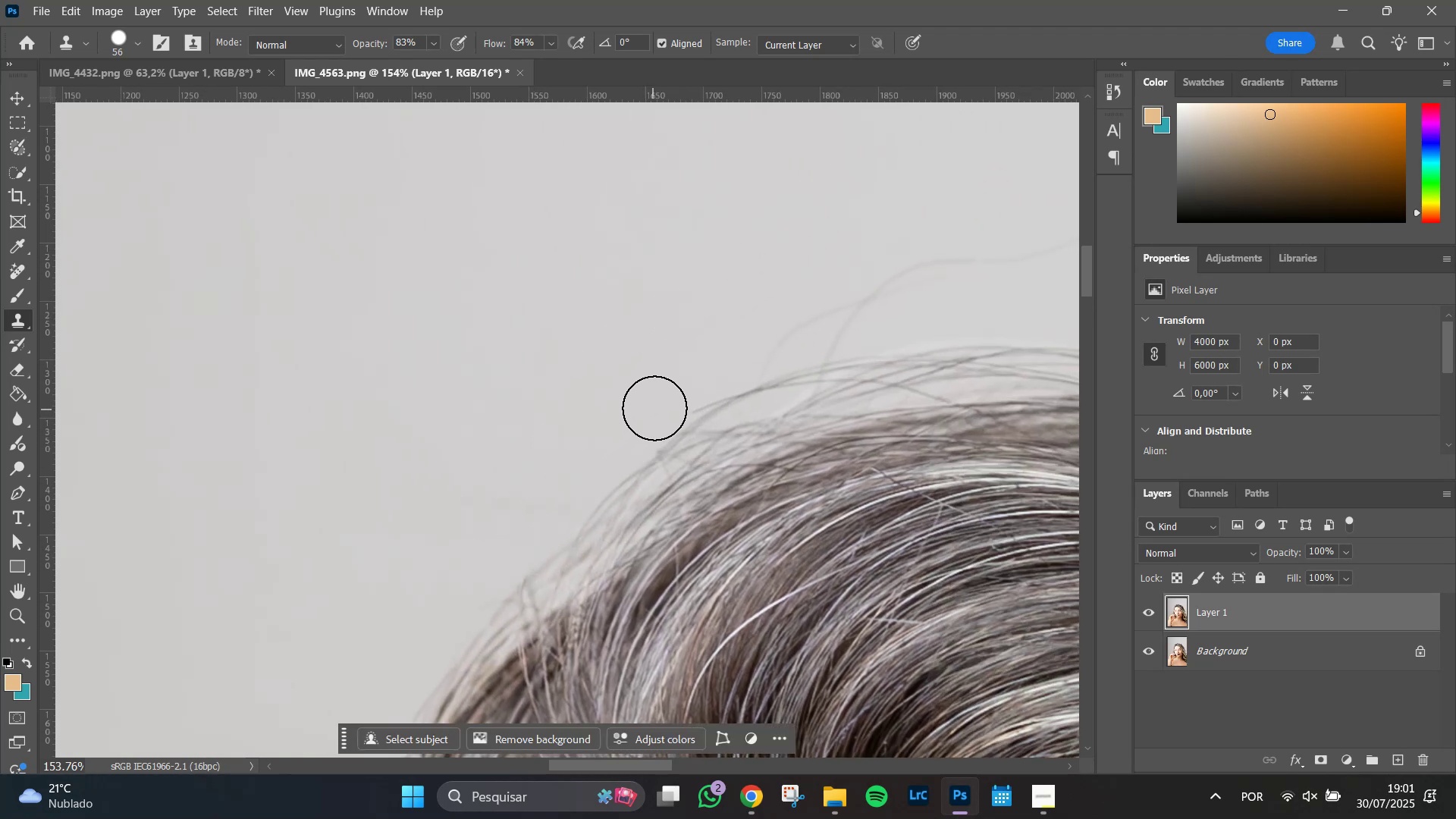 
left_click_drag(start_coordinate=[657, 404], to_coordinate=[670, 394])
 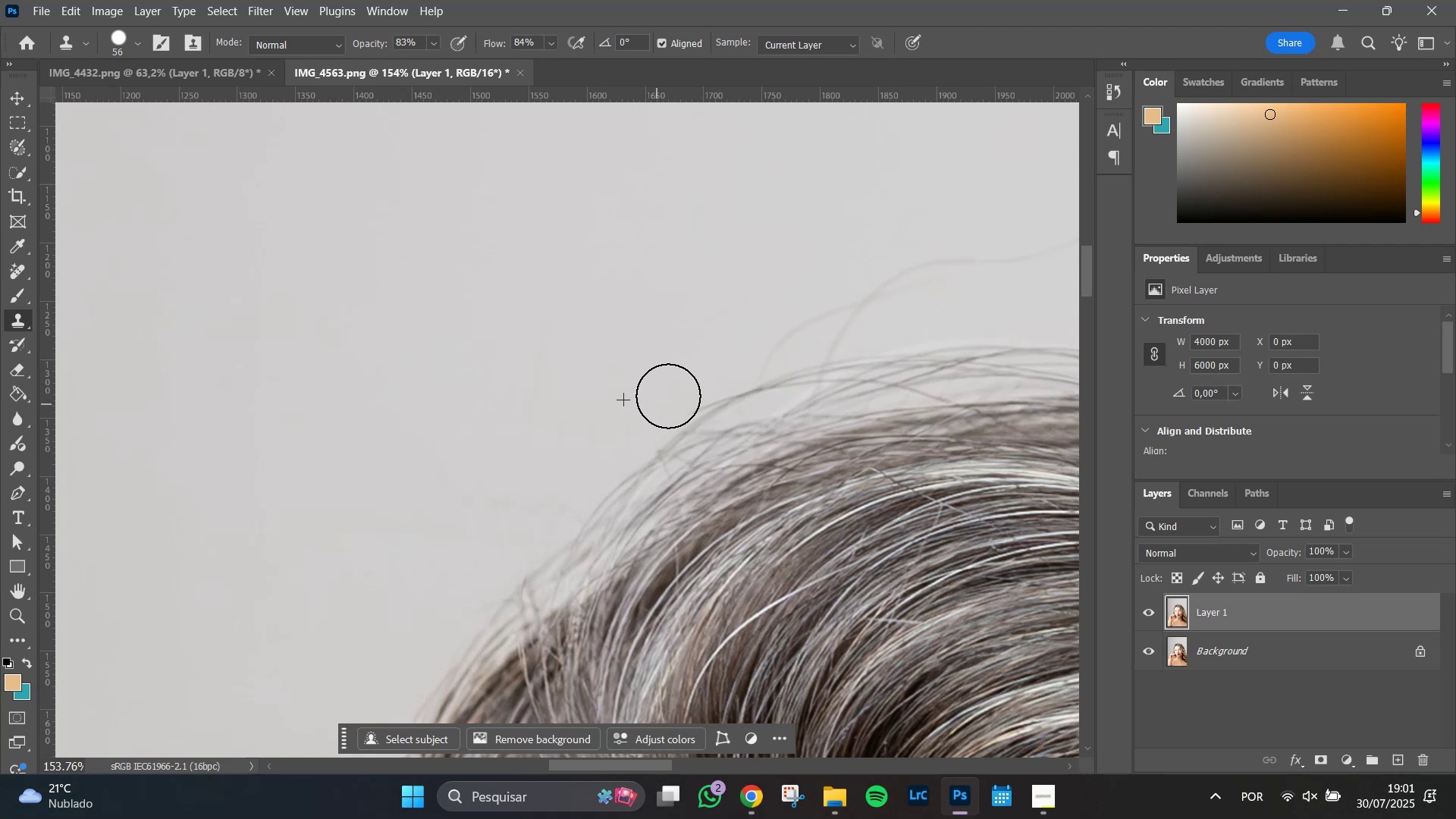 
left_click_drag(start_coordinate=[673, 391], to_coordinate=[710, 369])
 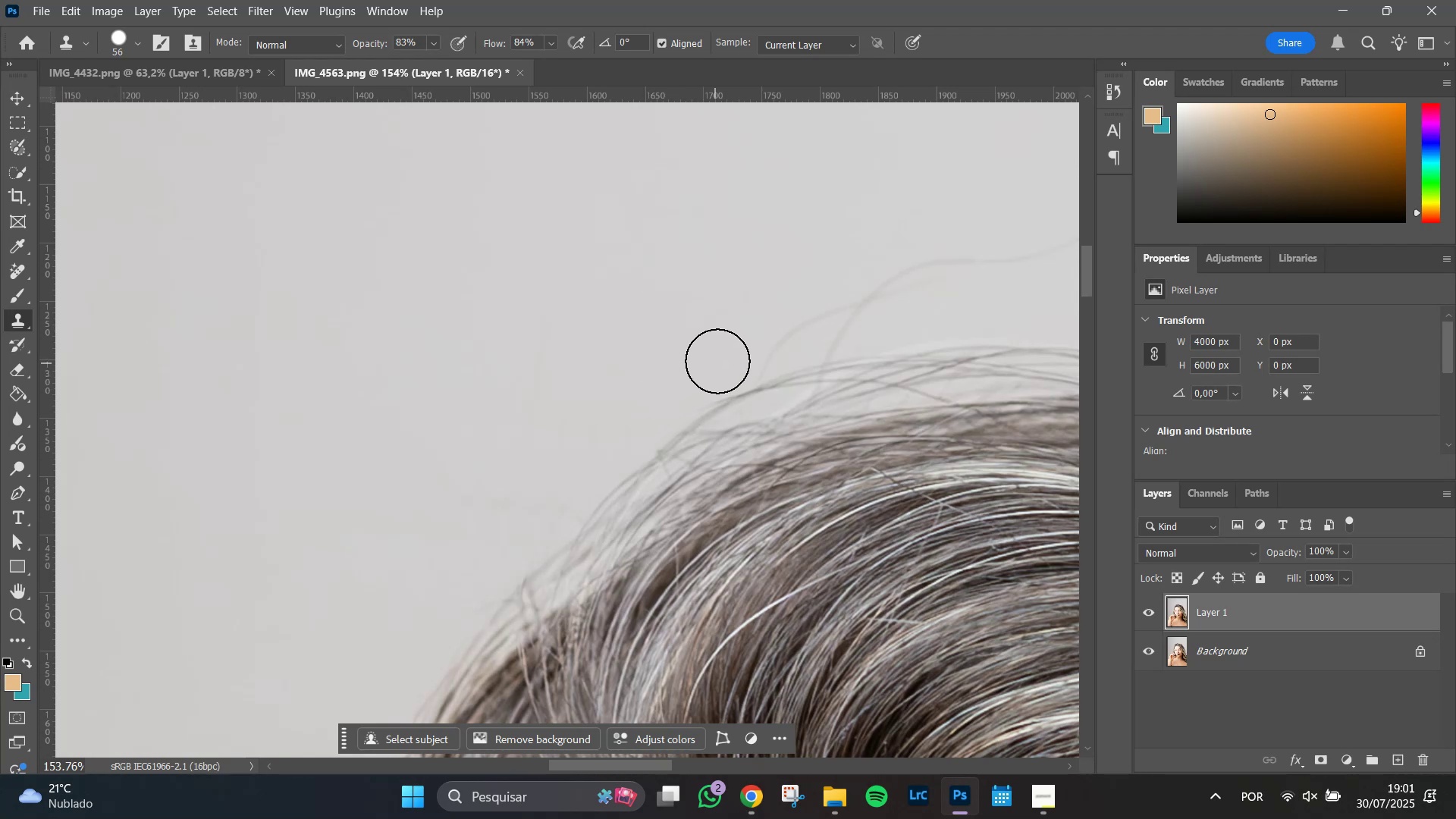 
hold_key(key=Space, duration=0.8)
 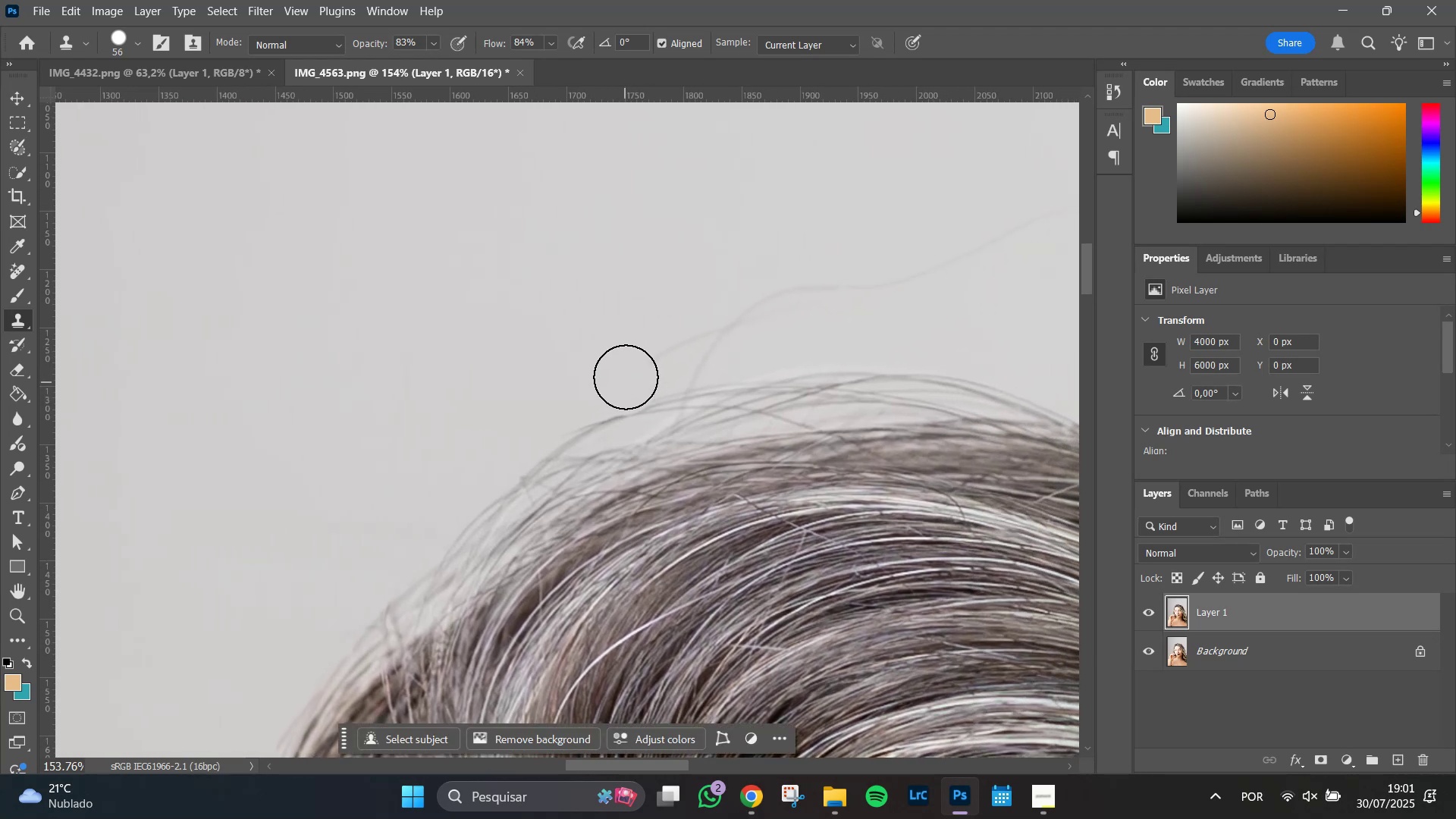 
left_click_drag(start_coordinate=[743, 322], to_coordinate=[626, 344])
 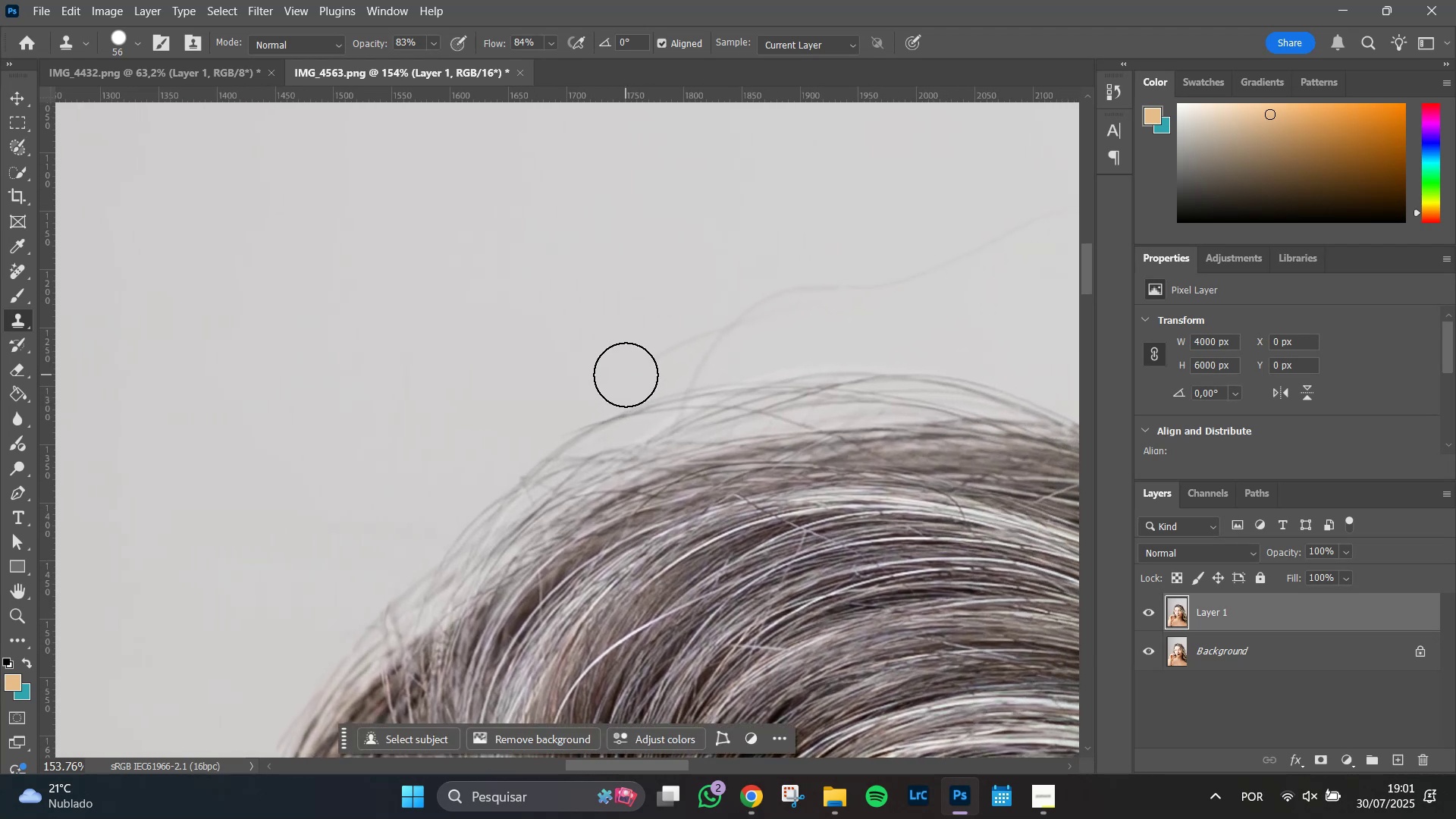 
left_click_drag(start_coordinate=[626, 375], to_coordinate=[704, 322])
 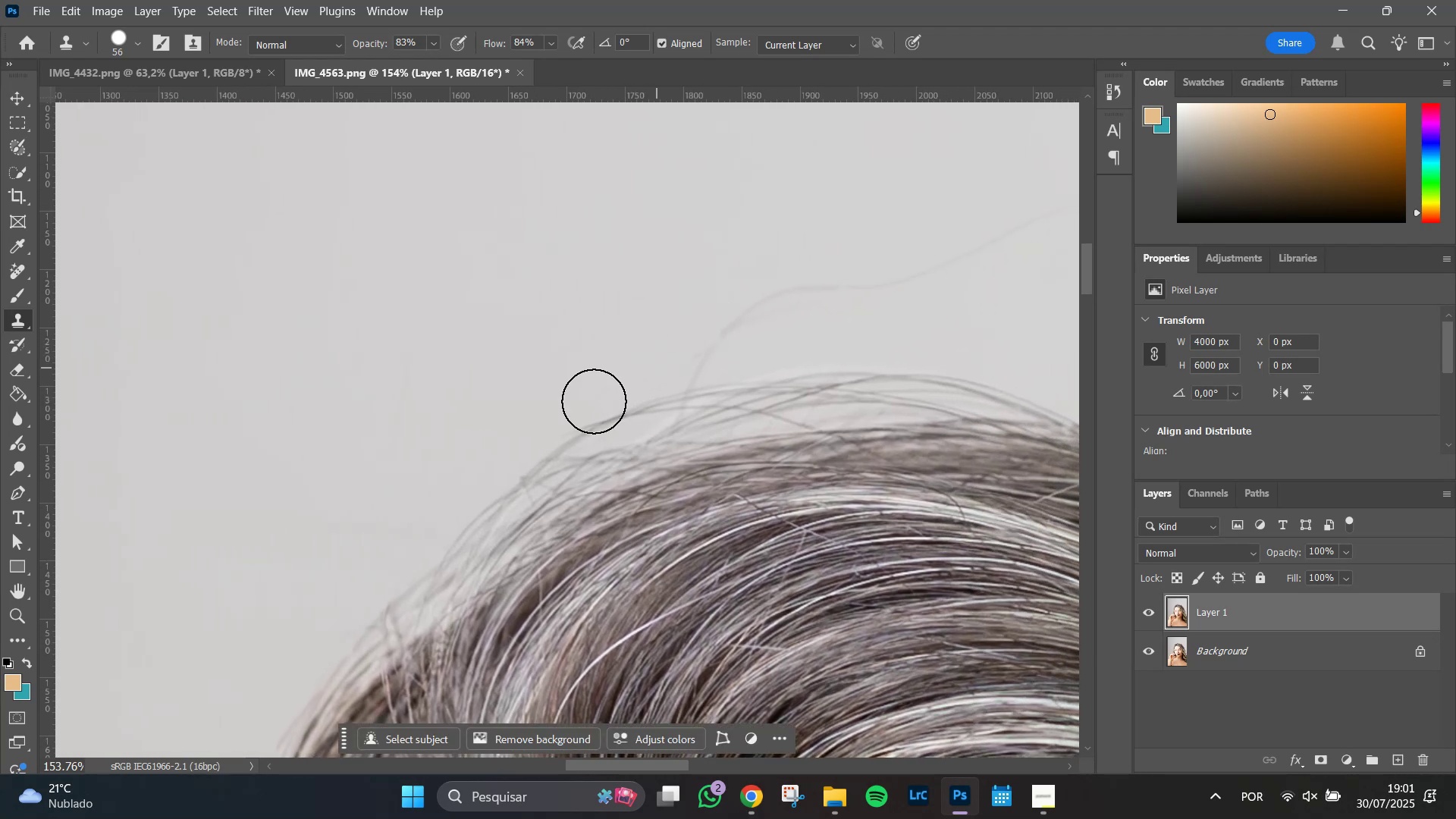 
hold_key(key=Space, duration=1.51)
 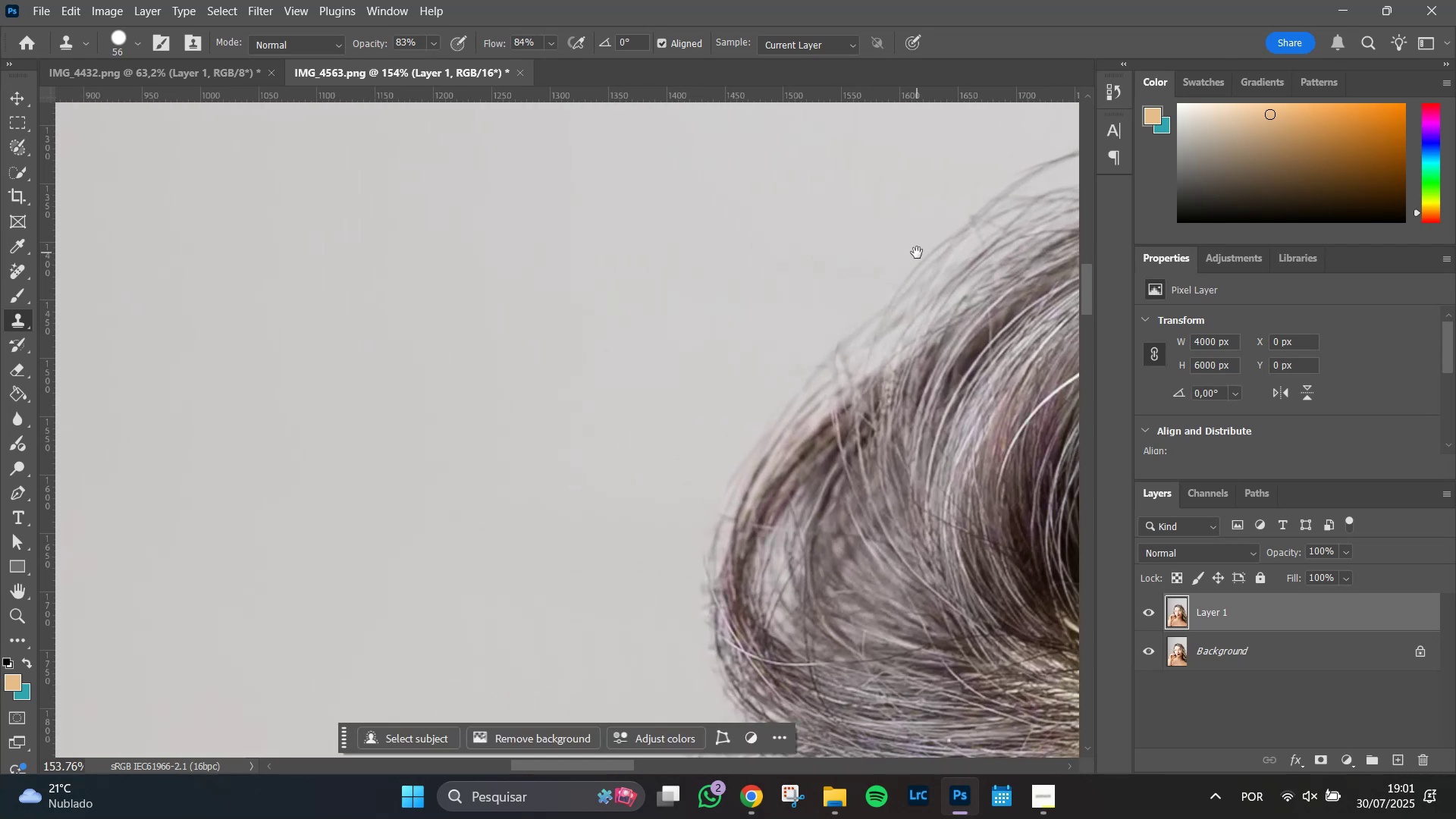 
left_click_drag(start_coordinate=[467, 513], to_coordinate=[917, 253])
 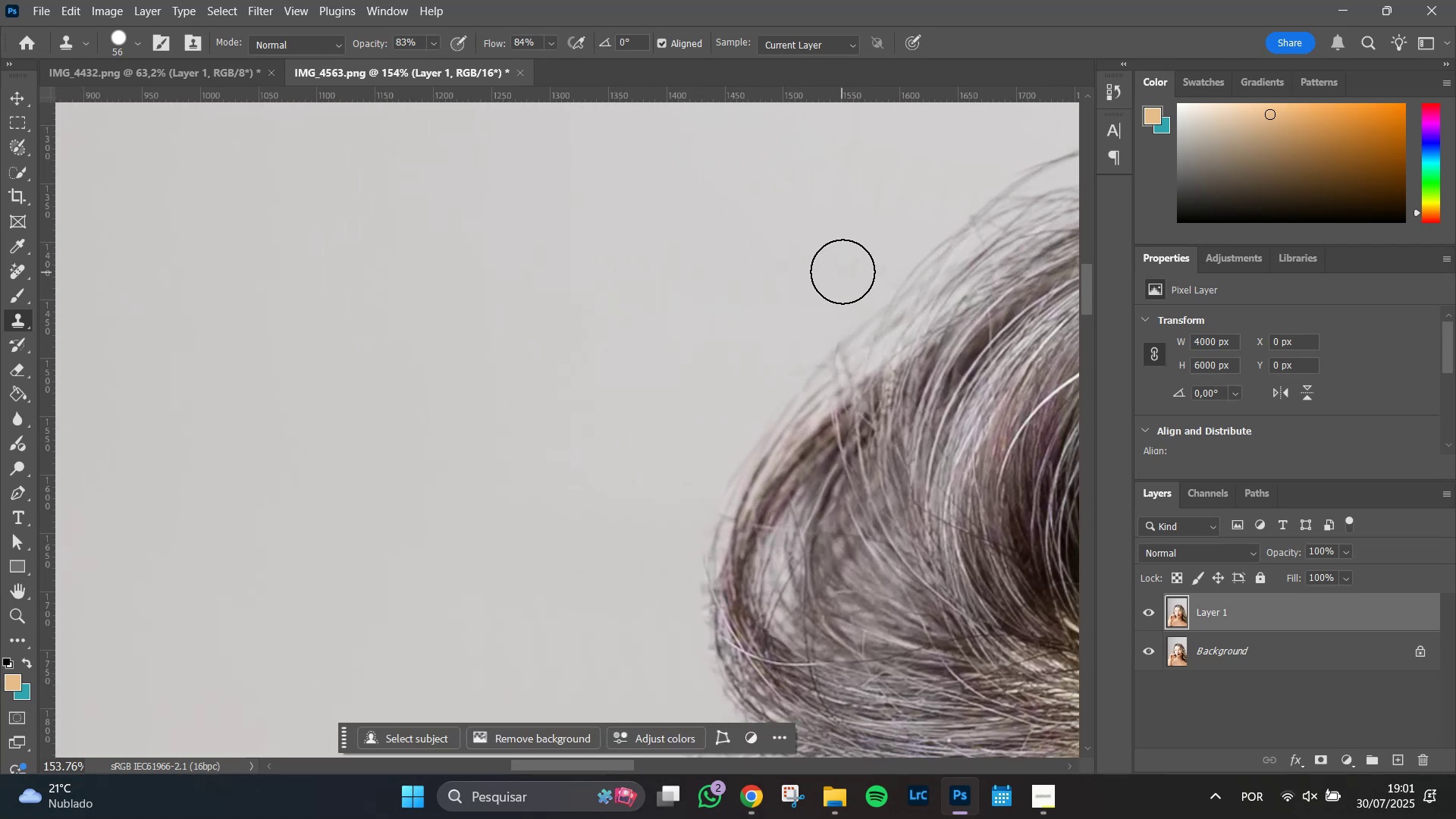 
hold_key(key=Space, duration=0.53)
 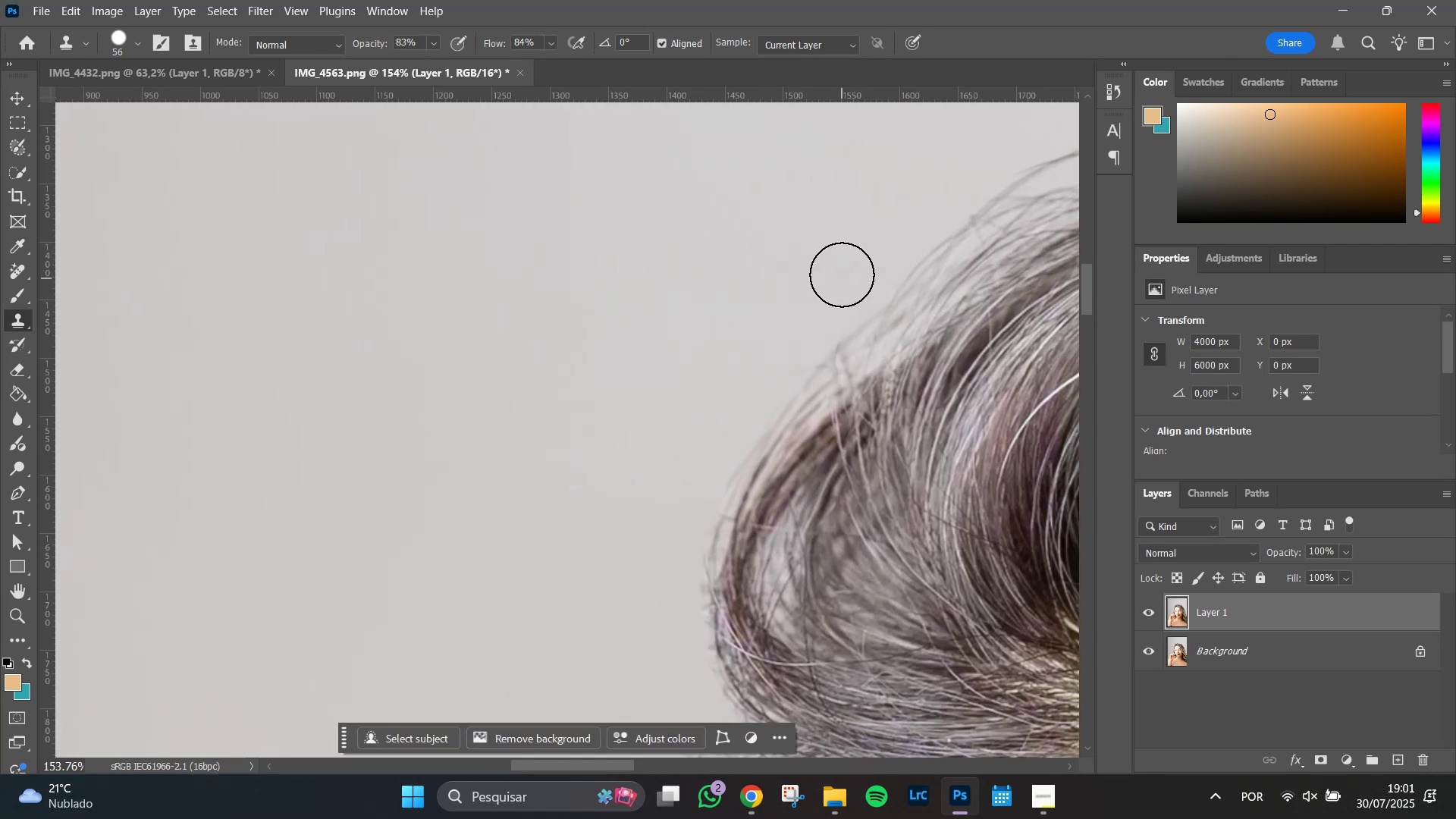 
left_click_drag(start_coordinate=[843, 271], to_coordinate=[799, 262])
 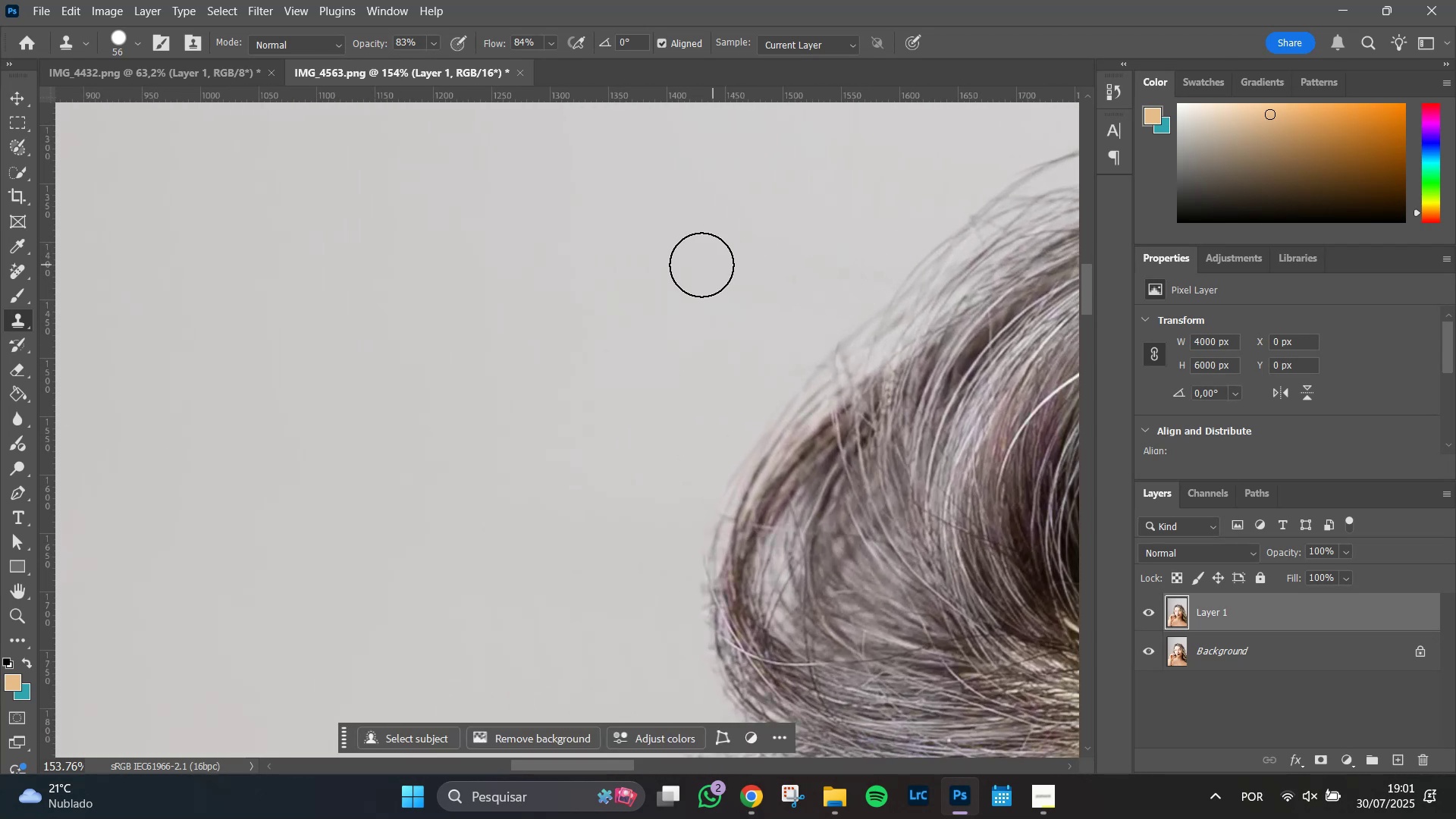 
left_click_drag(start_coordinate=[704, 264], to_coordinate=[855, 260])
 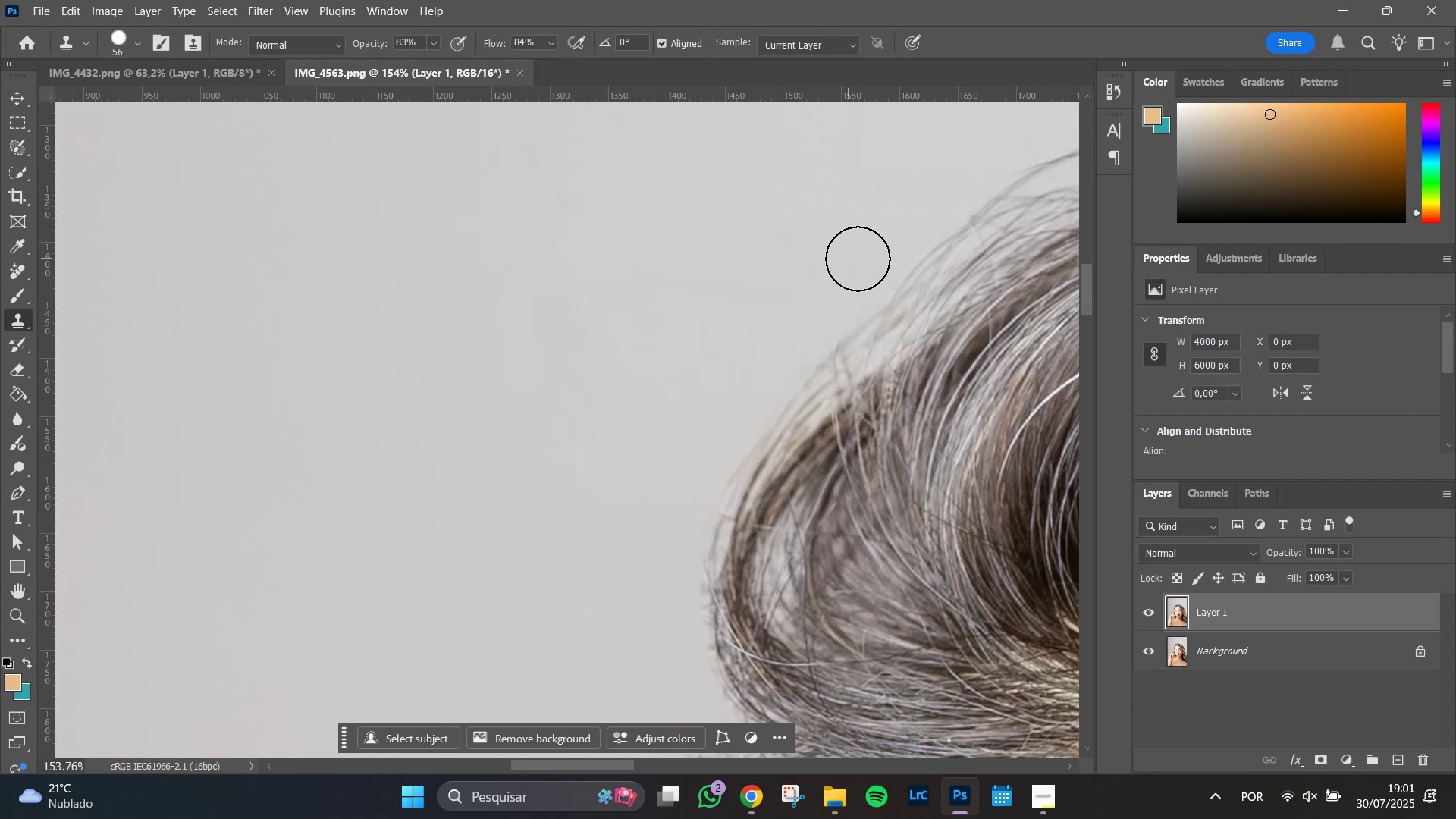 
left_click([858, 259])
 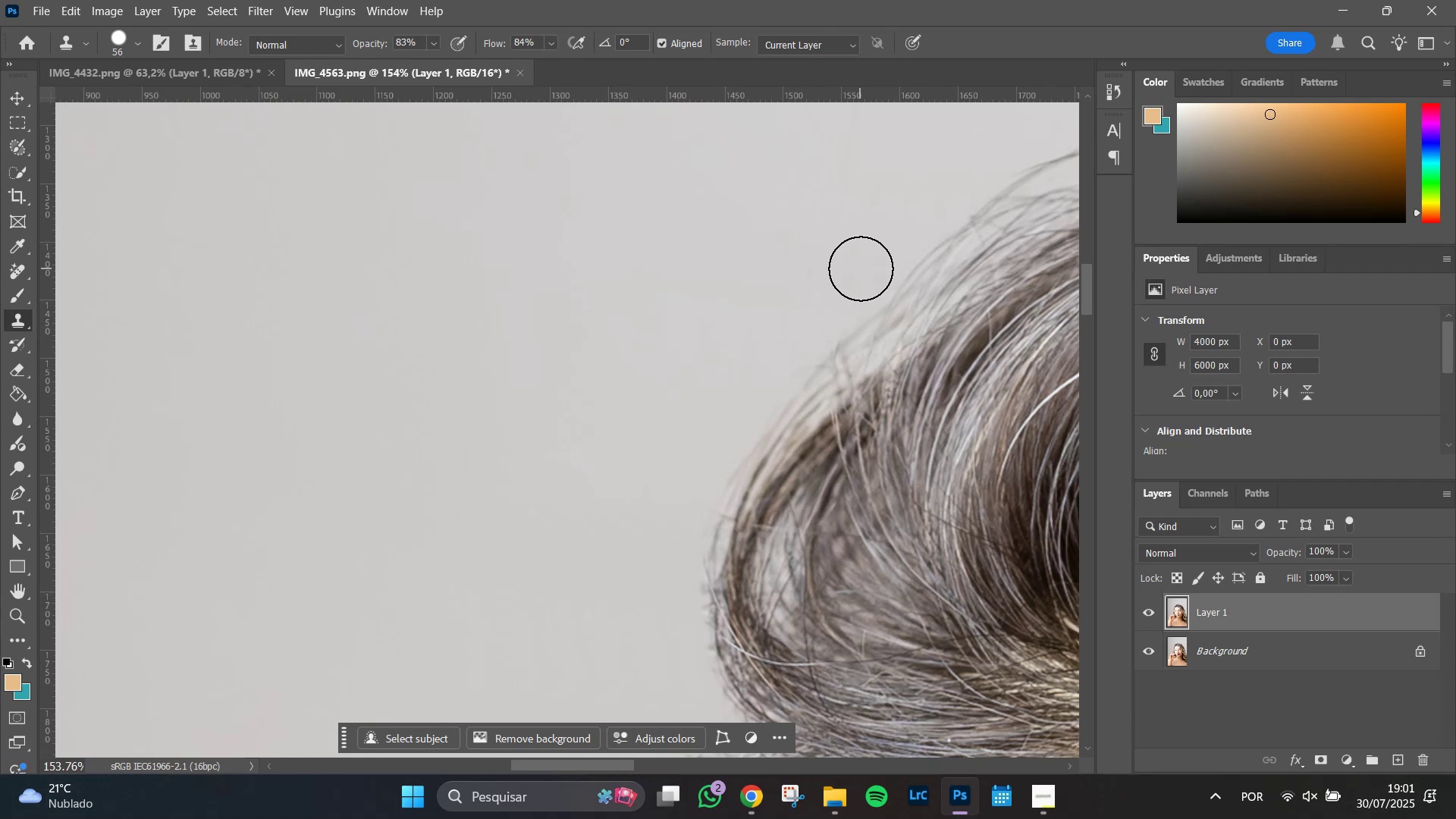 
left_click_drag(start_coordinate=[861, 268], to_coordinate=[871, 261])
 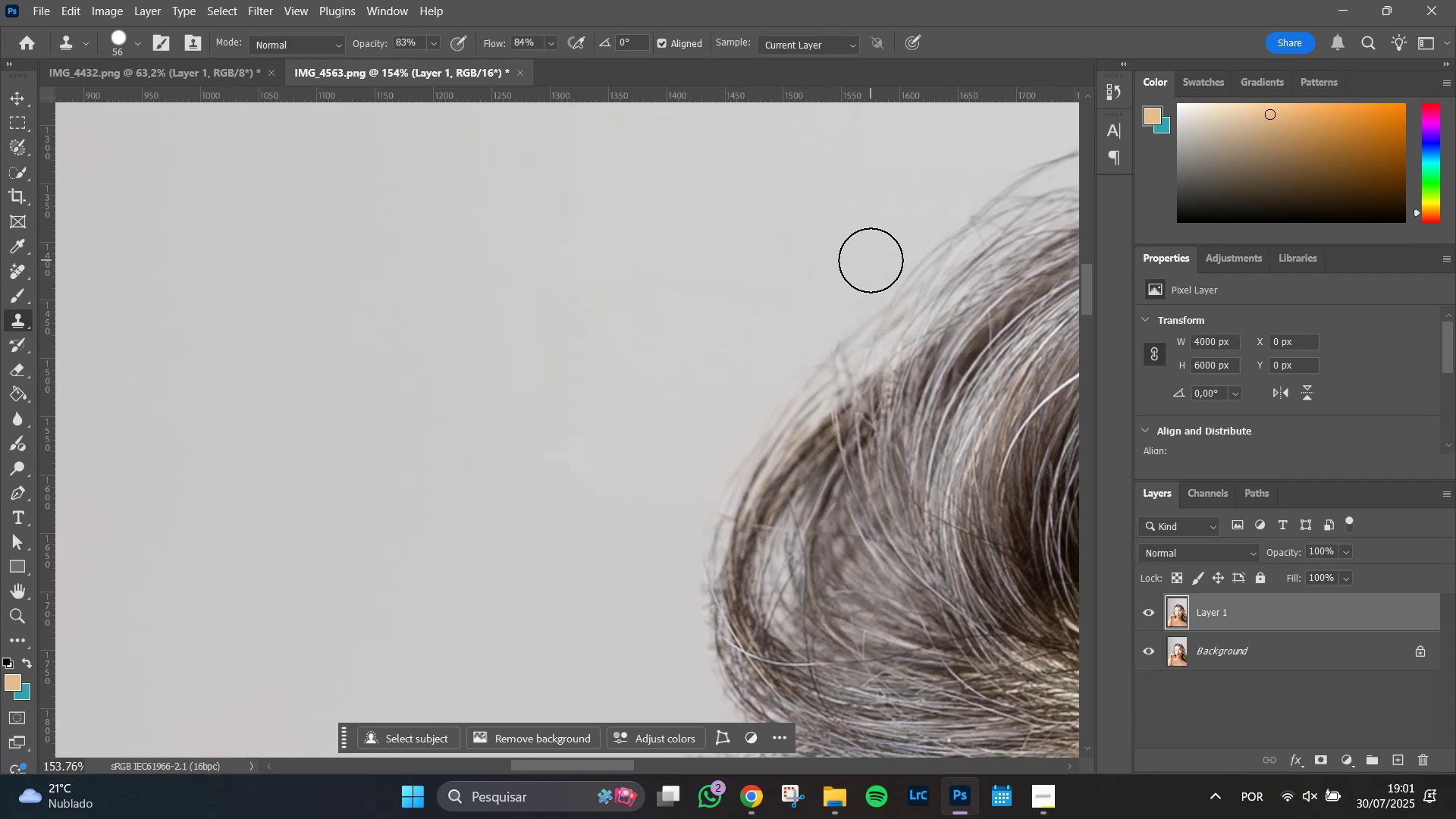 
left_click_drag(start_coordinate=[871, 260], to_coordinate=[865, 272])
 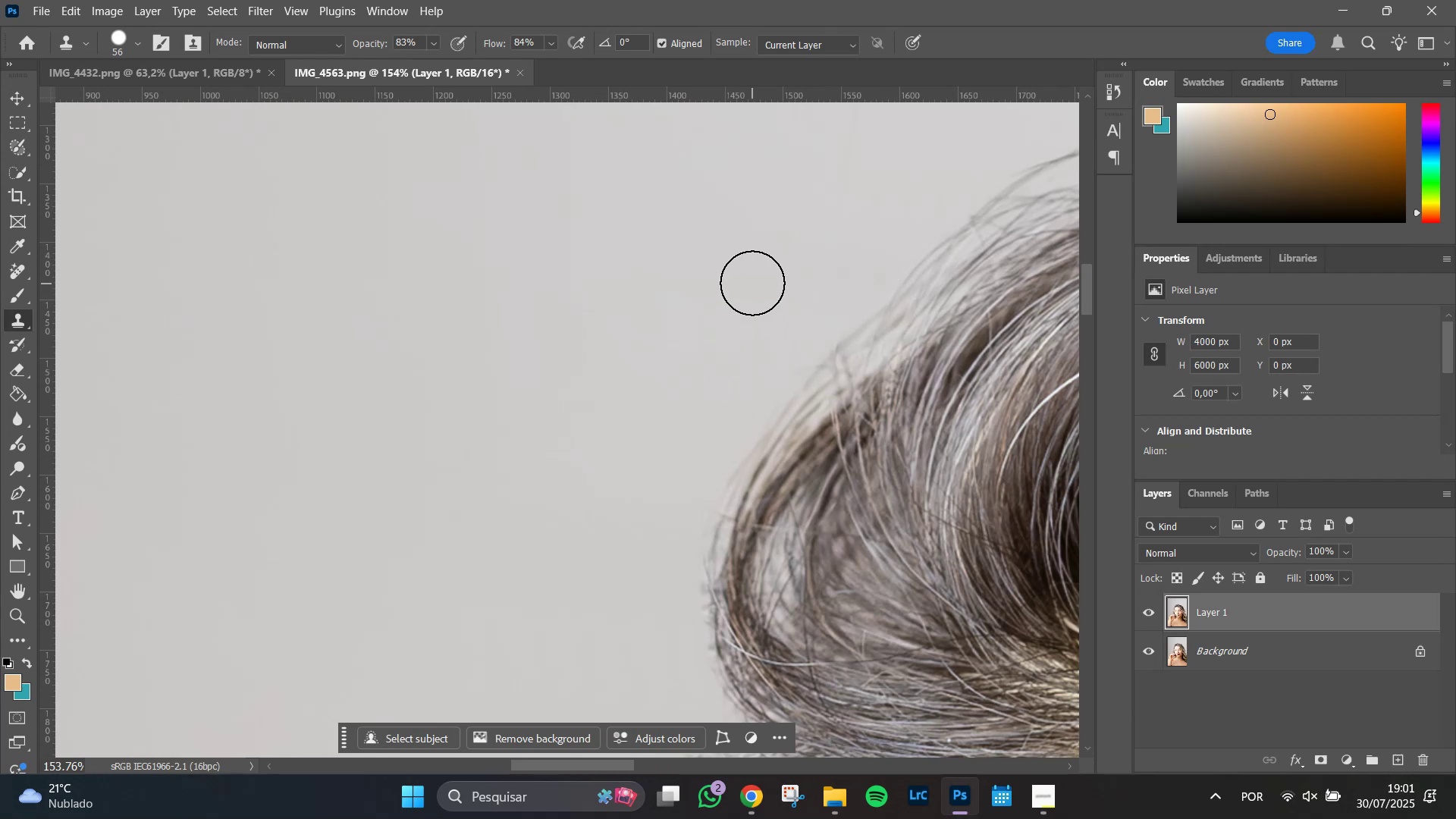 
hold_key(key=Space, duration=1.4)
 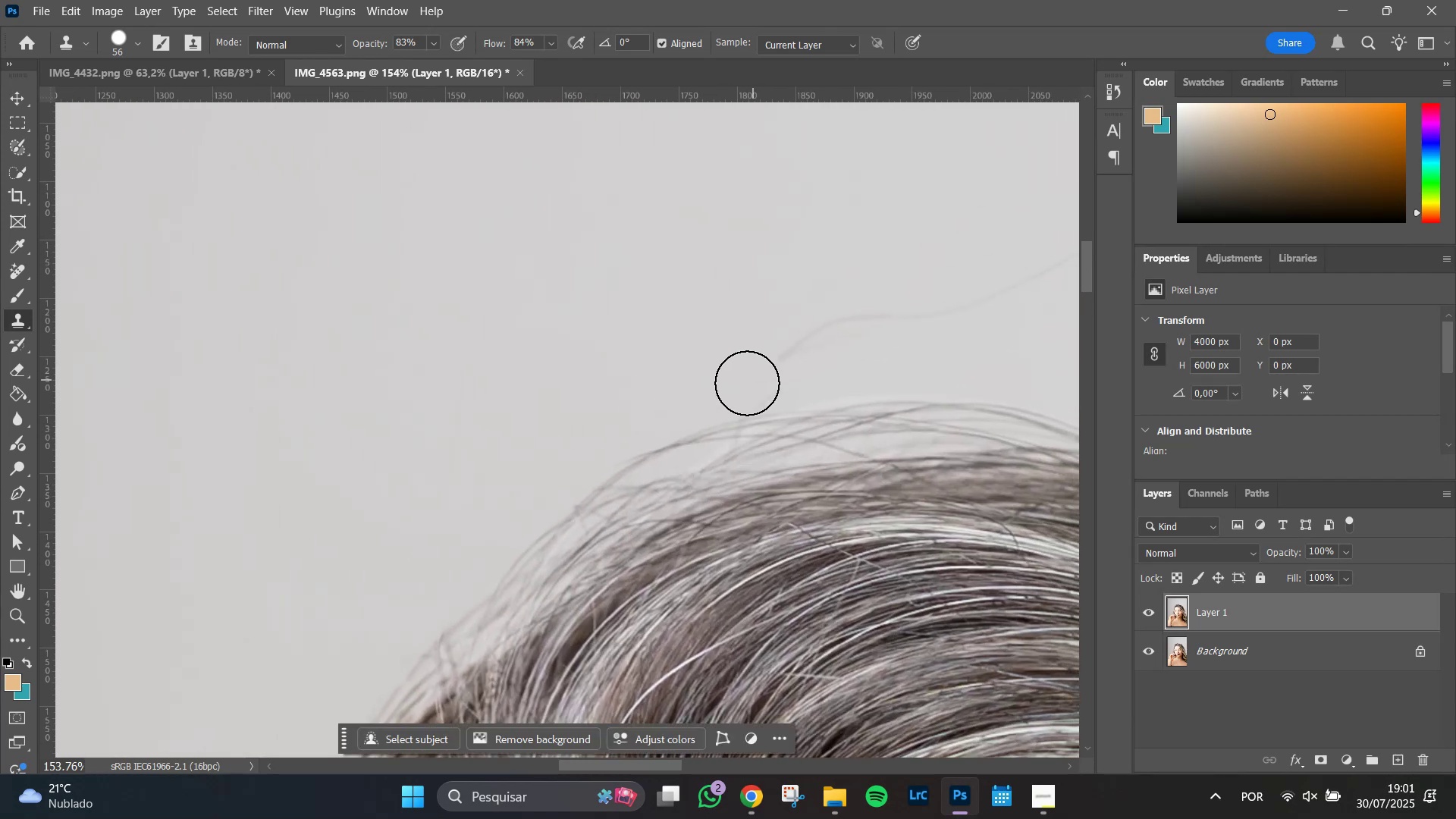 
left_click_drag(start_coordinate=[788, 253], to_coordinate=[392, 543])
 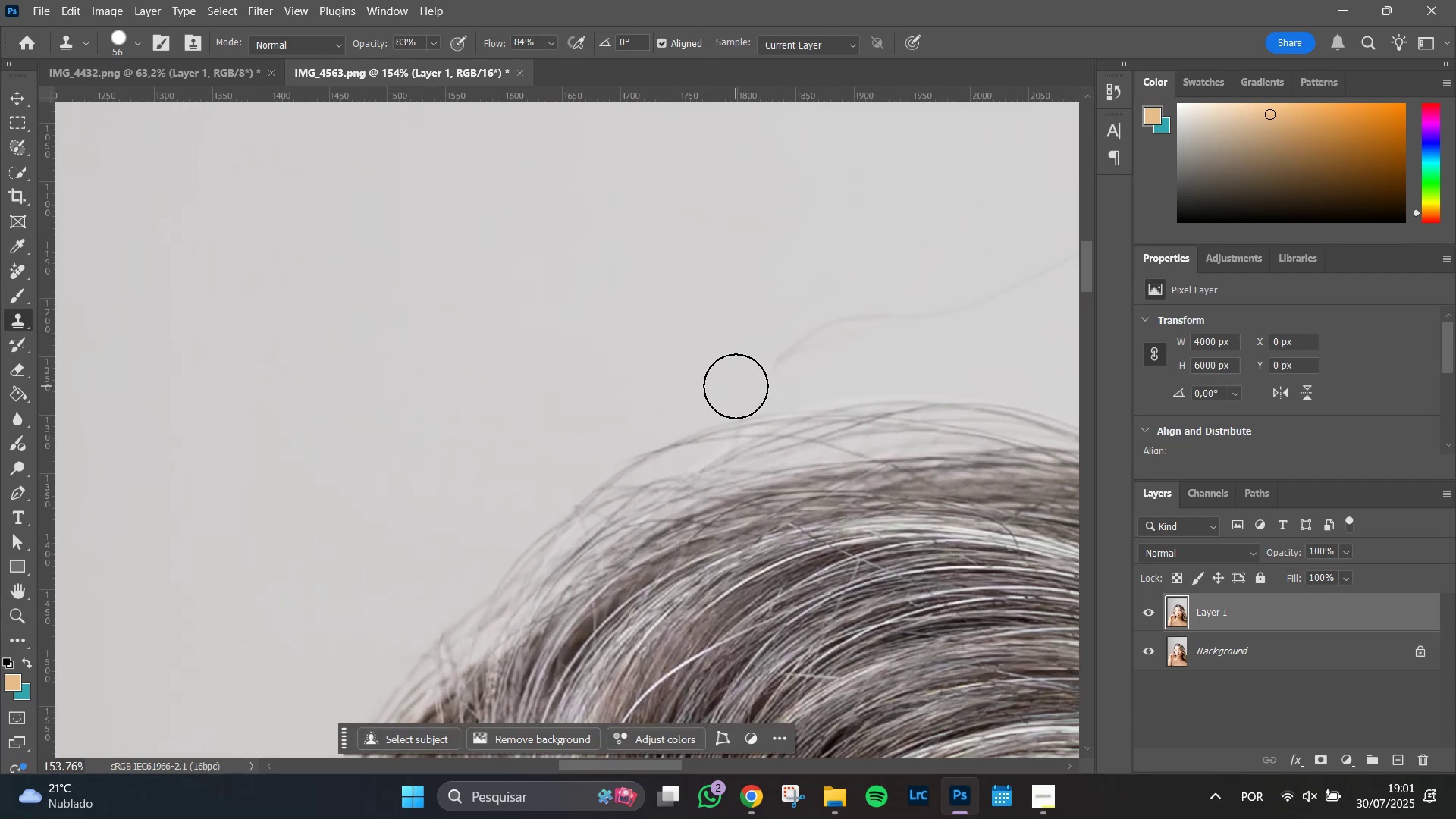 
left_click_drag(start_coordinate=[734, 388], to_coordinate=[755, 359])
 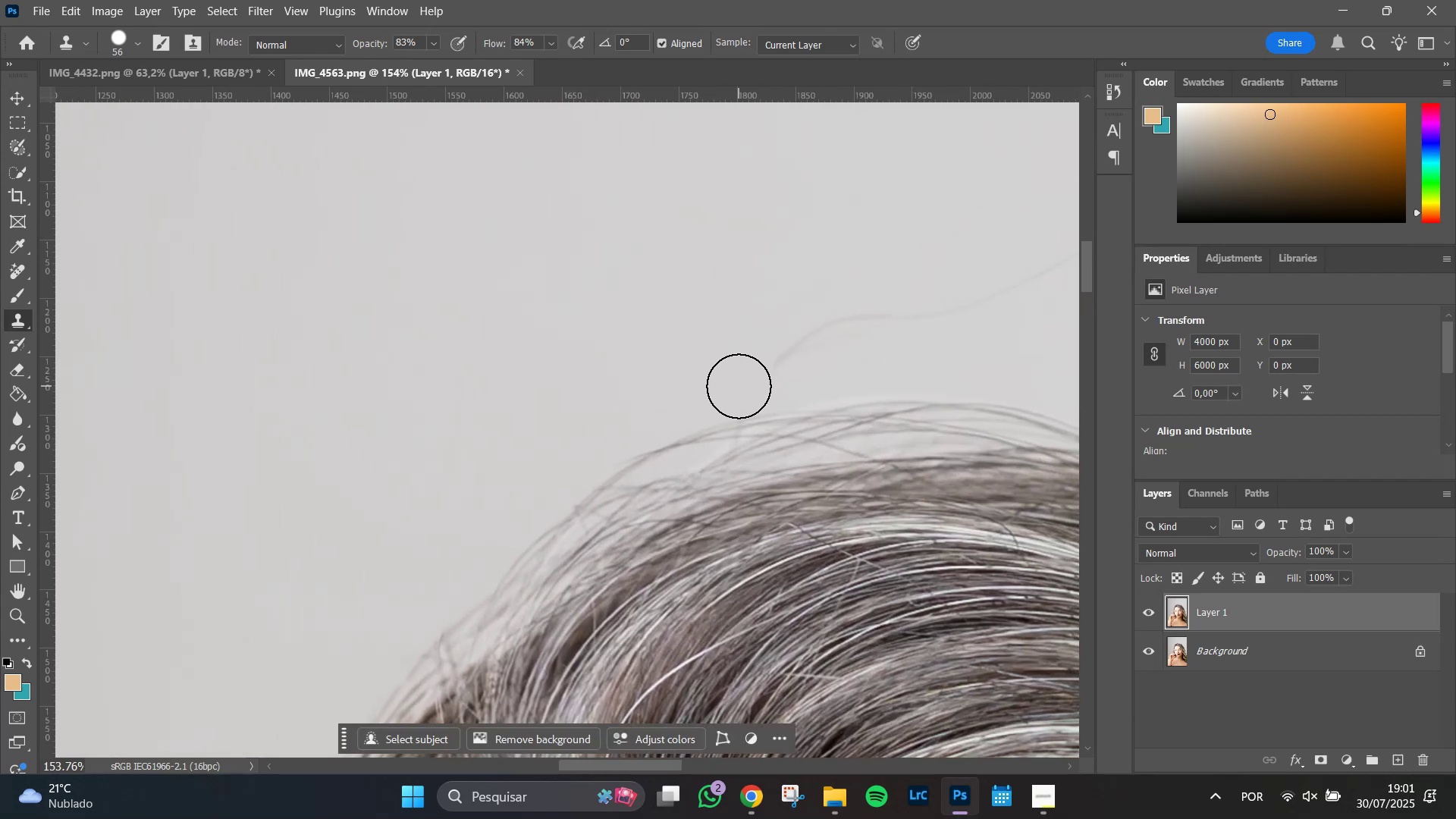 
left_click([739, 386])
 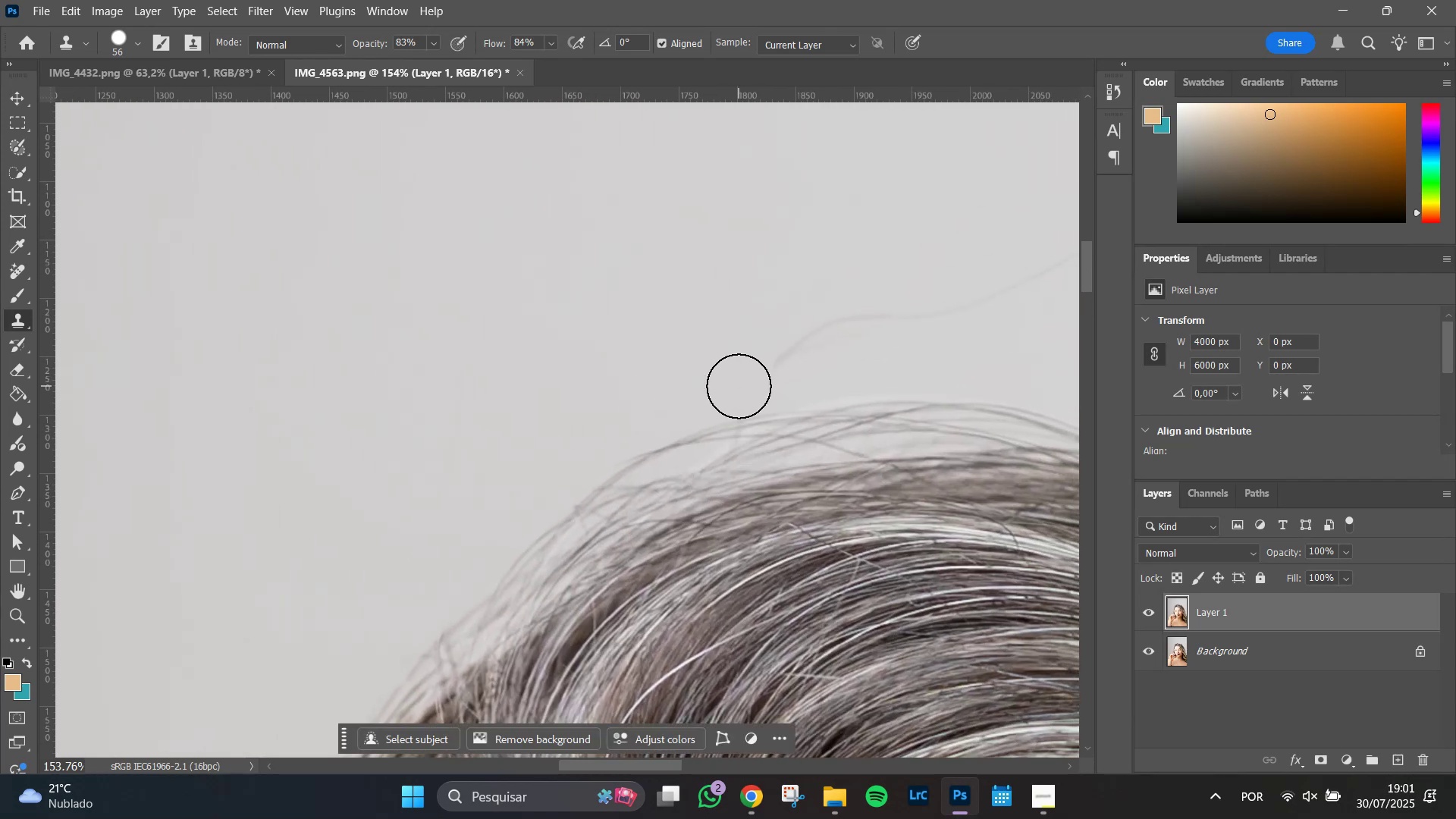 
left_click_drag(start_coordinate=[739, 386], to_coordinate=[812, 307])
 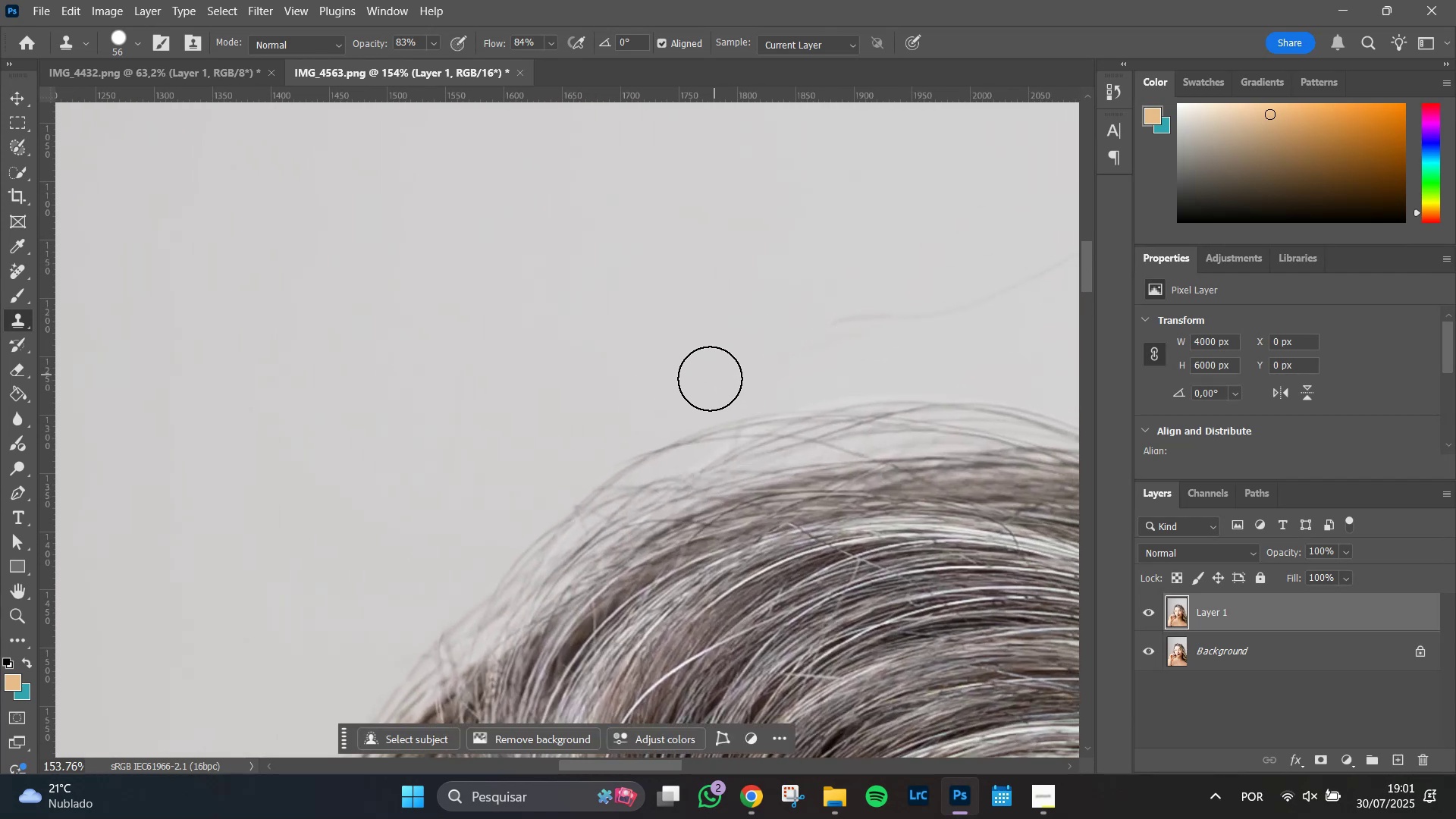 
left_click_drag(start_coordinate=[717, 384], to_coordinate=[731, 369])
 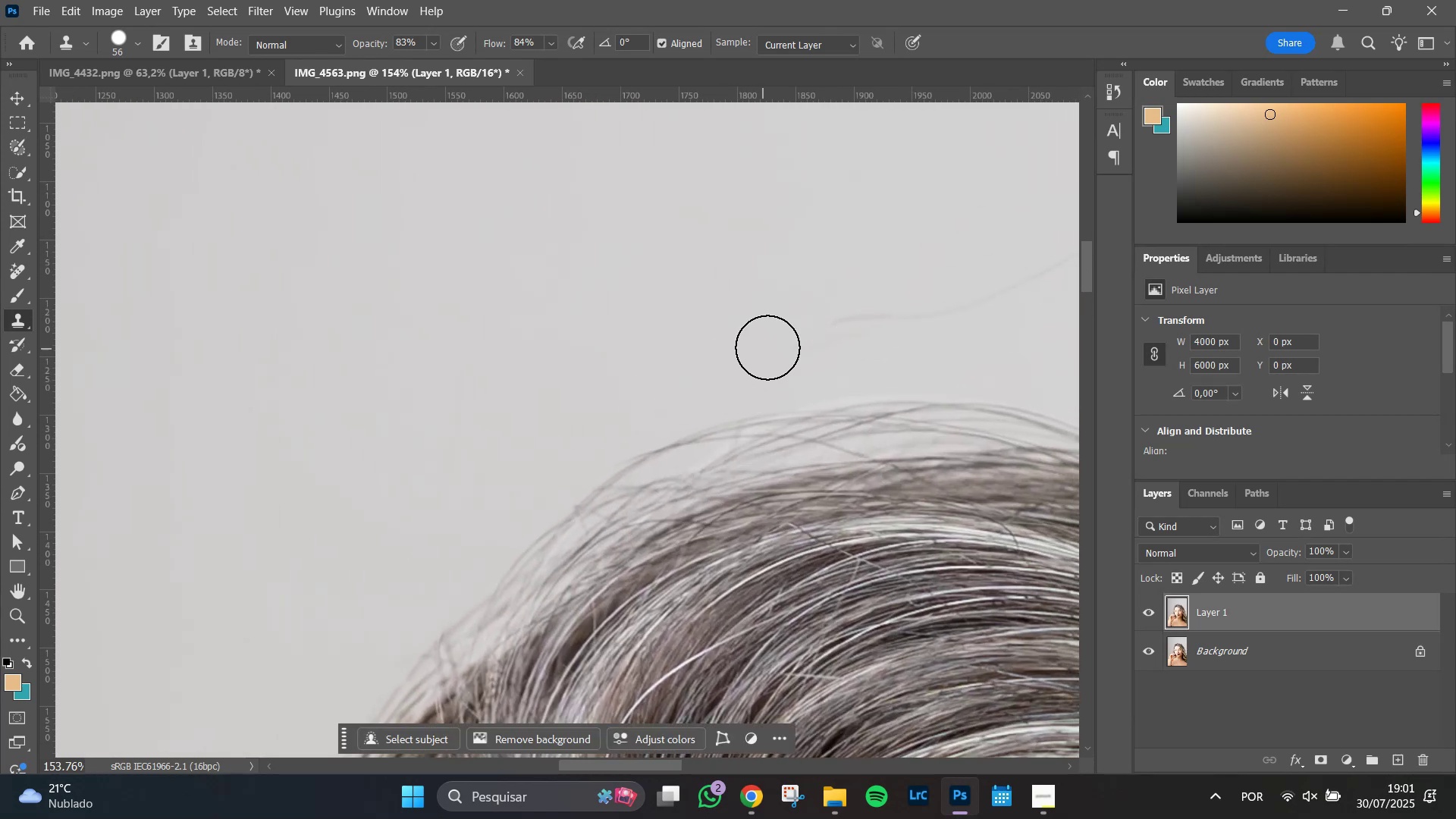 
hold_key(key=Space, duration=0.77)
 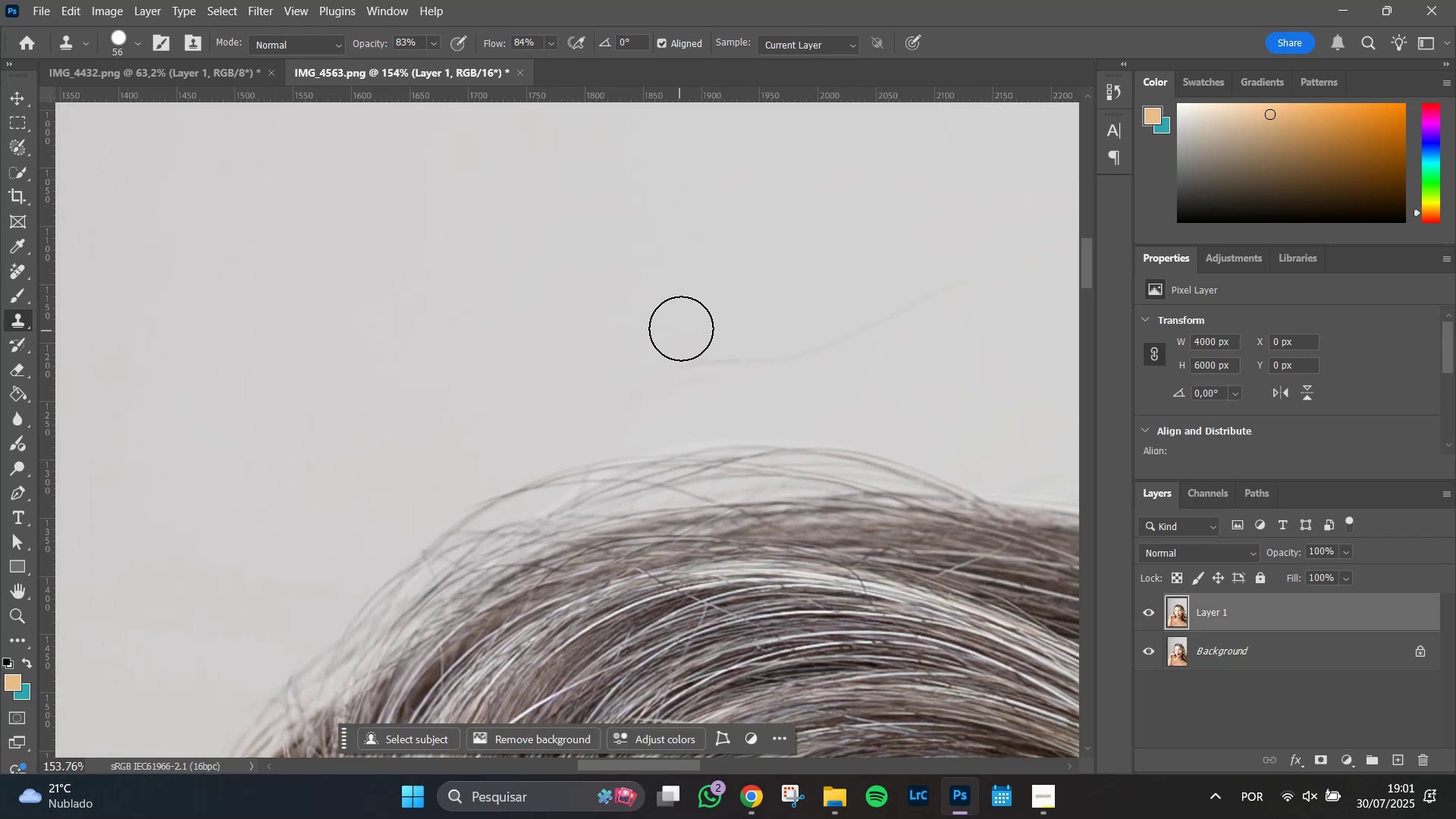 
left_click_drag(start_coordinate=[774, 334], to_coordinate=[621, 379])
 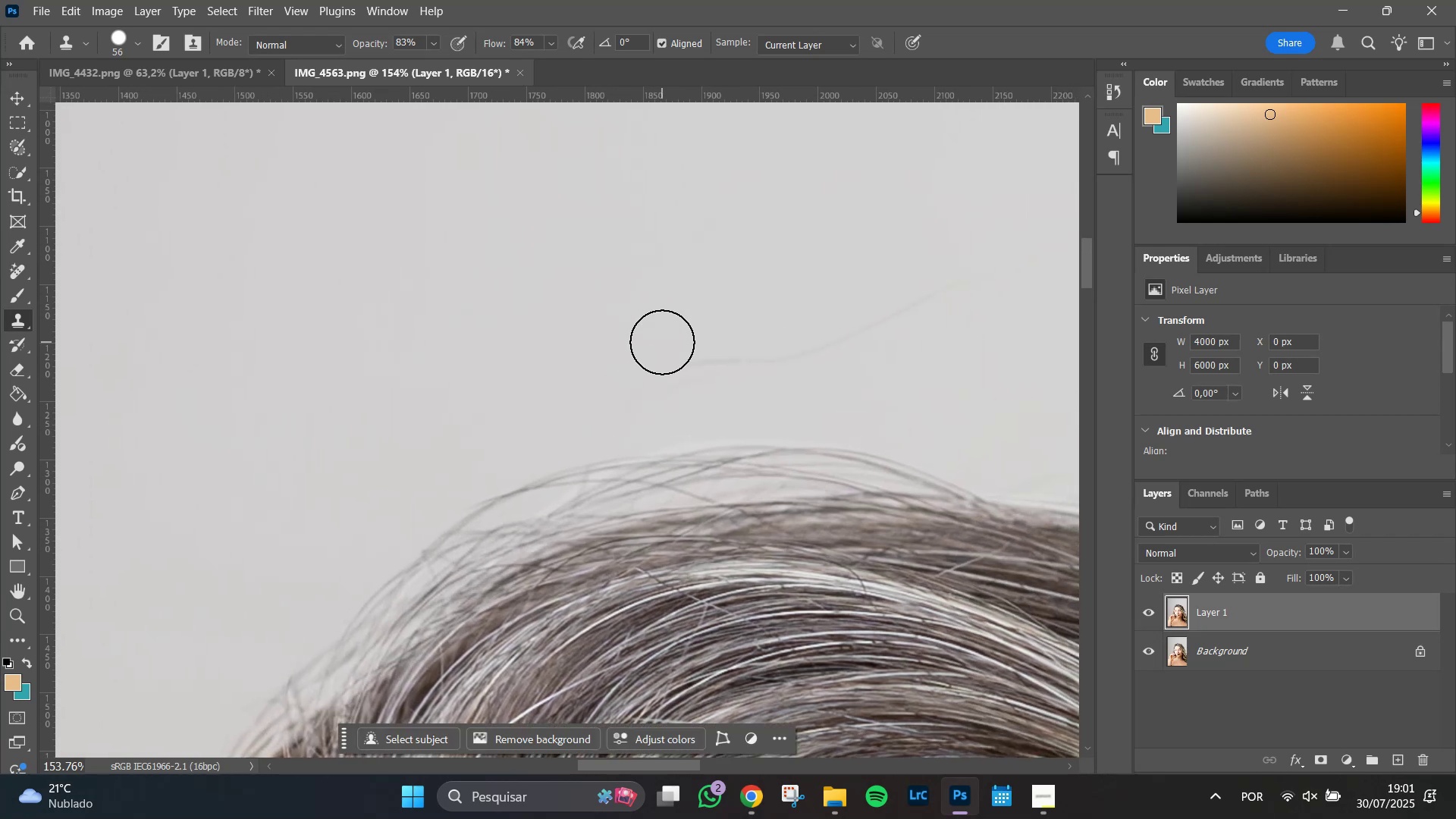 
hold_key(key=AltLeft, duration=0.63)
left_click([689, 318])
 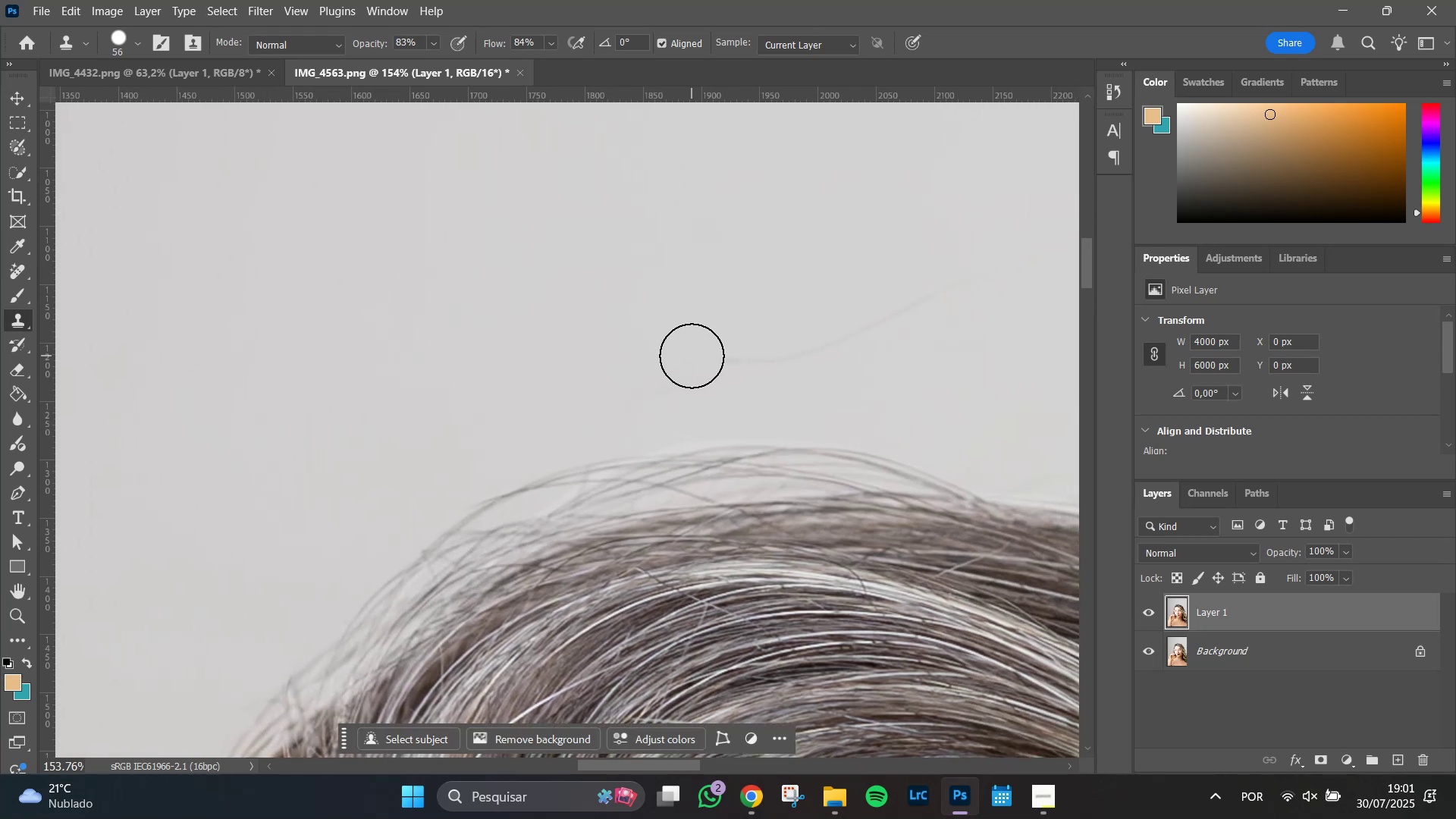 
left_click_drag(start_coordinate=[667, 362], to_coordinate=[635, 381])
 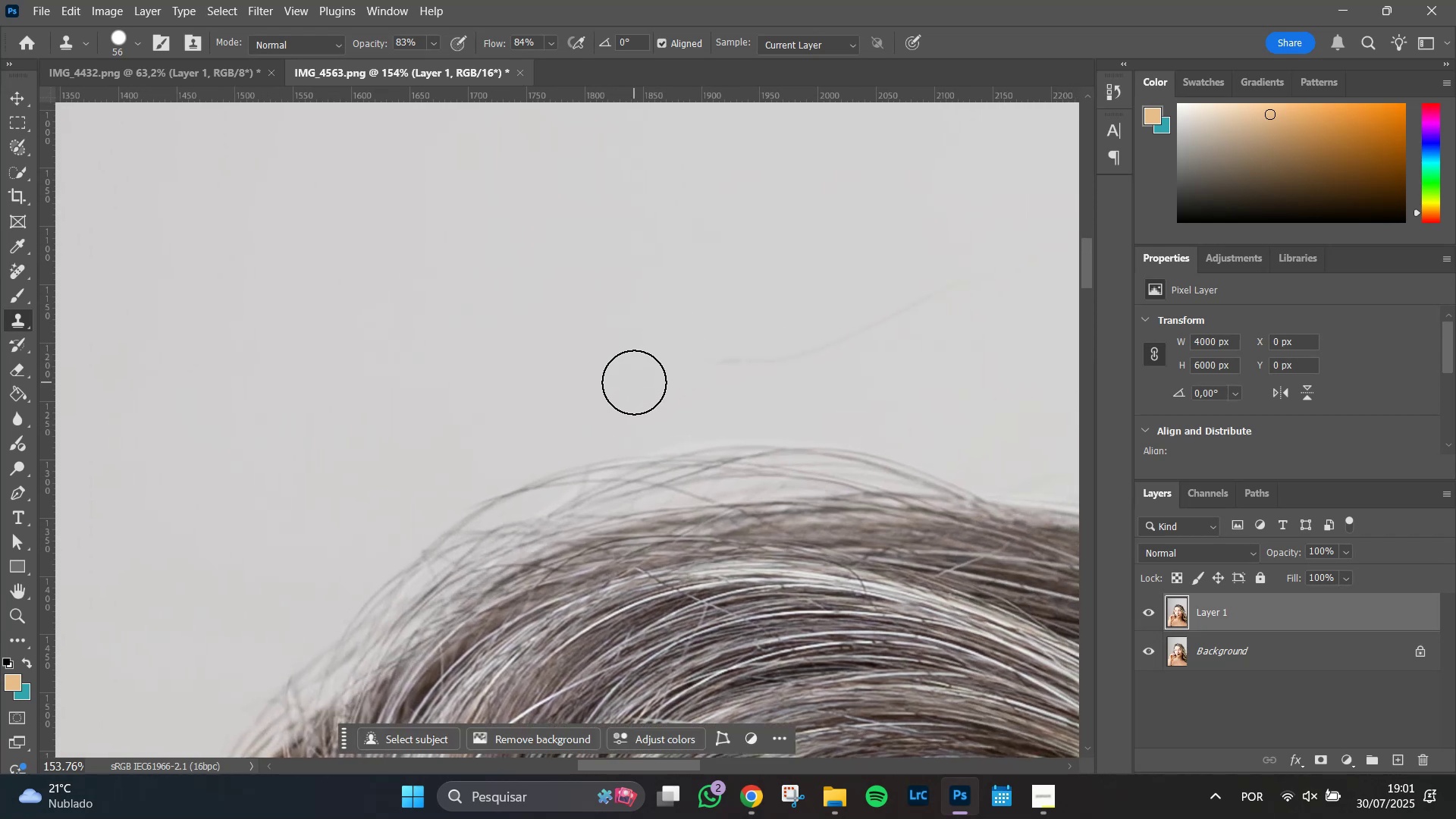 
left_click_drag(start_coordinate=[655, 366], to_coordinate=[978, 259])
 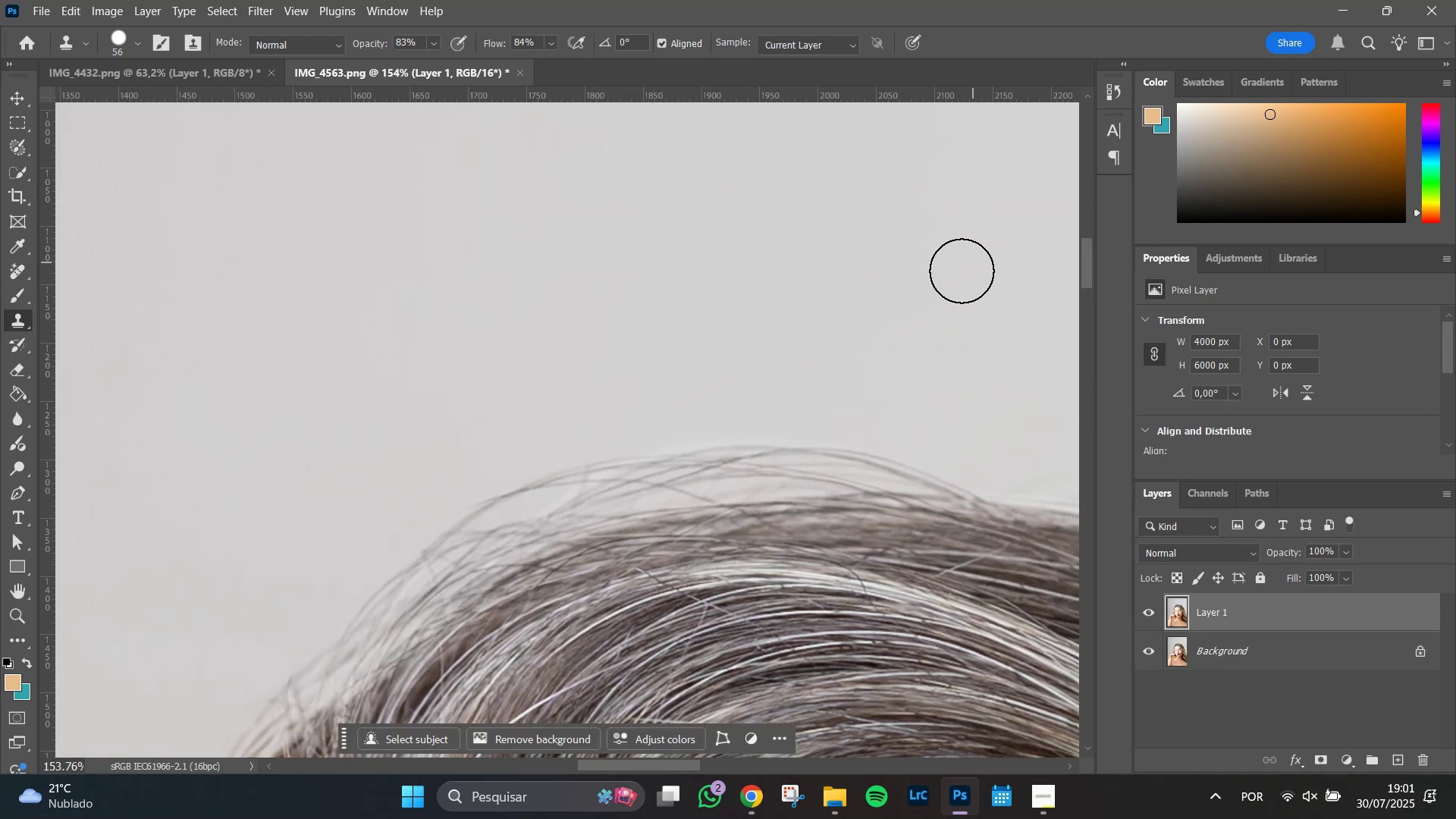 
left_click_drag(start_coordinate=[927, 286], to_coordinate=[740, 378])
 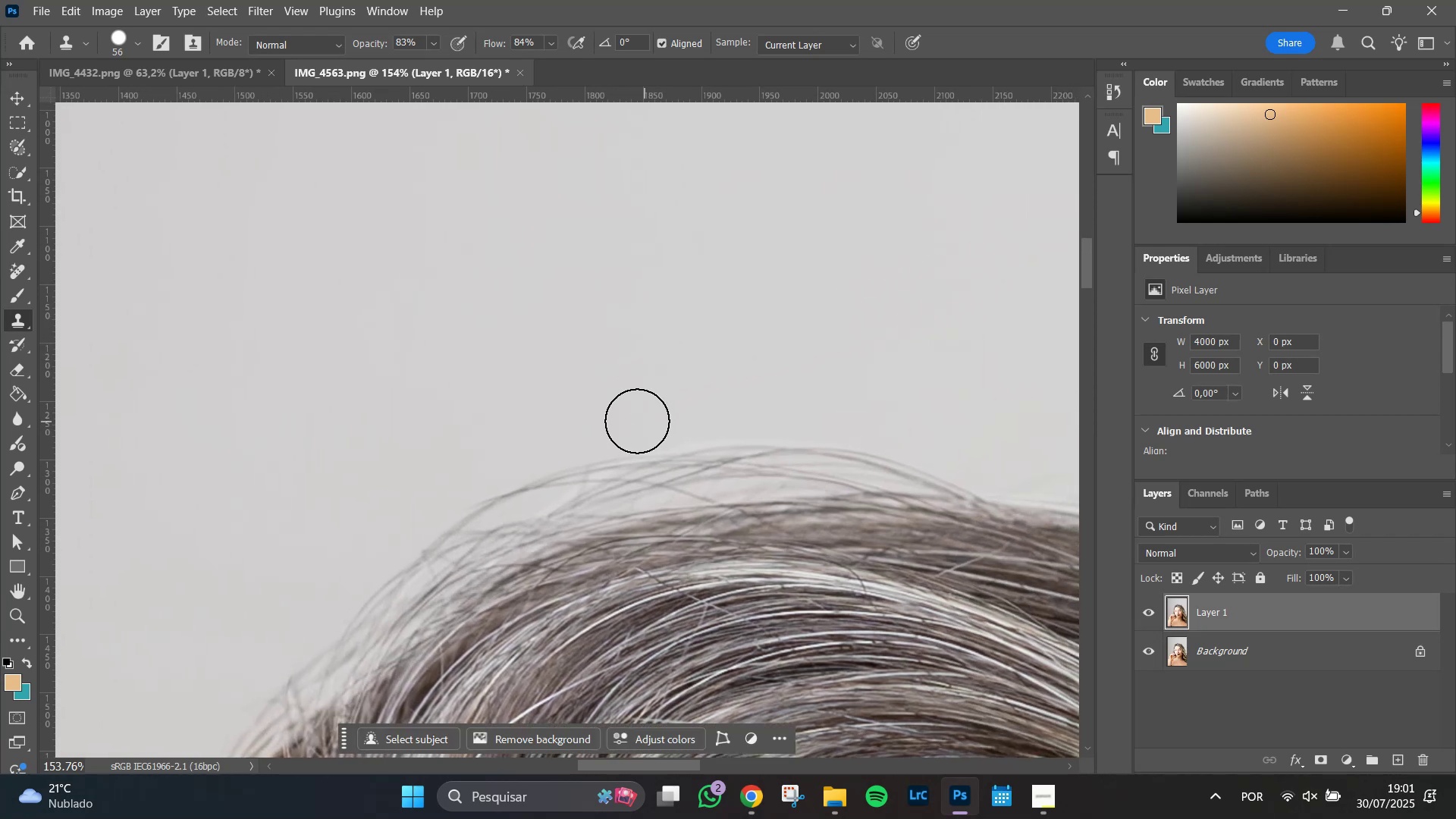 
hold_key(key=Space, duration=1.5)
 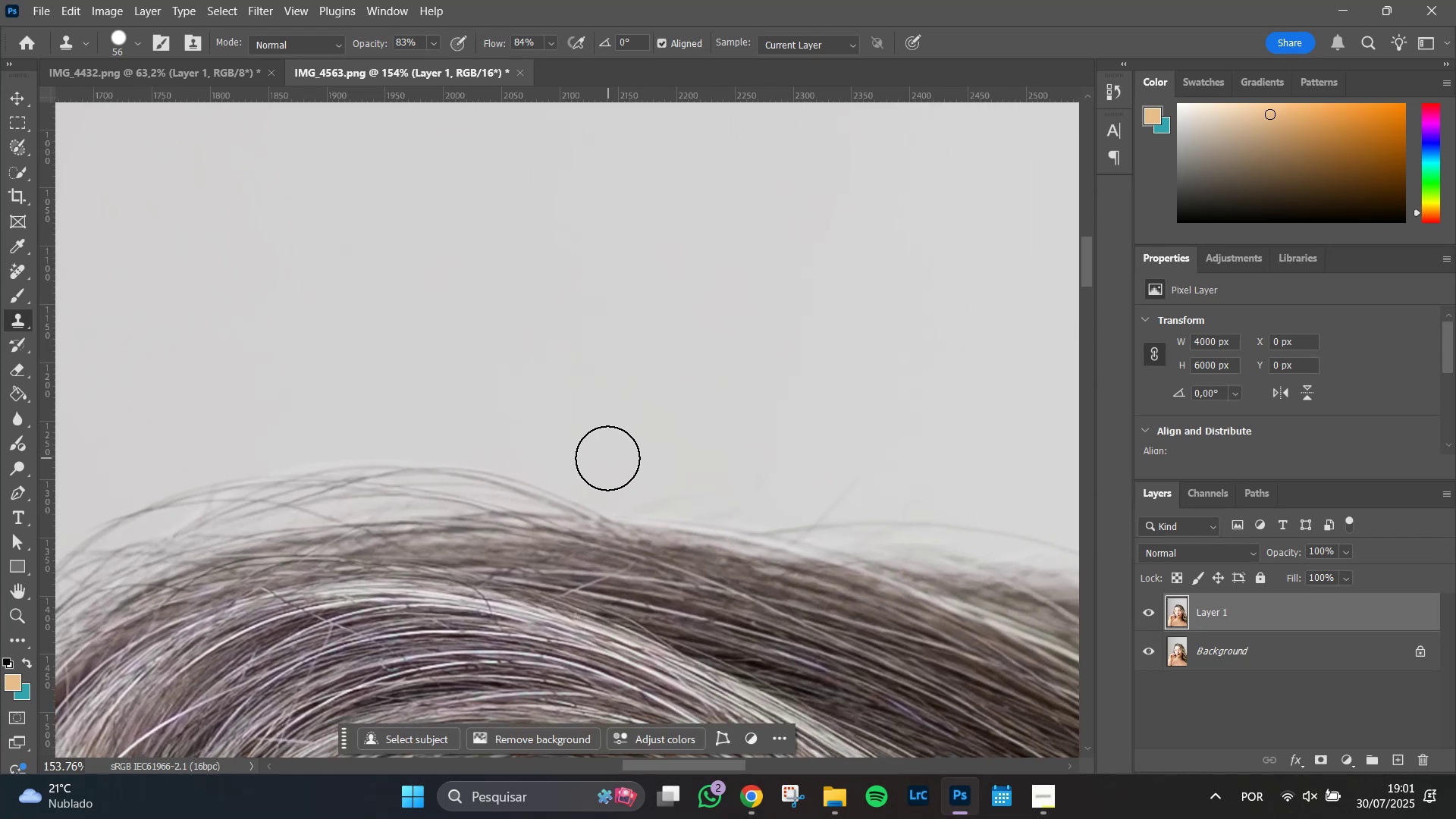 
left_click_drag(start_coordinate=[908, 325], to_coordinate=[534, 345])
 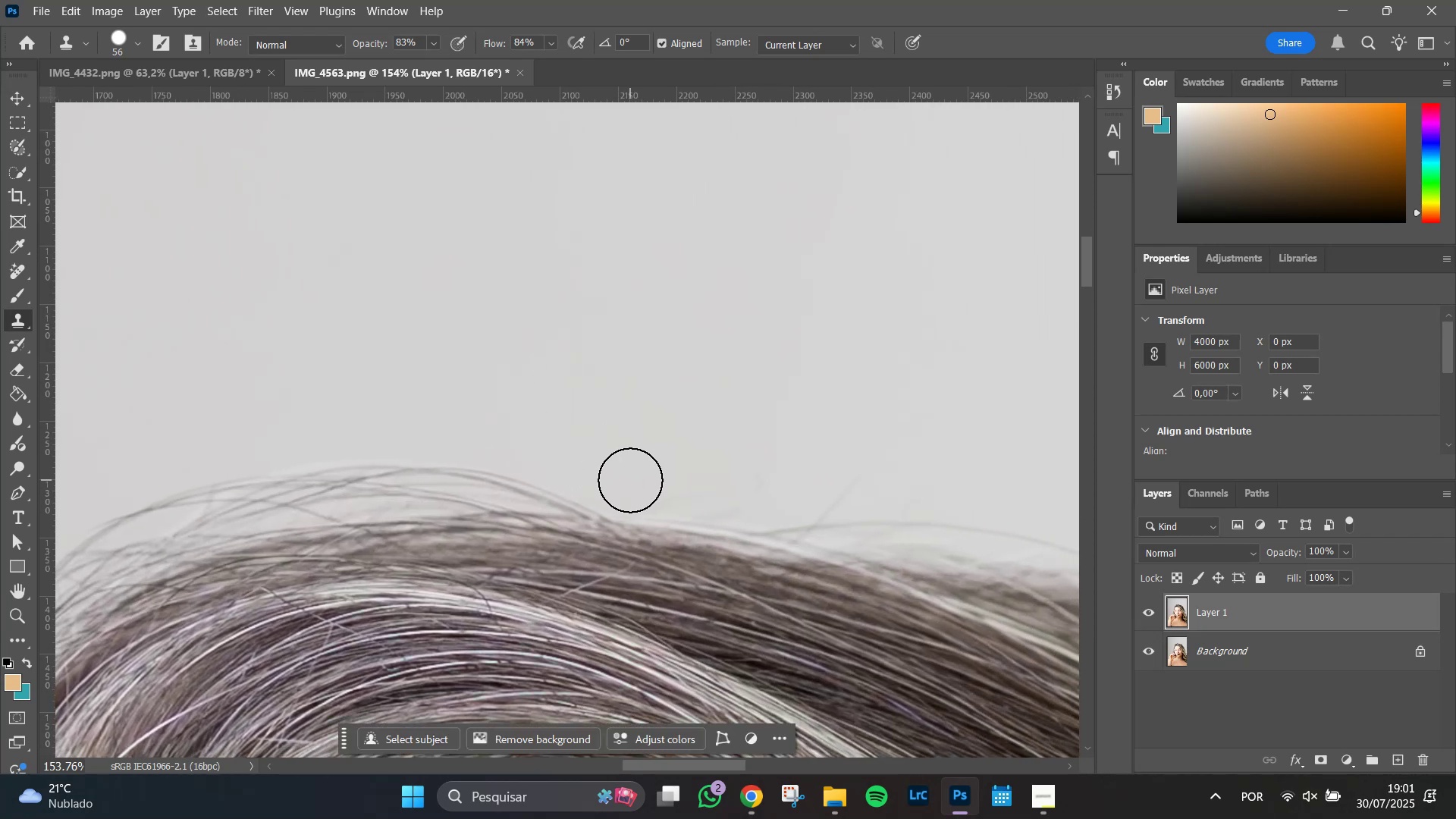 
left_click_drag(start_coordinate=[633, 480], to_coordinate=[672, 470])
 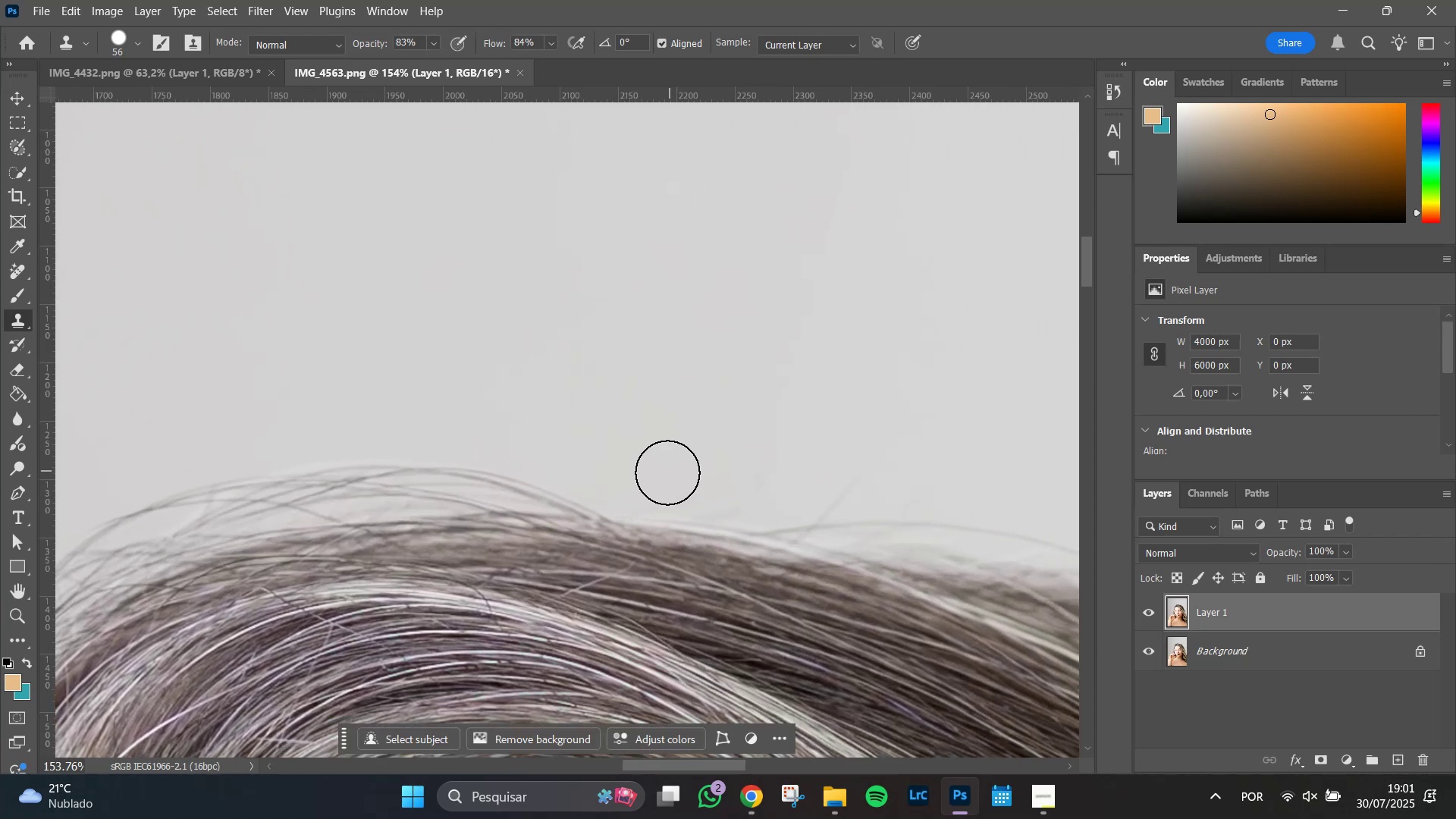 
left_click_drag(start_coordinate=[667, 472], to_coordinate=[700, 469])
 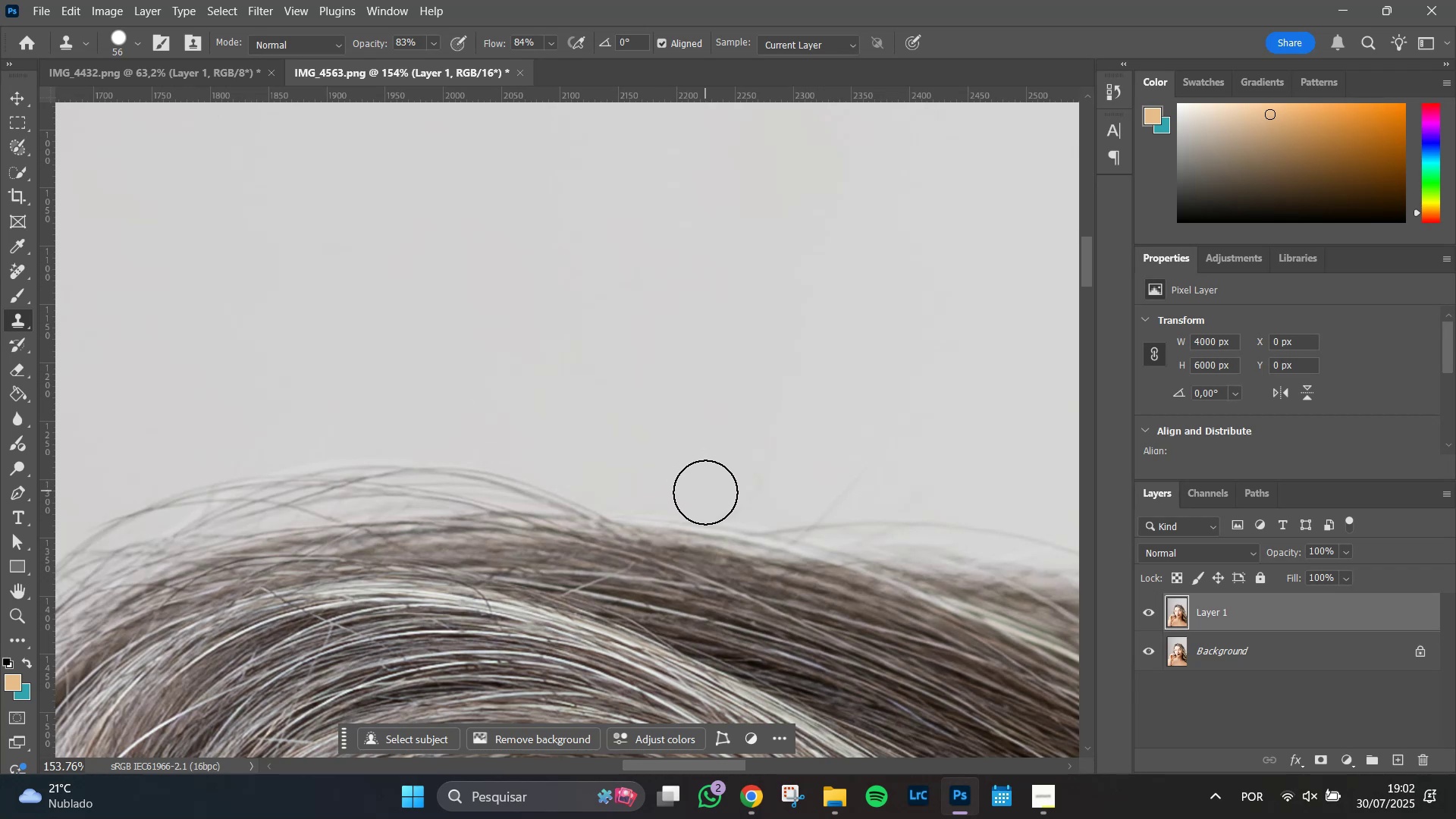 
left_click_drag(start_coordinate=[706, 492], to_coordinate=[746, 476])
 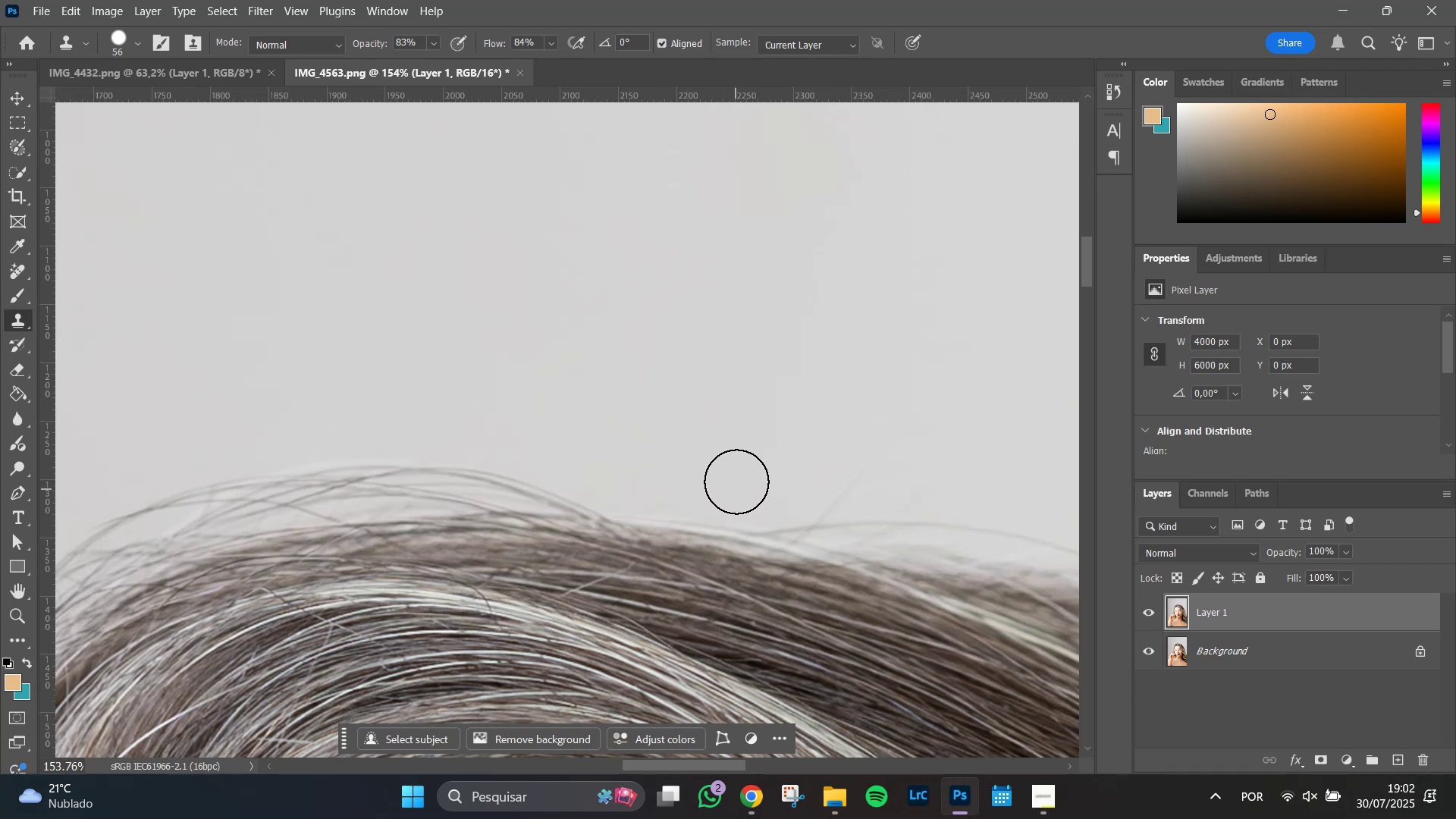 
left_click_drag(start_coordinate=[737, 472], to_coordinate=[752, 472])
 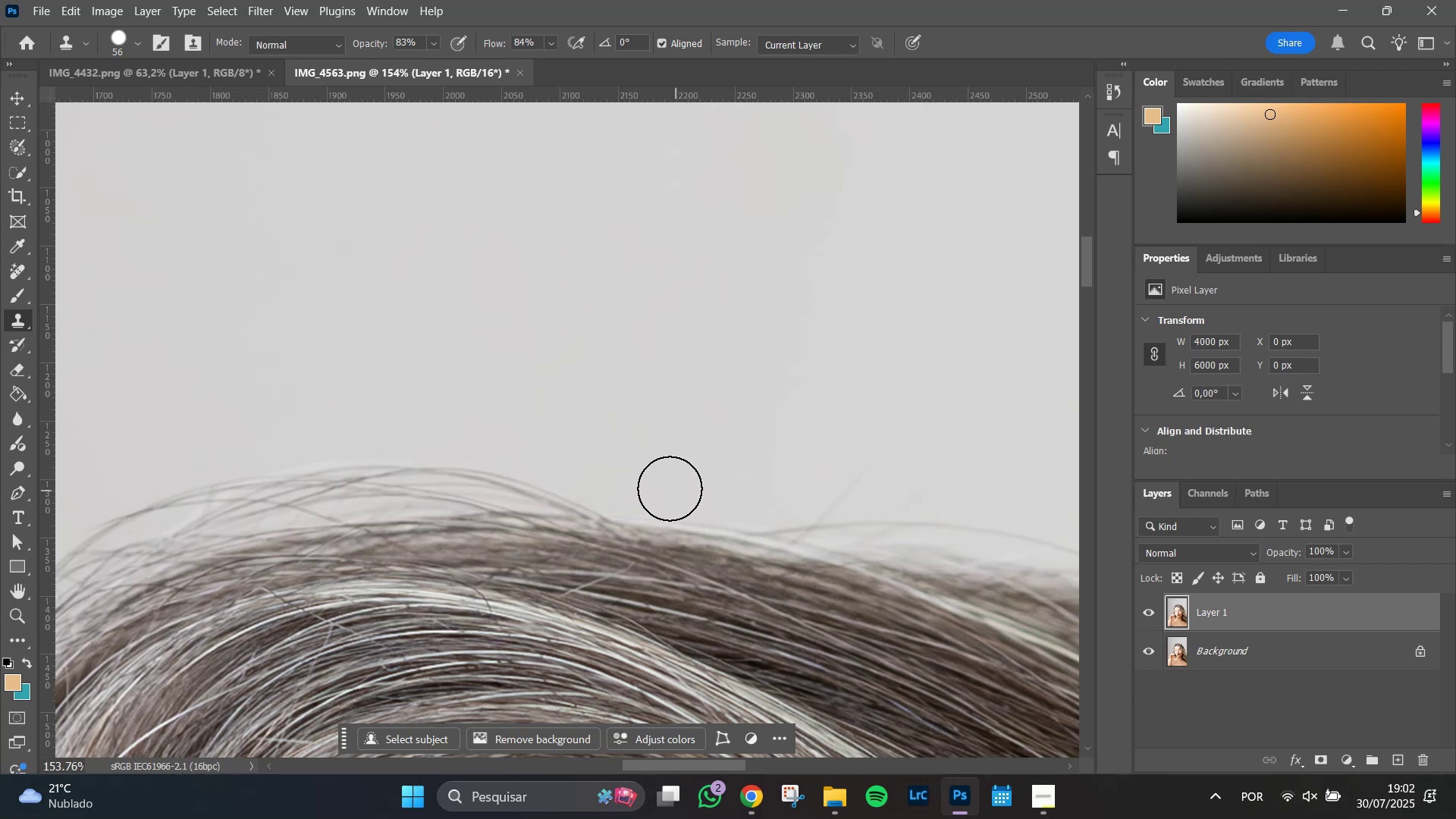 
left_click([664, 487])
 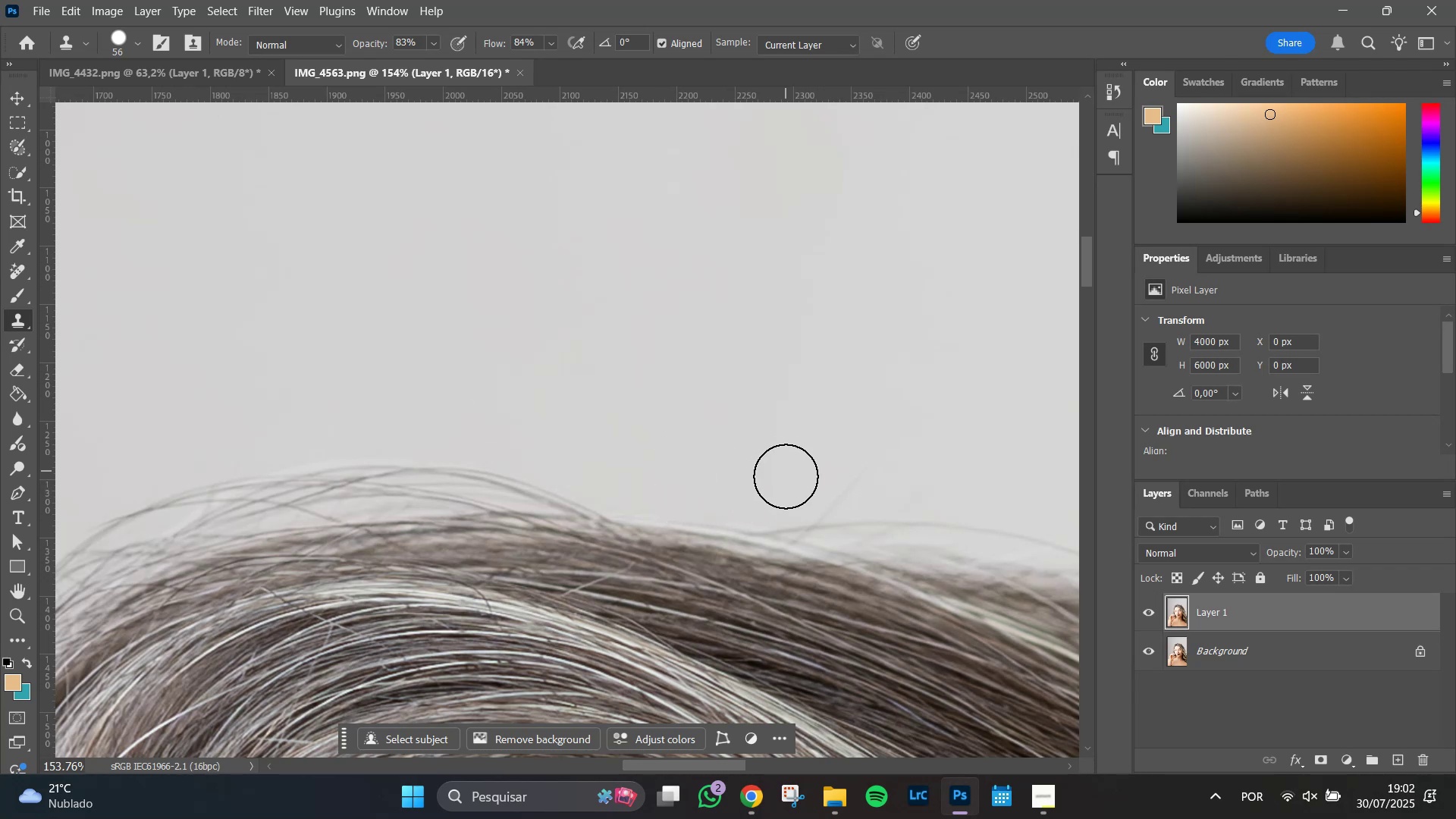 
hold_key(key=Space, duration=0.76)
 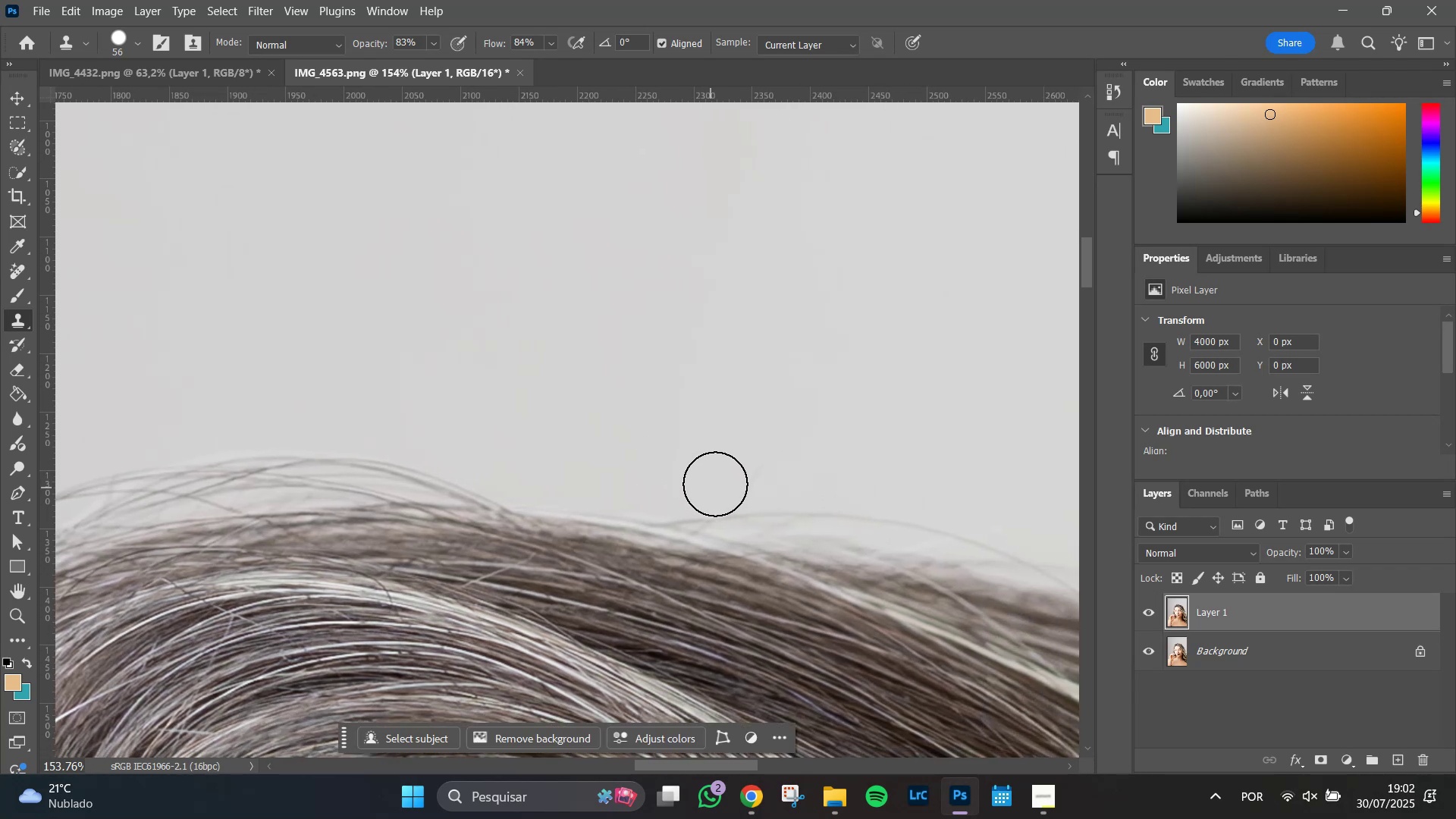 
left_click_drag(start_coordinate=[791, 455], to_coordinate=[692, 446])
 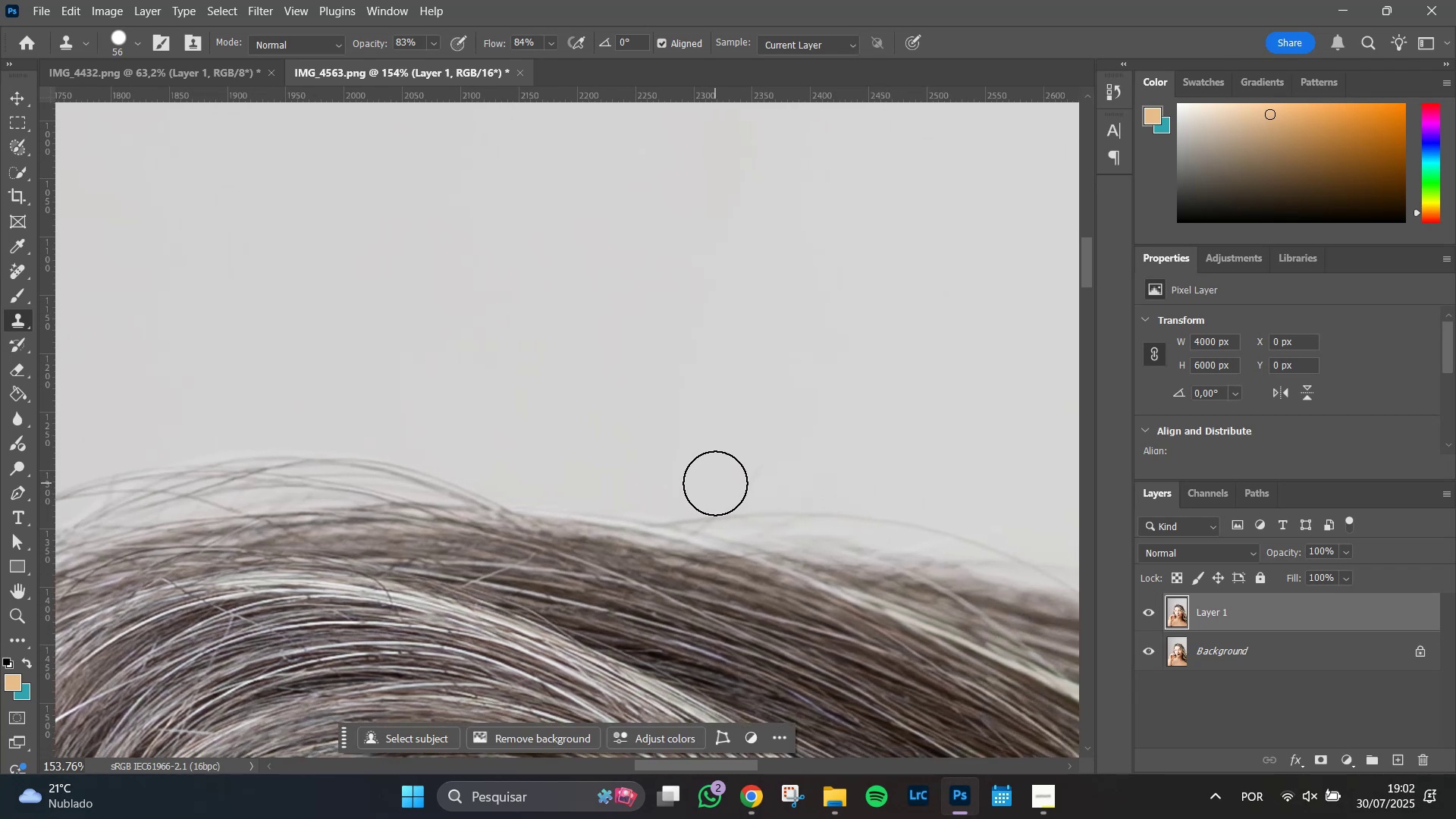 
left_click_drag(start_coordinate=[717, 481], to_coordinate=[758, 449])
 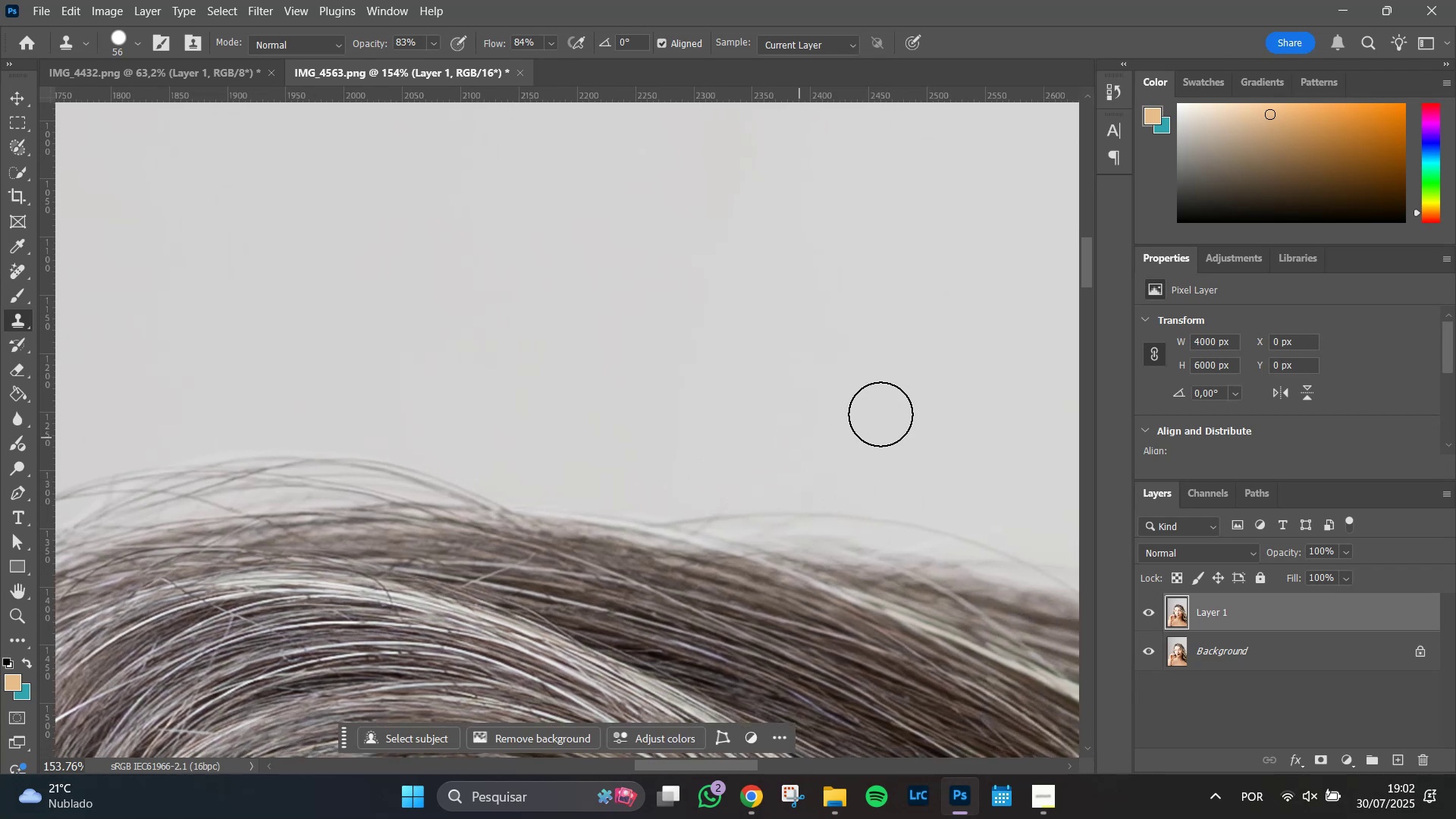 
hold_key(key=Space, duration=1.51)
 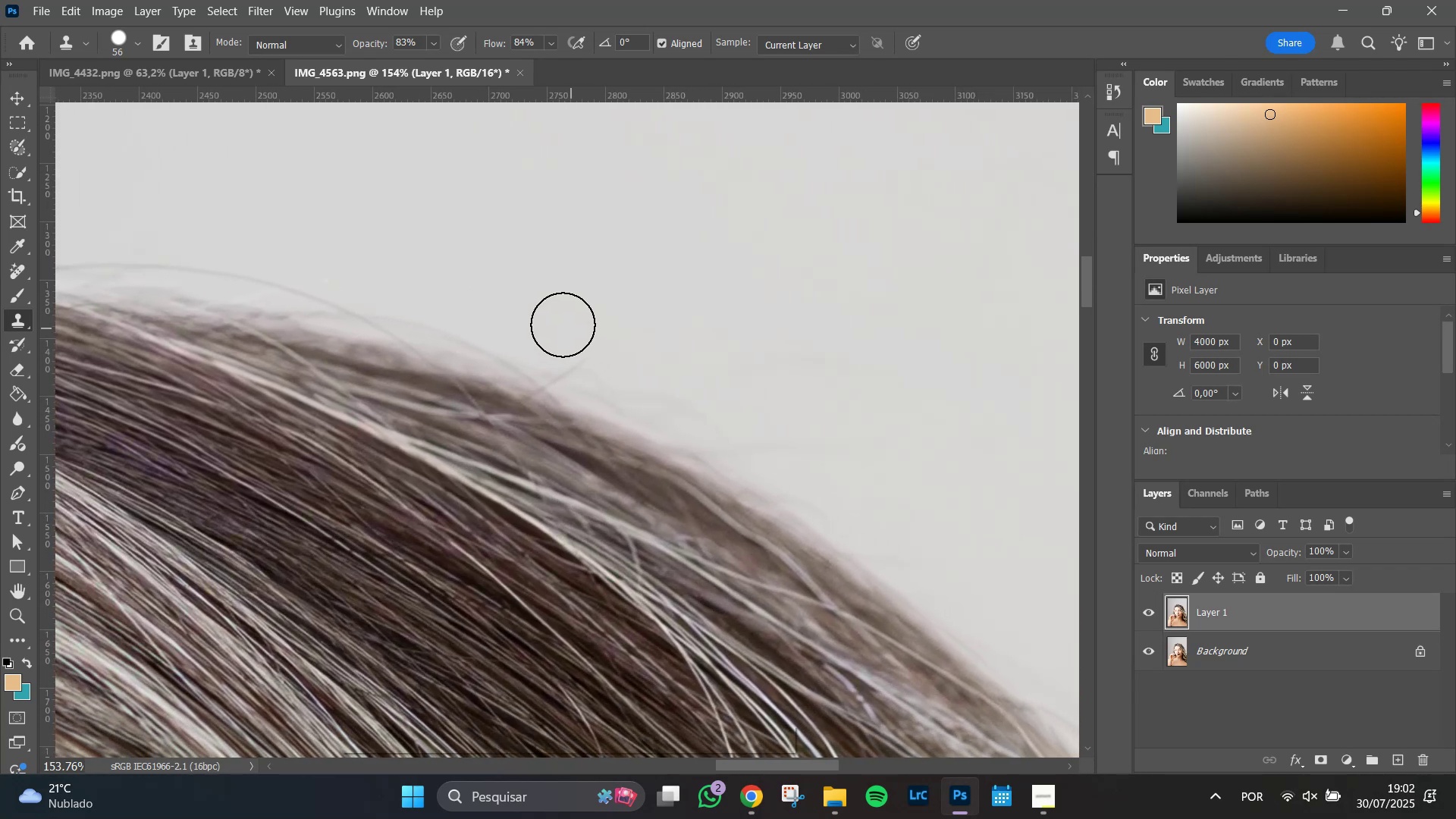 
left_click_drag(start_coordinate=[923, 409], to_coordinate=[560, 311])
 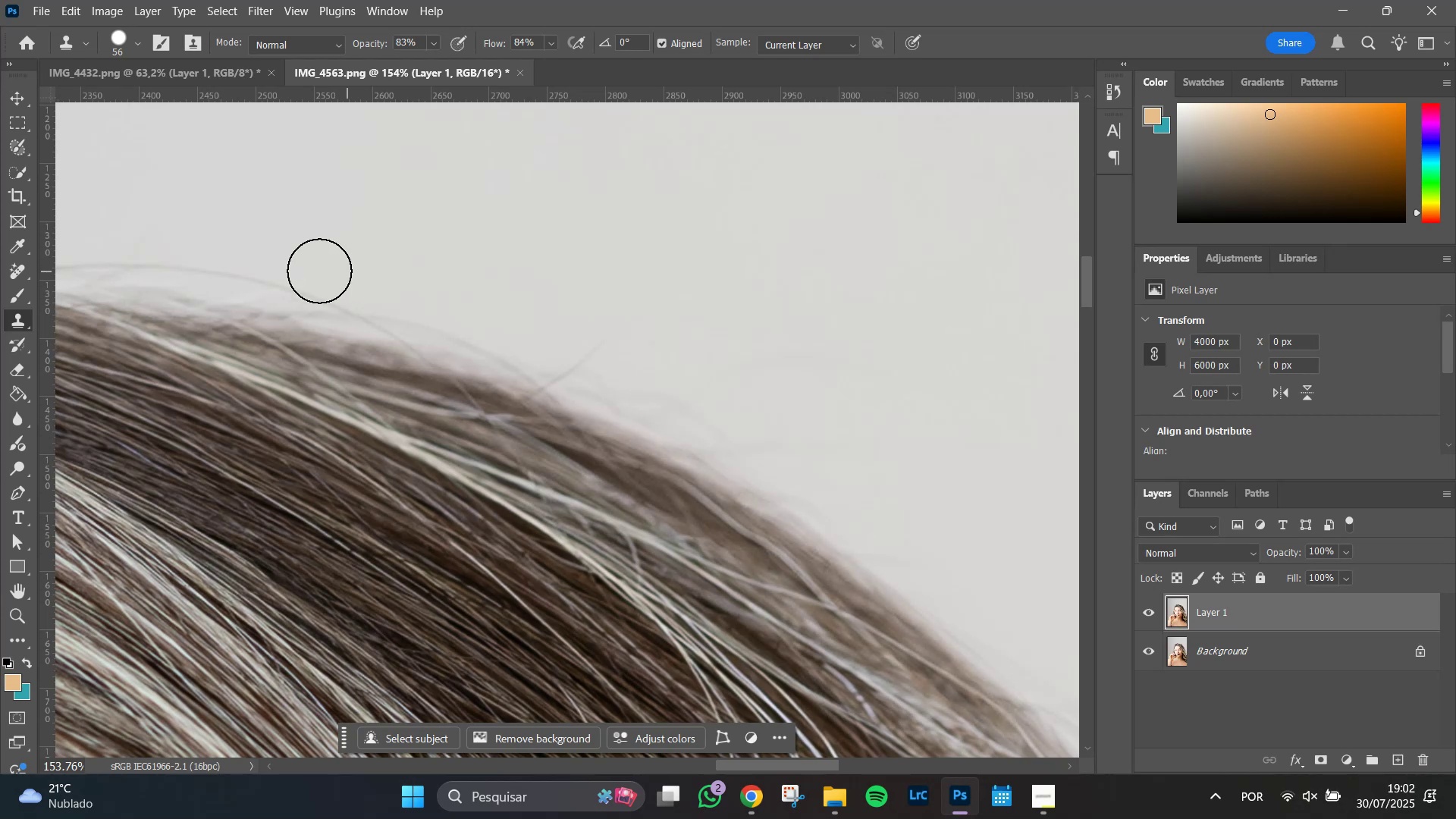 
left_click_drag(start_coordinate=[303, 257], to_coordinate=[367, 246])
 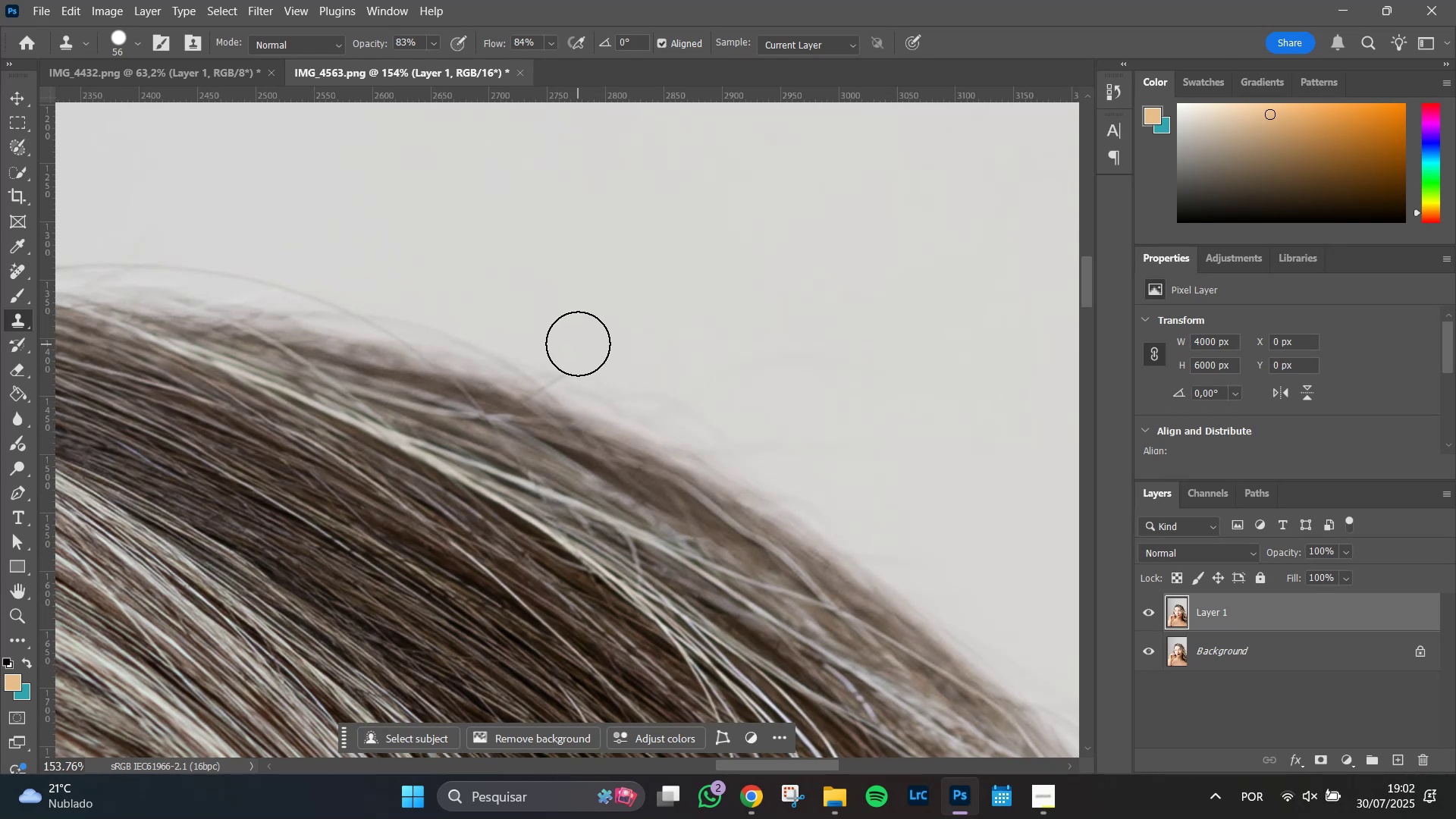 
left_click_drag(start_coordinate=[582, 341], to_coordinate=[629, 320])
 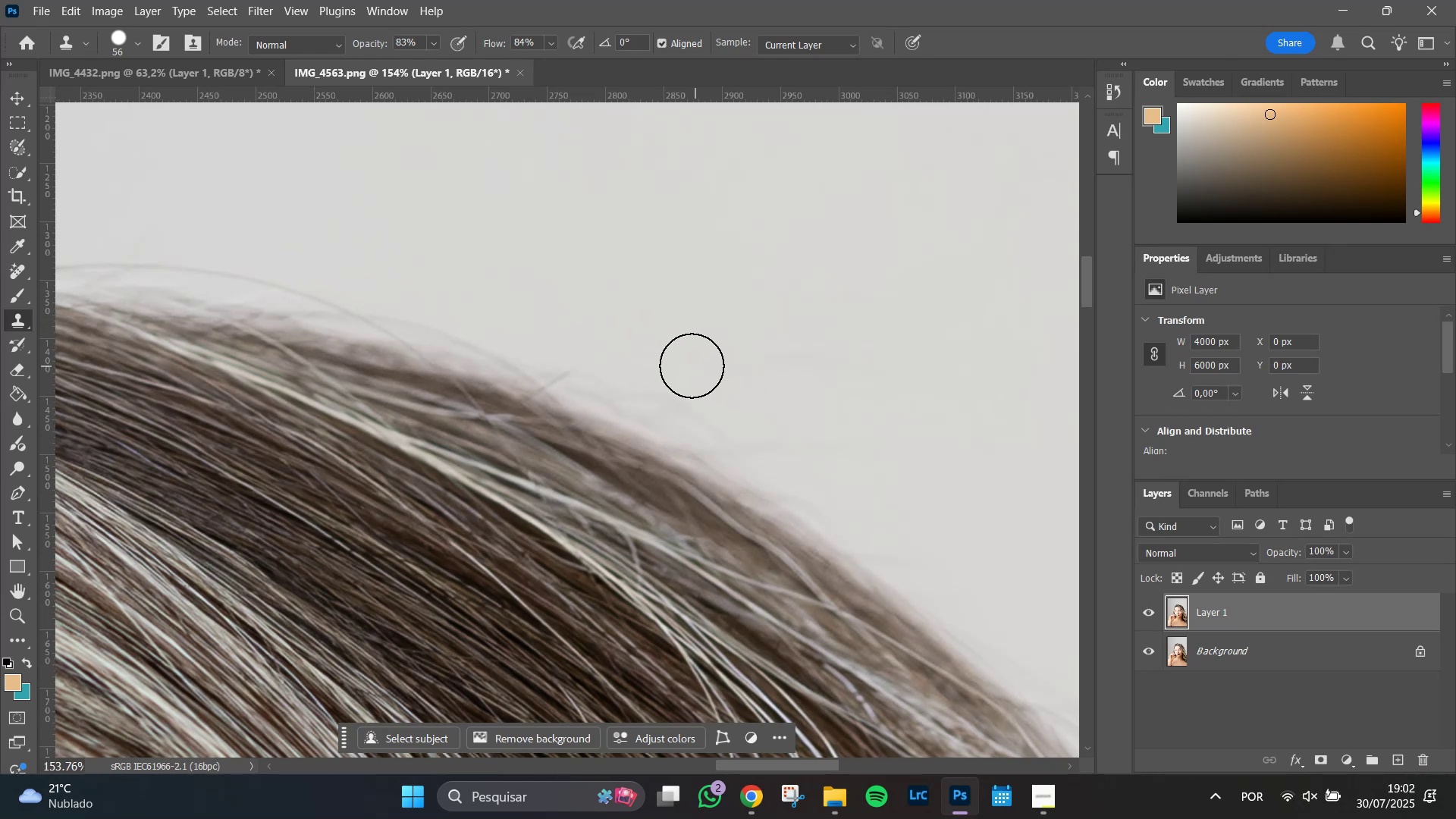 
left_click_drag(start_coordinate=[686, 369], to_coordinate=[945, 365])
 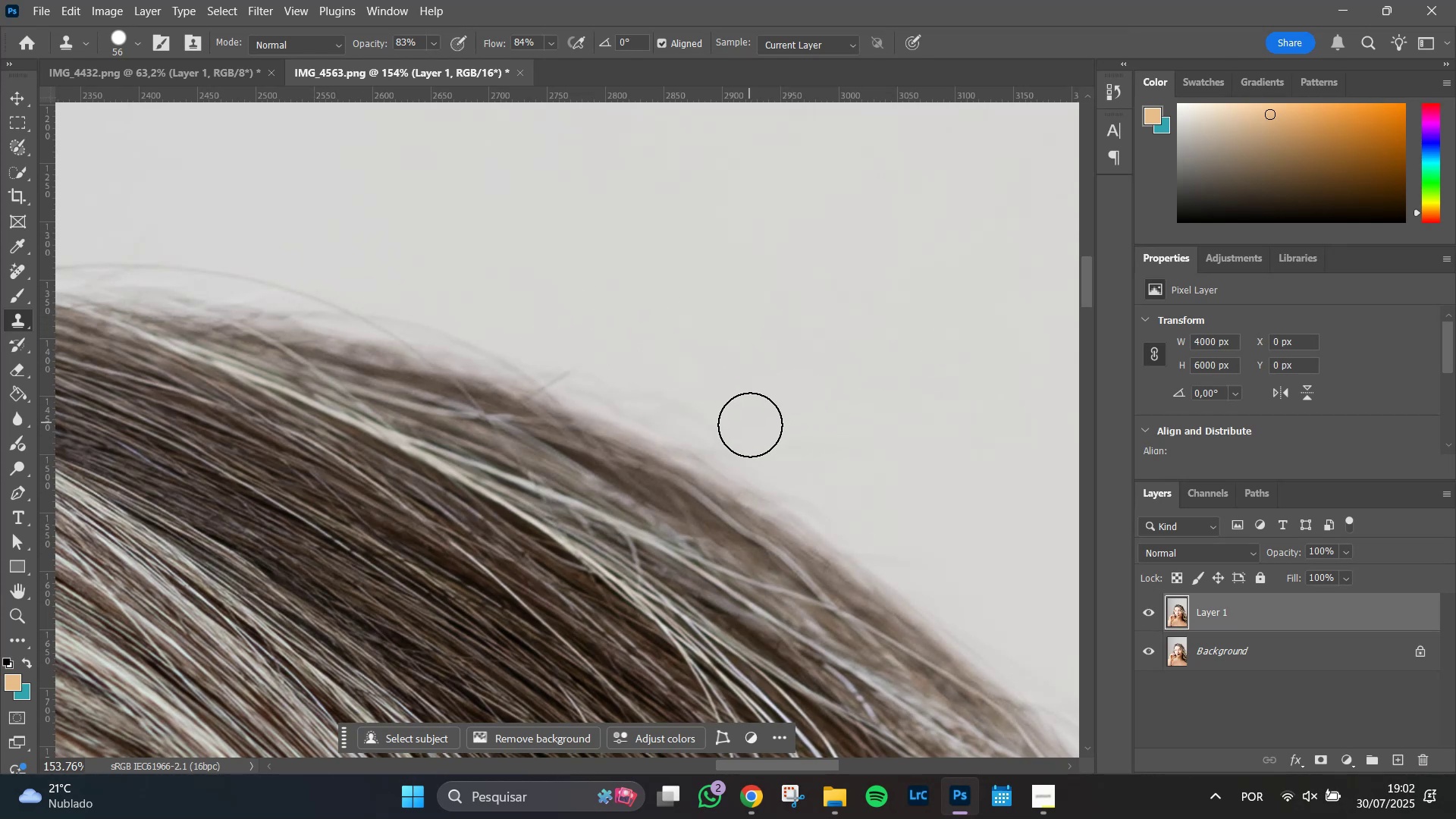 
left_click_drag(start_coordinate=[761, 423], to_coordinate=[855, 433])
 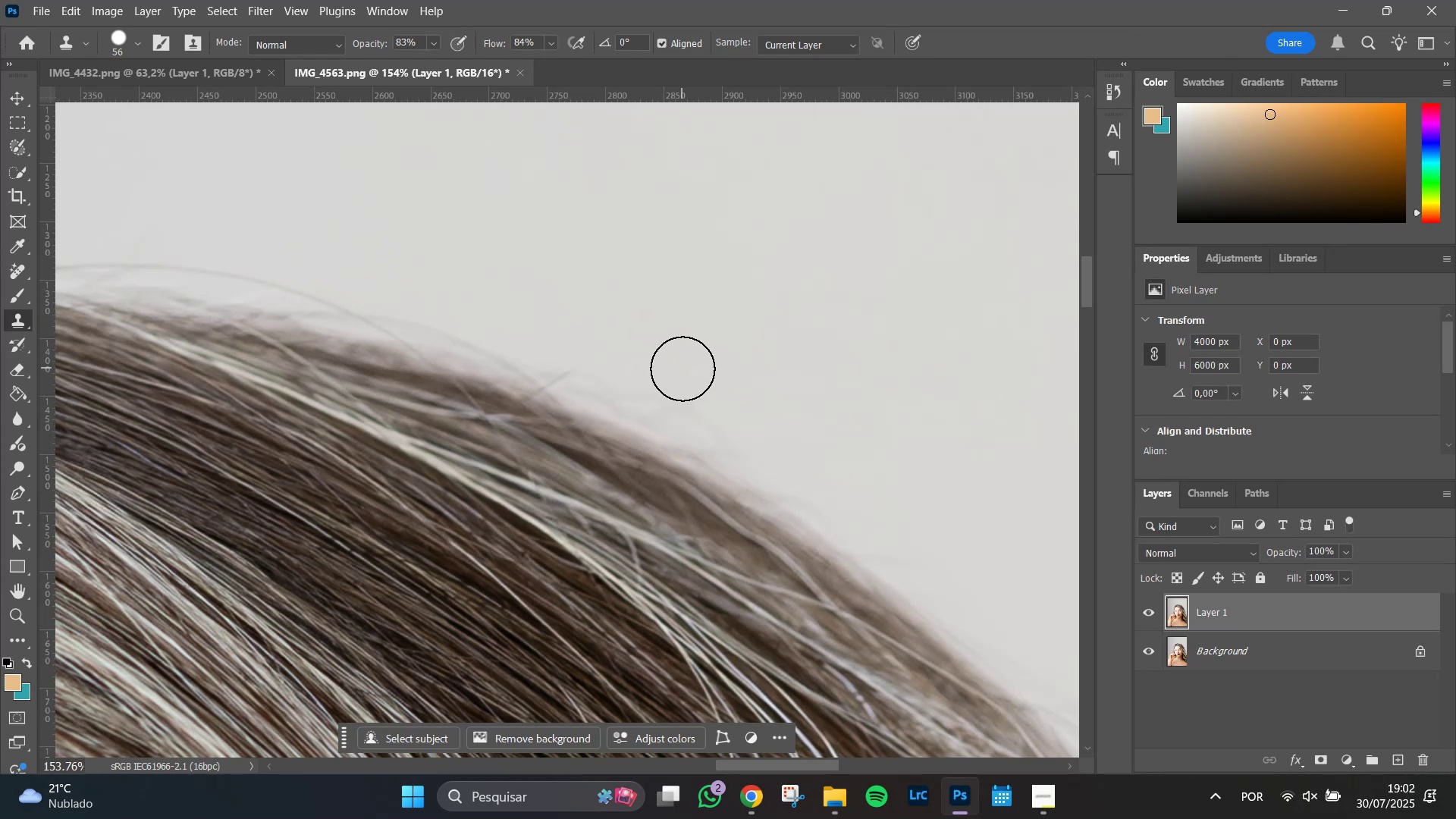 
left_click_drag(start_coordinate=[700, 372], to_coordinate=[730, 364])
 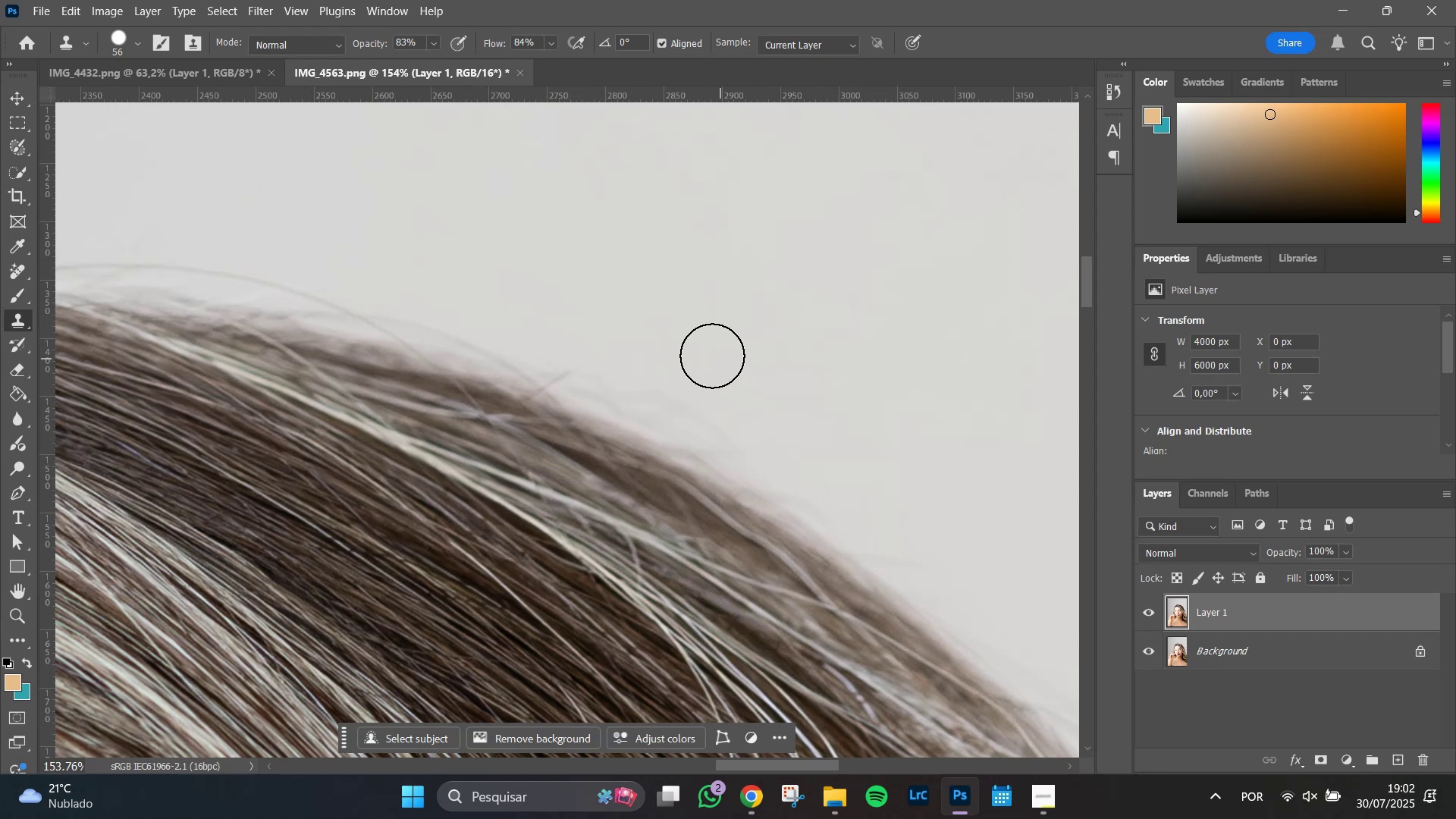 
left_click_drag(start_coordinate=[707, 353], to_coordinate=[729, 357])
 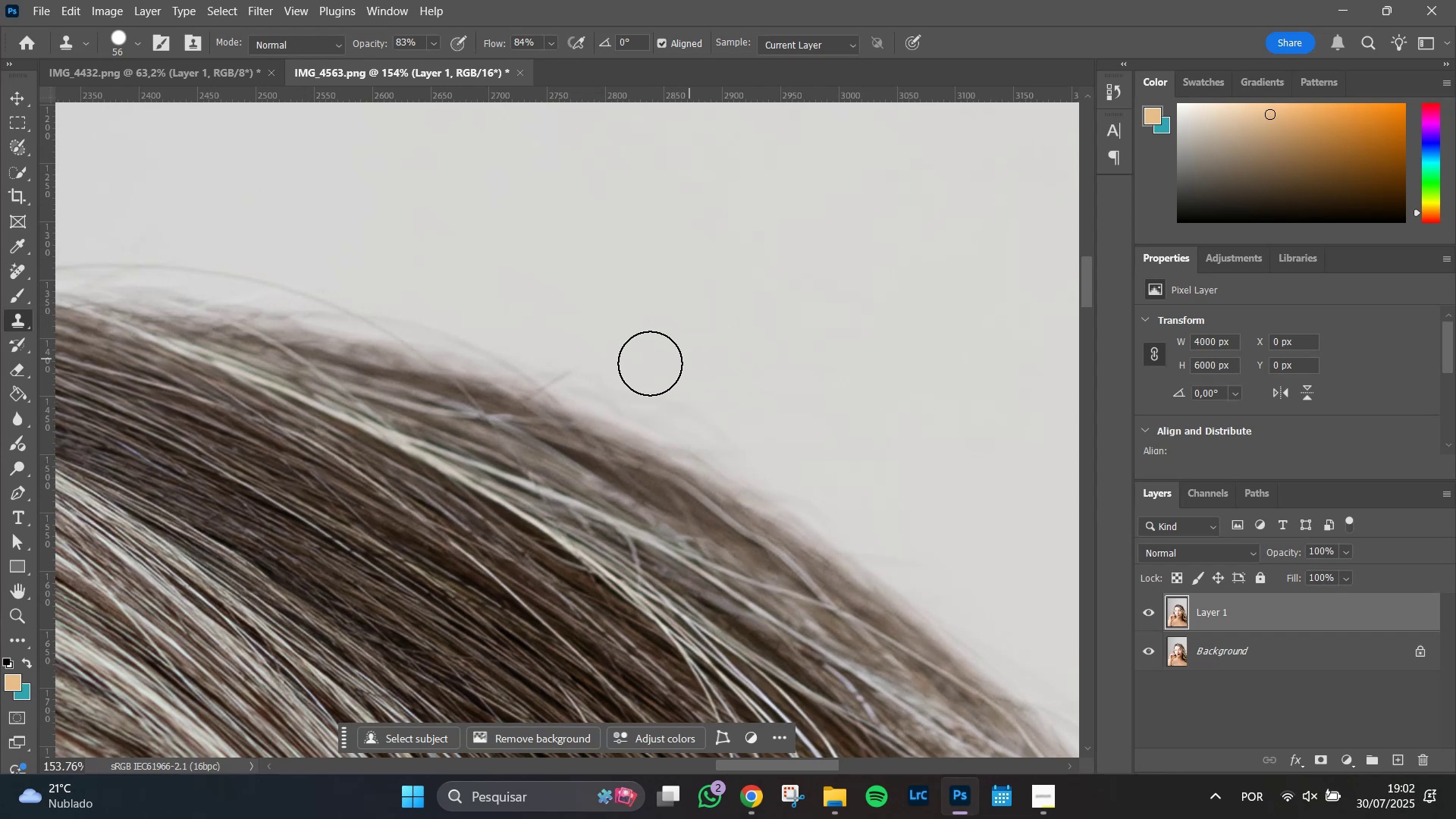 
left_click_drag(start_coordinate=[645, 362], to_coordinate=[661, 366])
 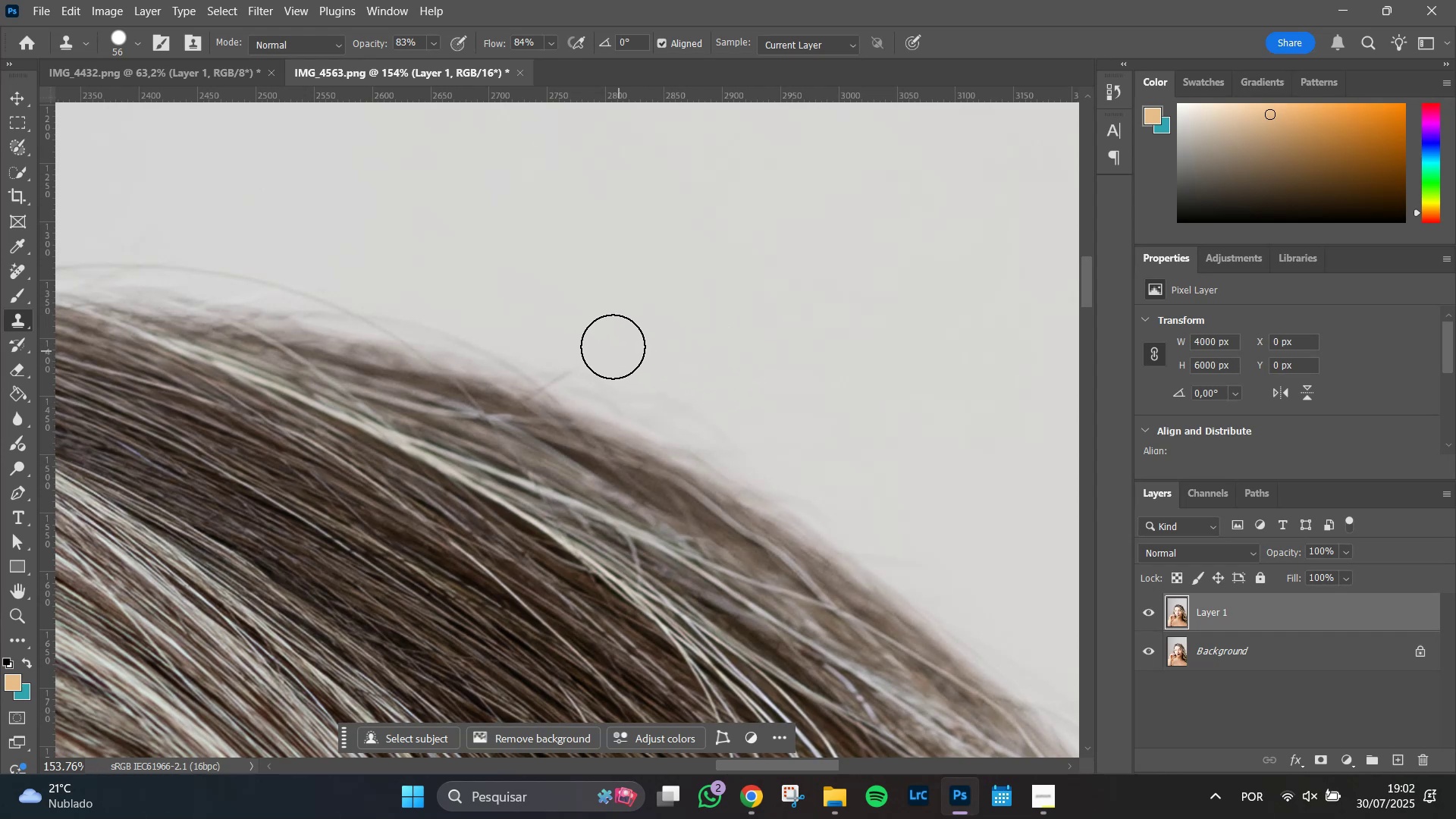 
left_click_drag(start_coordinate=[610, 347], to_coordinate=[770, 444])
 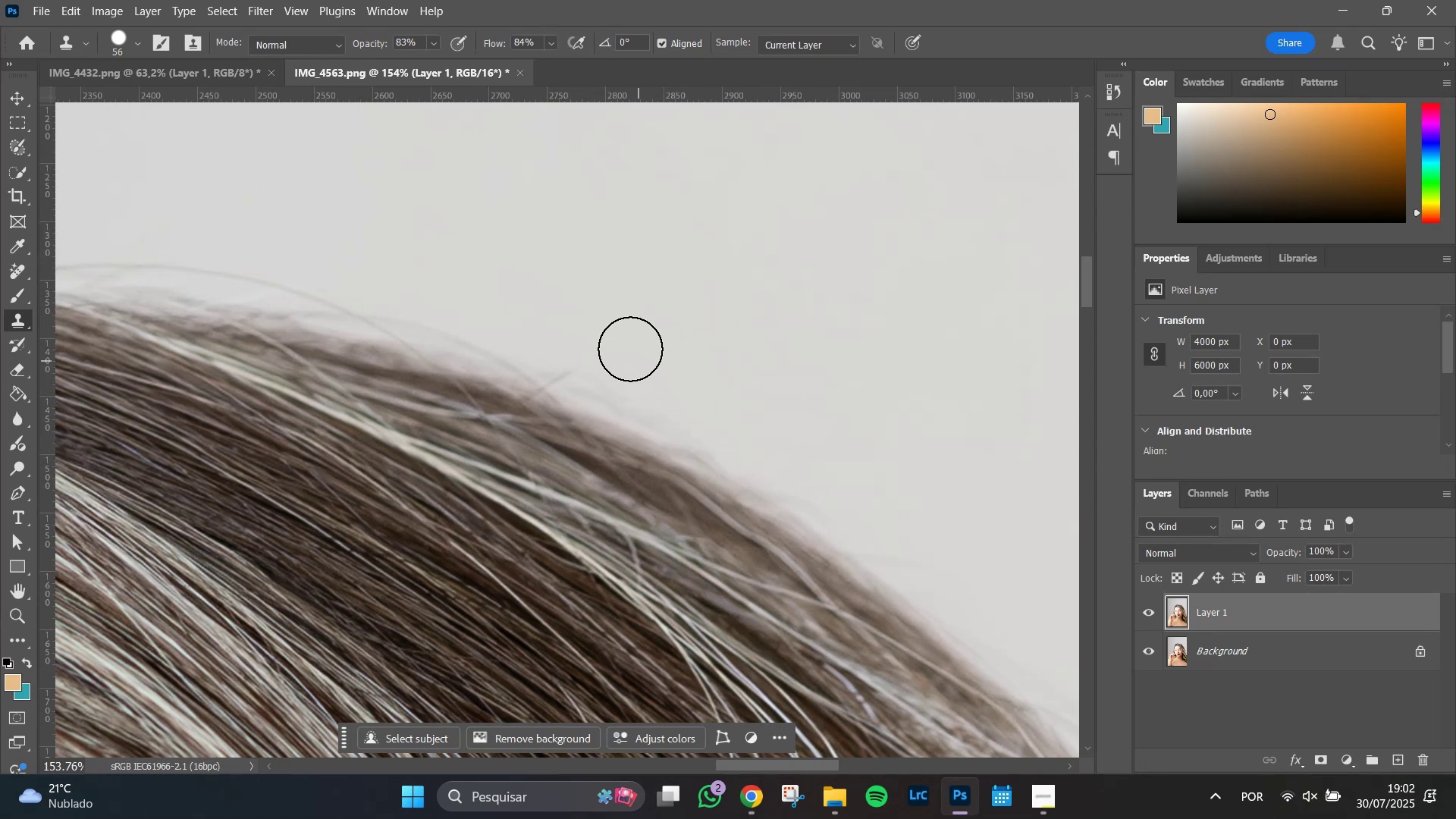 
left_click_drag(start_coordinate=[603, 337], to_coordinate=[620, 359])
 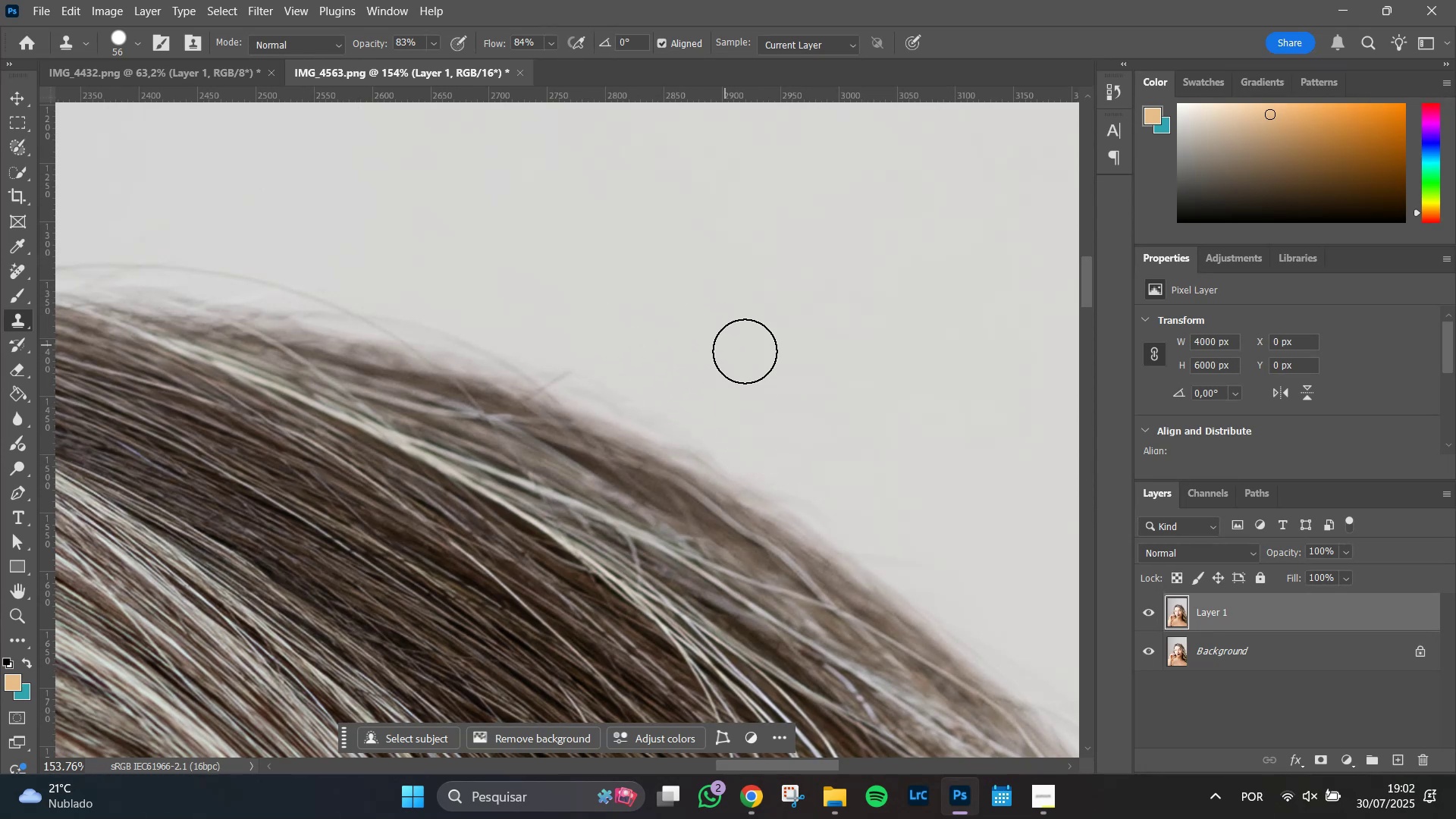 
left_click_drag(start_coordinate=[801, 366], to_coordinate=[811, 369])
 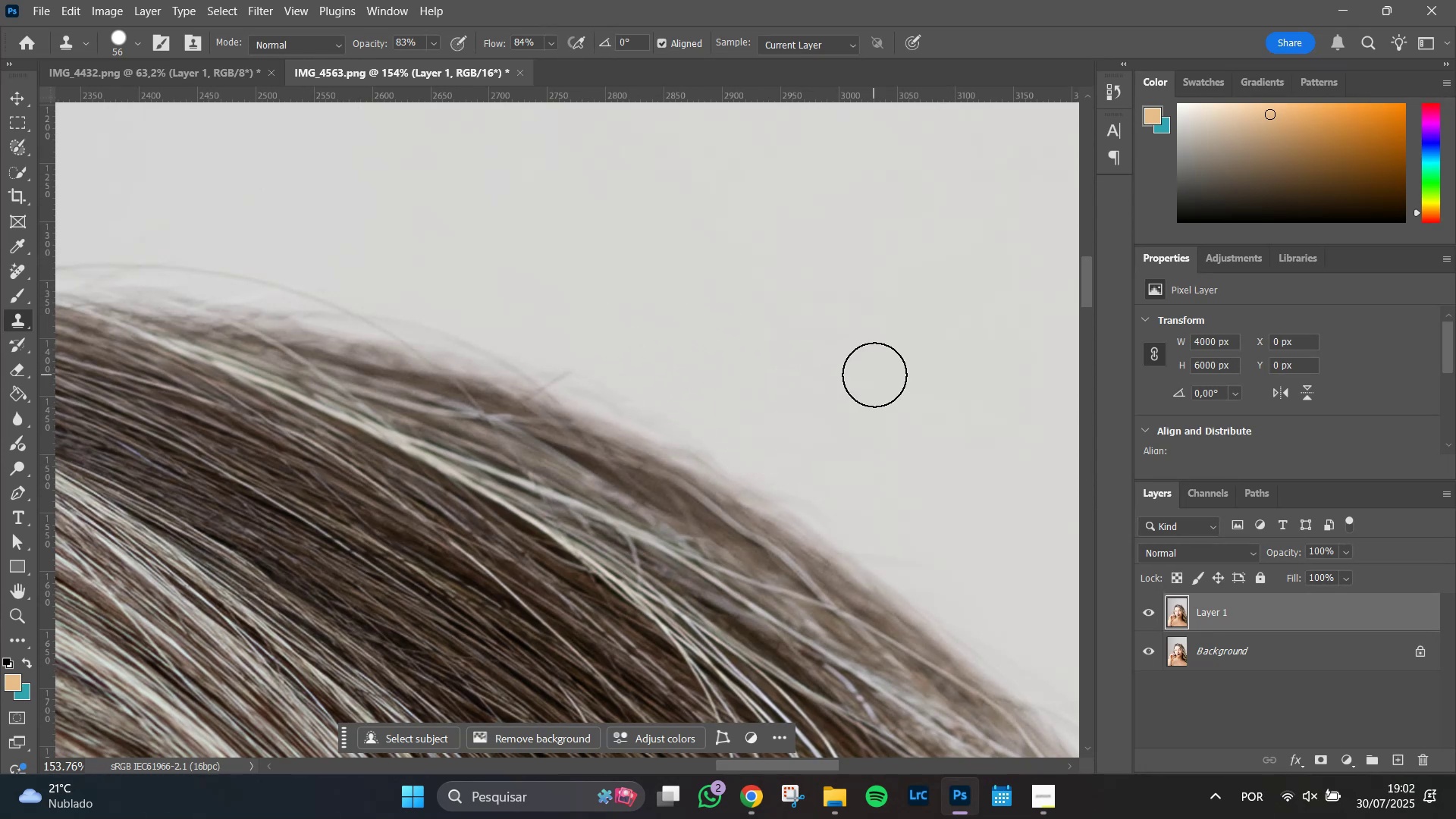 
hold_key(key=Space, duration=1.0)
 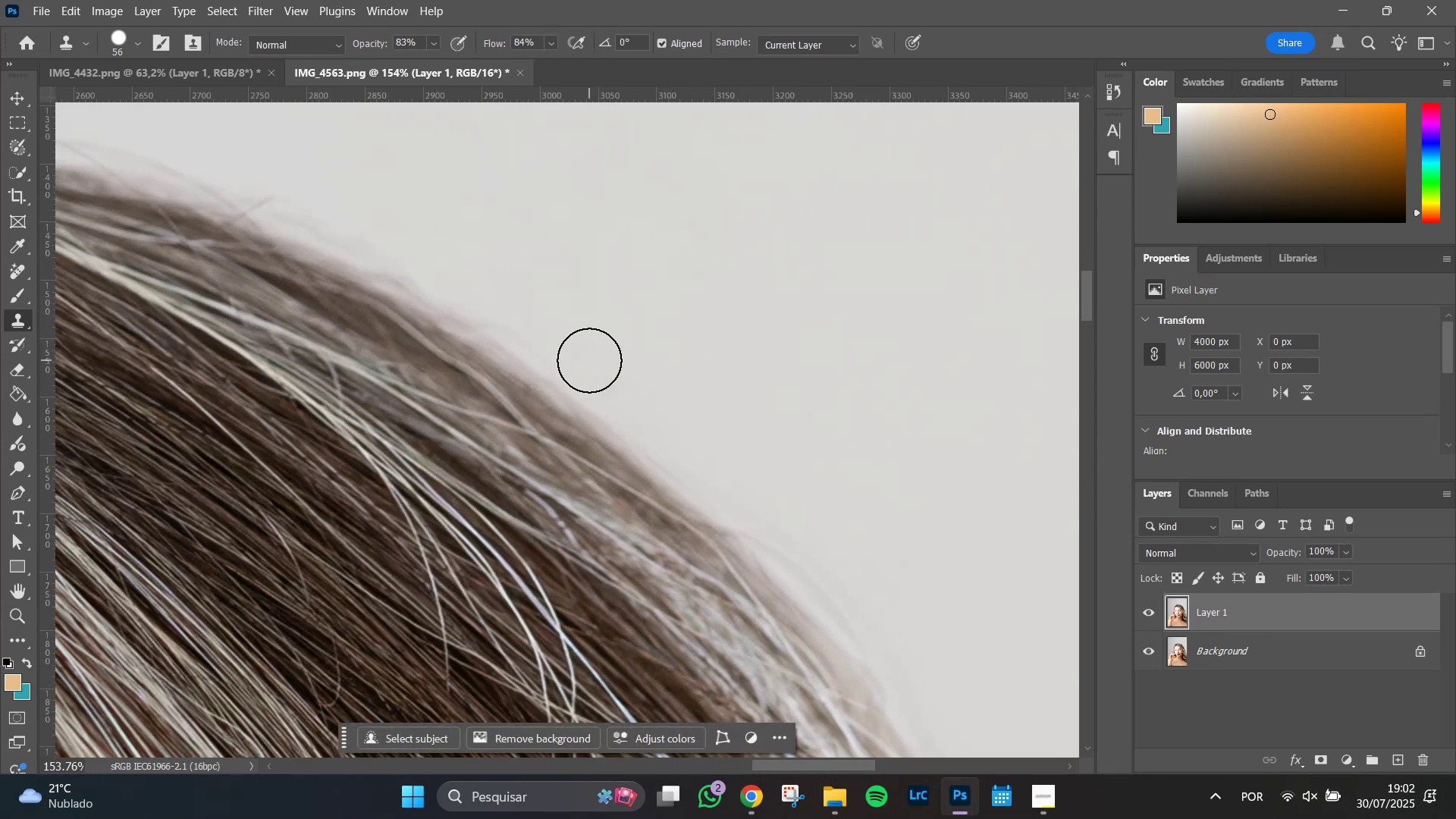 
left_click_drag(start_coordinate=[855, 416], to_coordinate=[556, 242])
 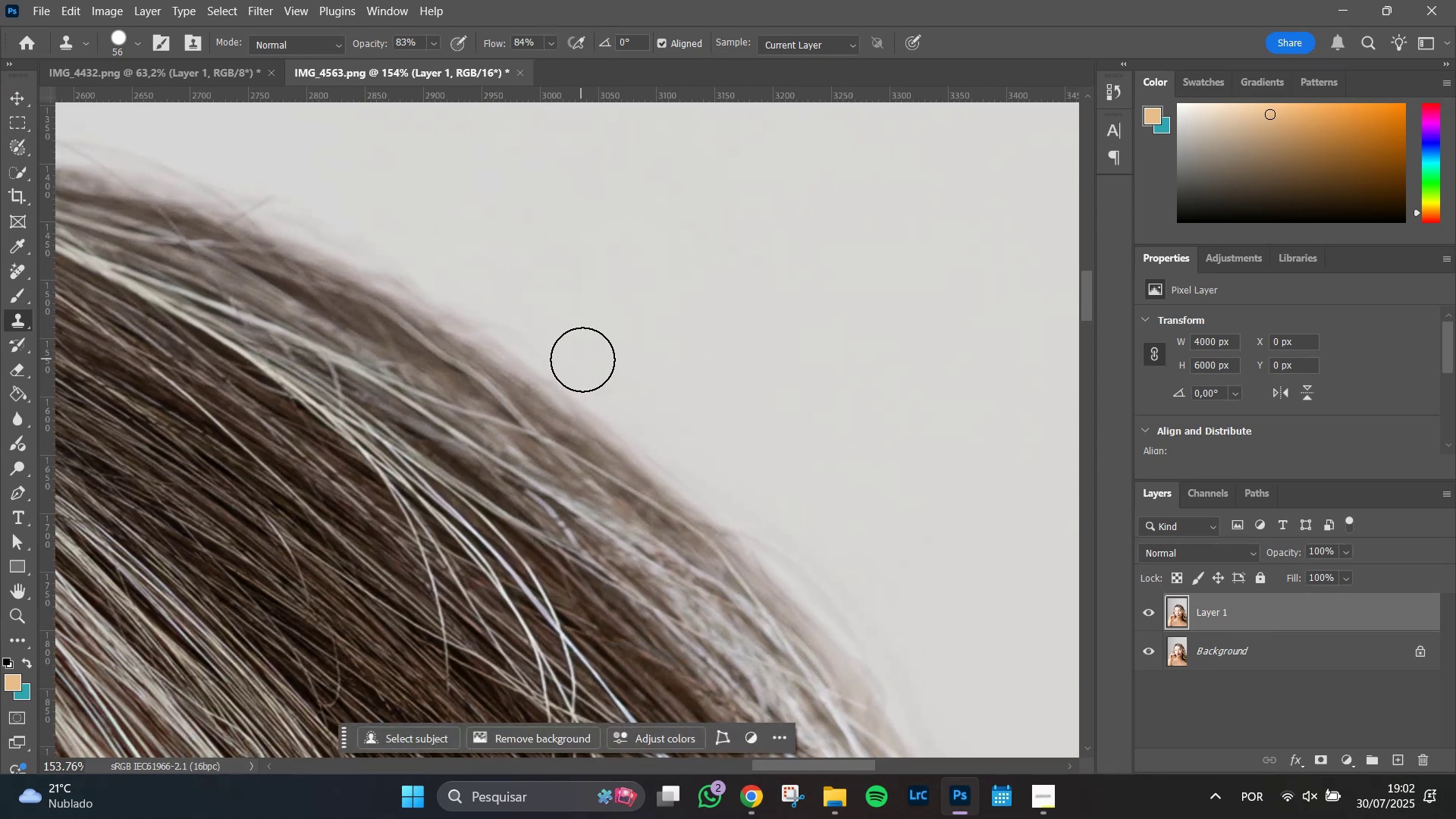 
left_click_drag(start_coordinate=[589, 360], to_coordinate=[673, 387])
 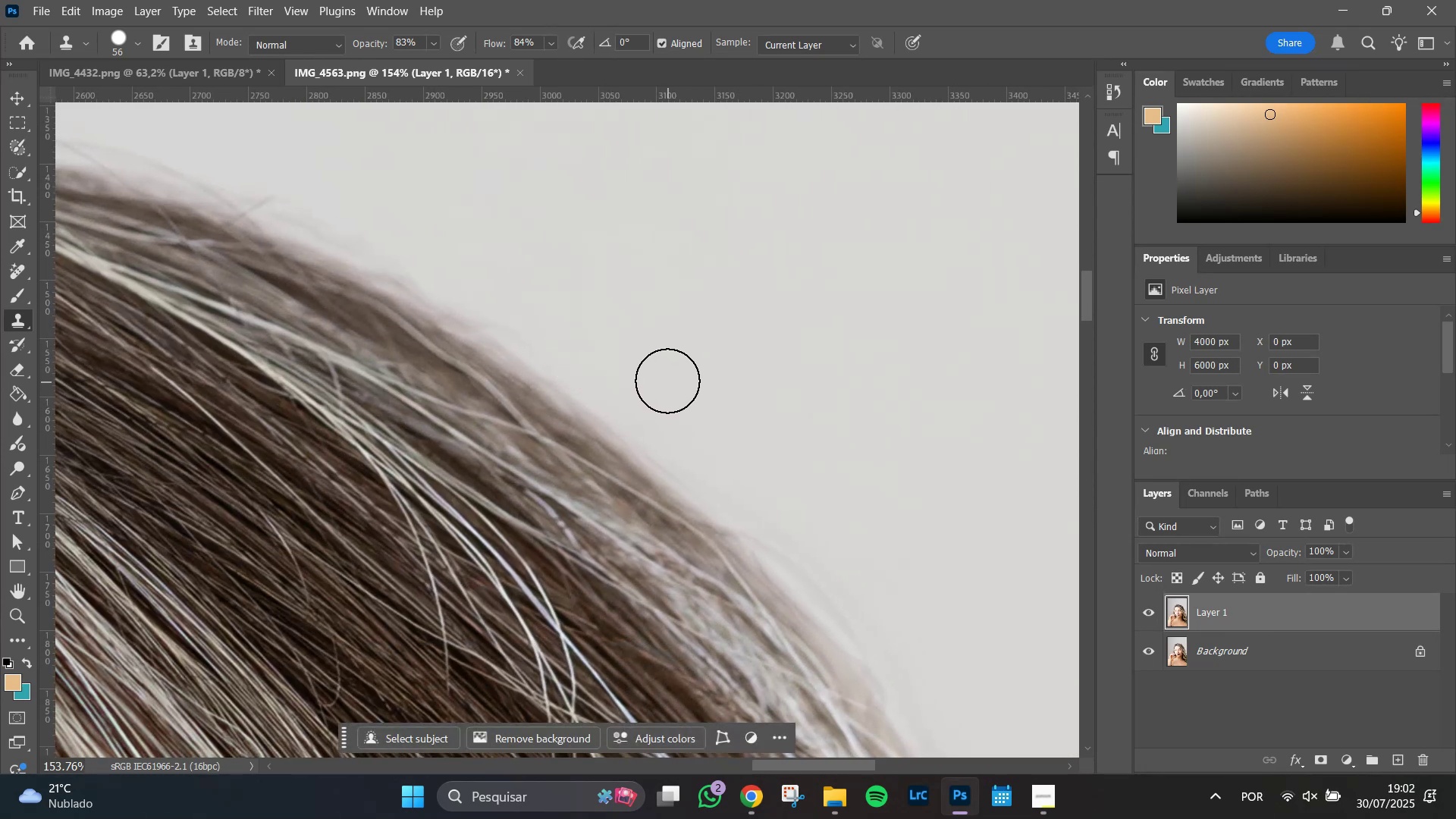 
left_click_drag(start_coordinate=[667, 381], to_coordinate=[620, 360])
 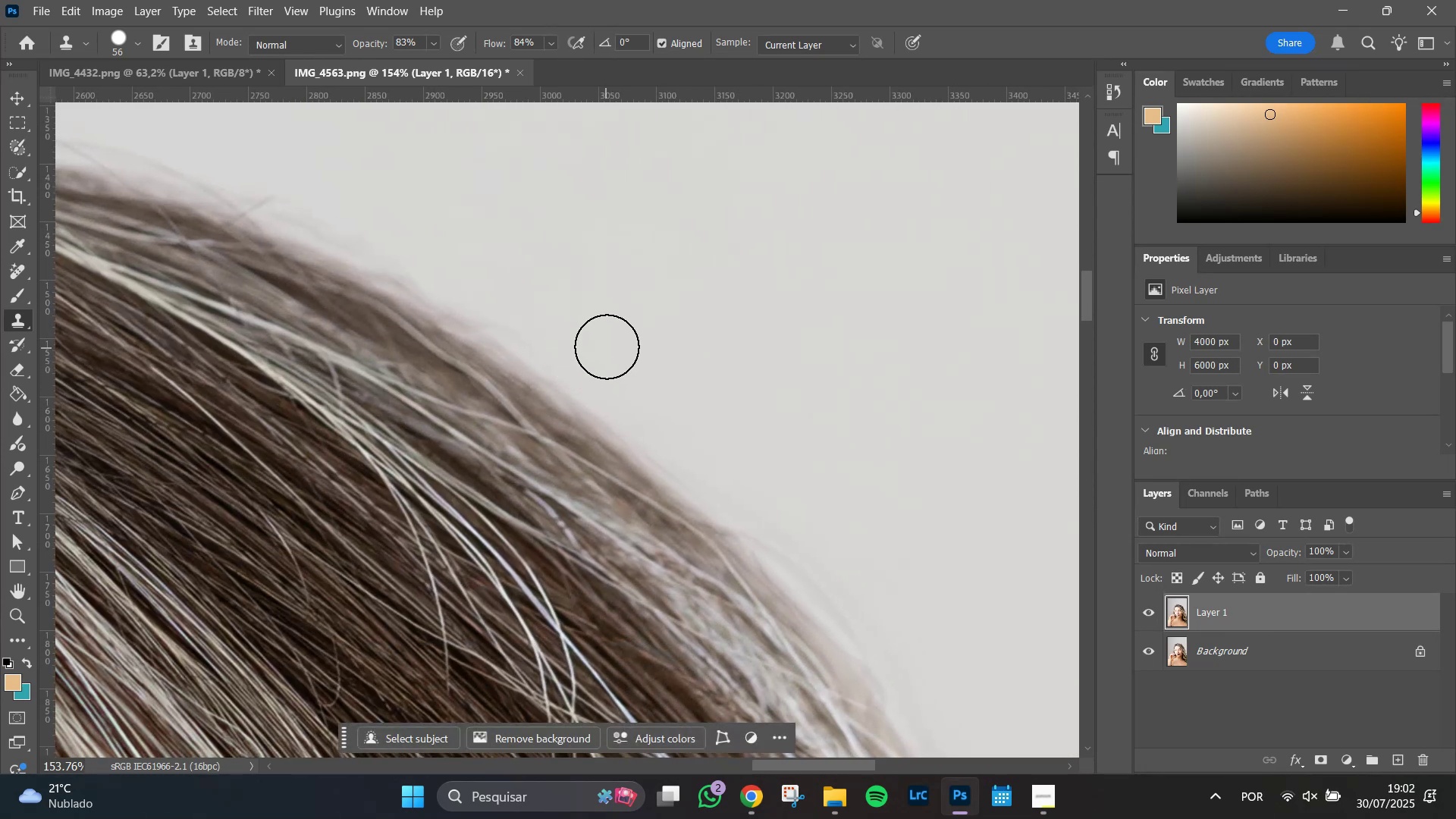 
hold_key(key=Space, duration=1.51)
 